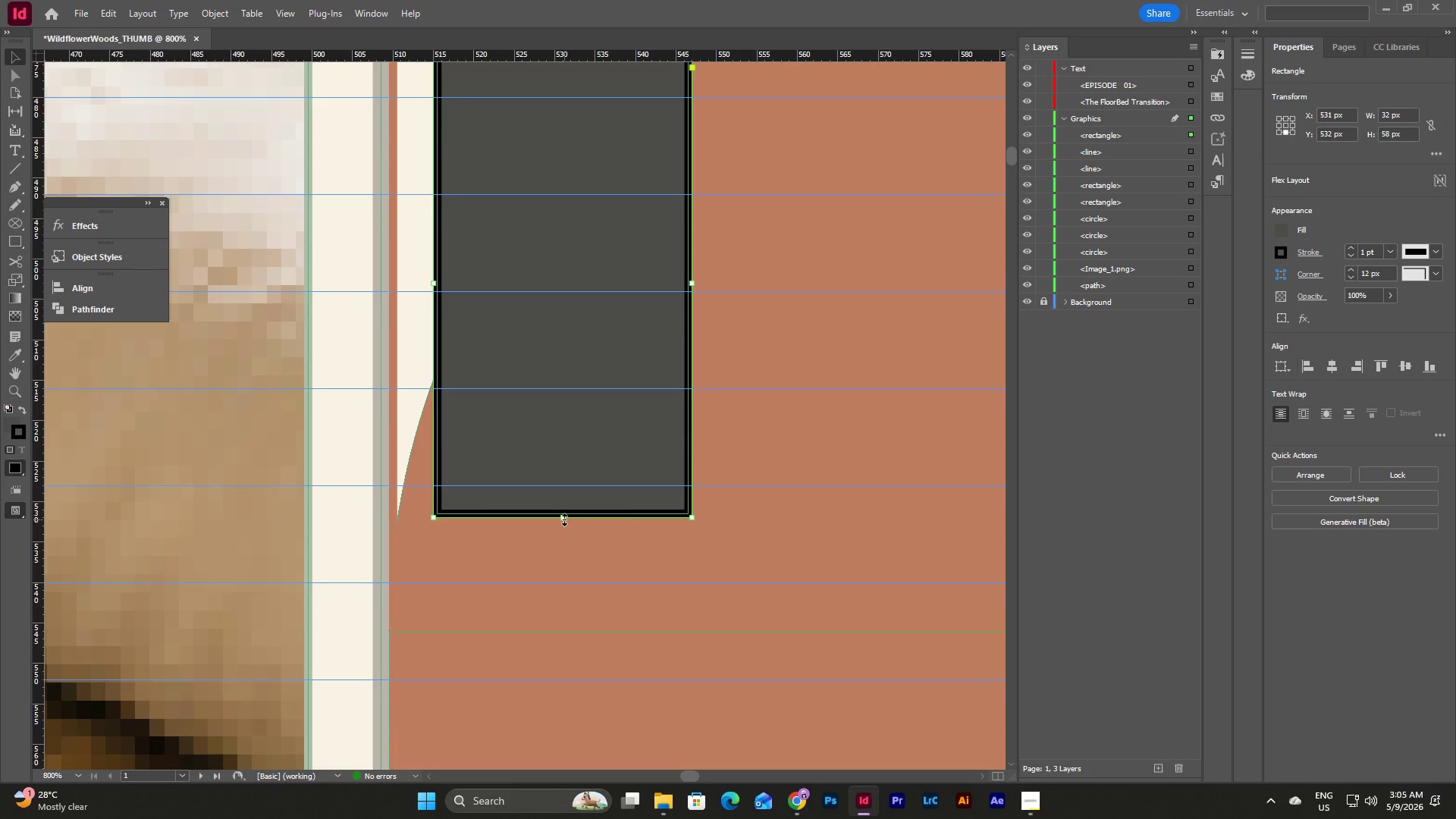 
left_click_drag(start_coordinate=[564, 519], to_coordinate=[563, 630])
 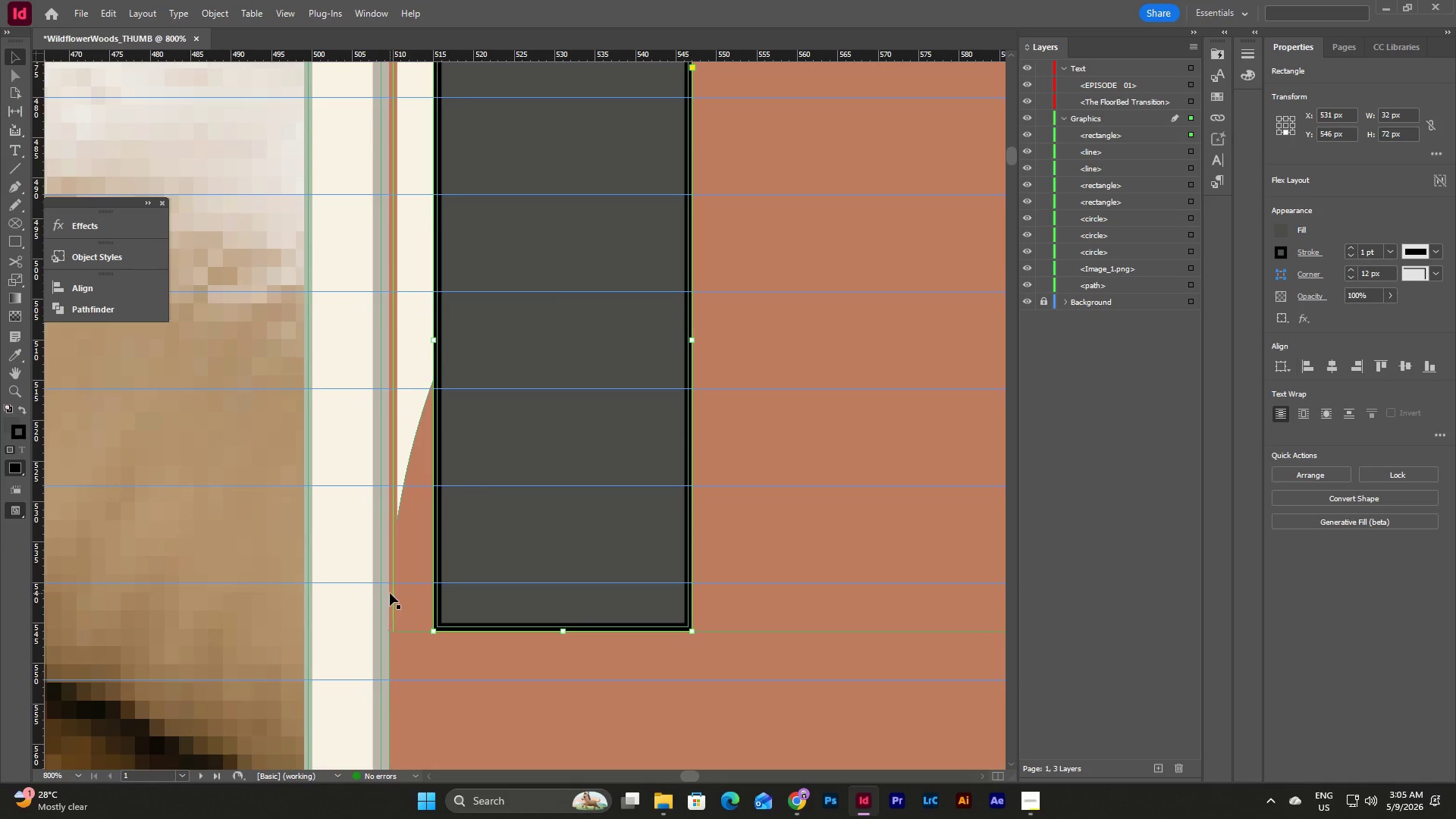 
left_click([392, 593])
 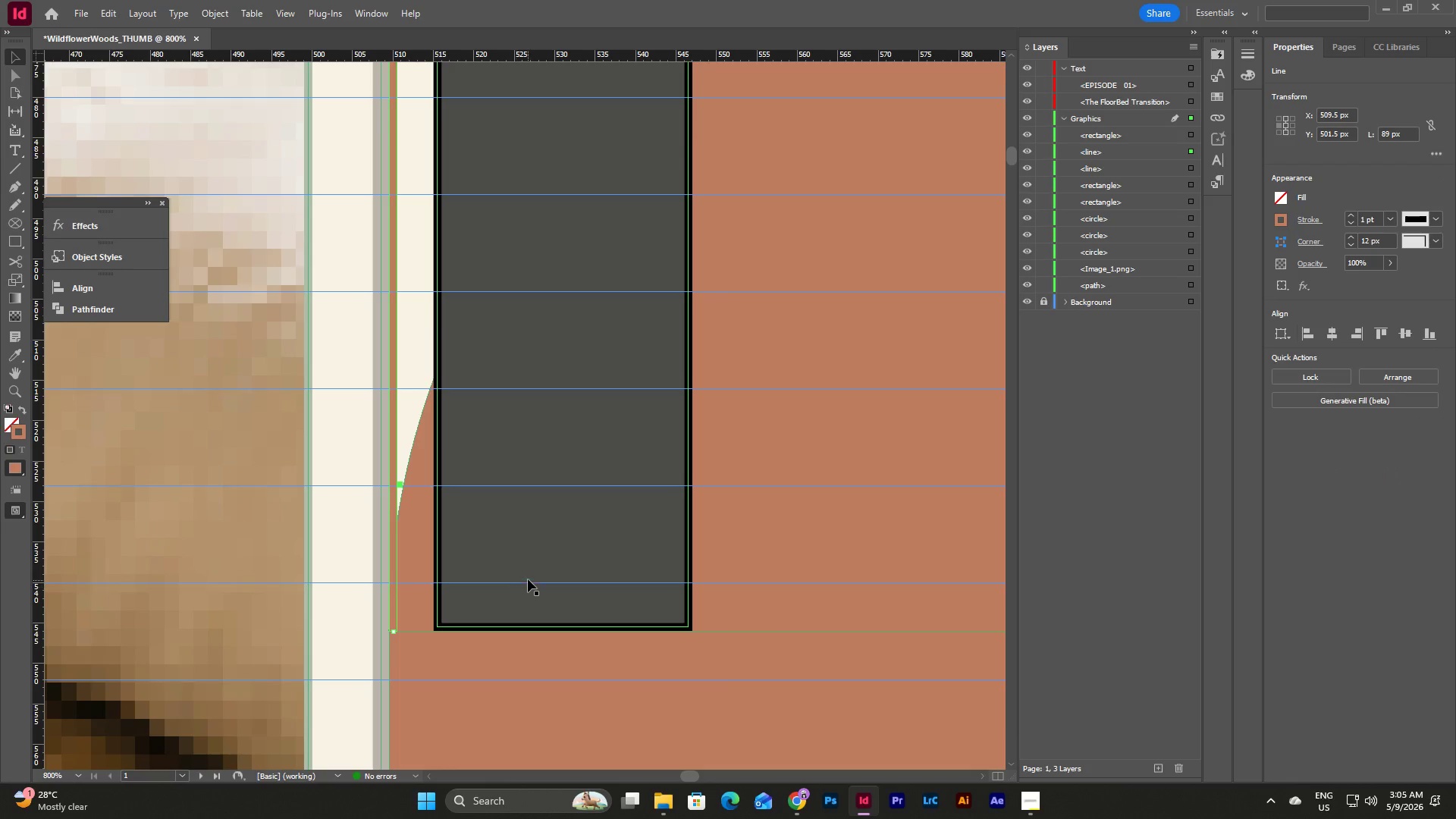 
scroll: coordinate [528, 579], scroll_direction: up, amount: 5.0
 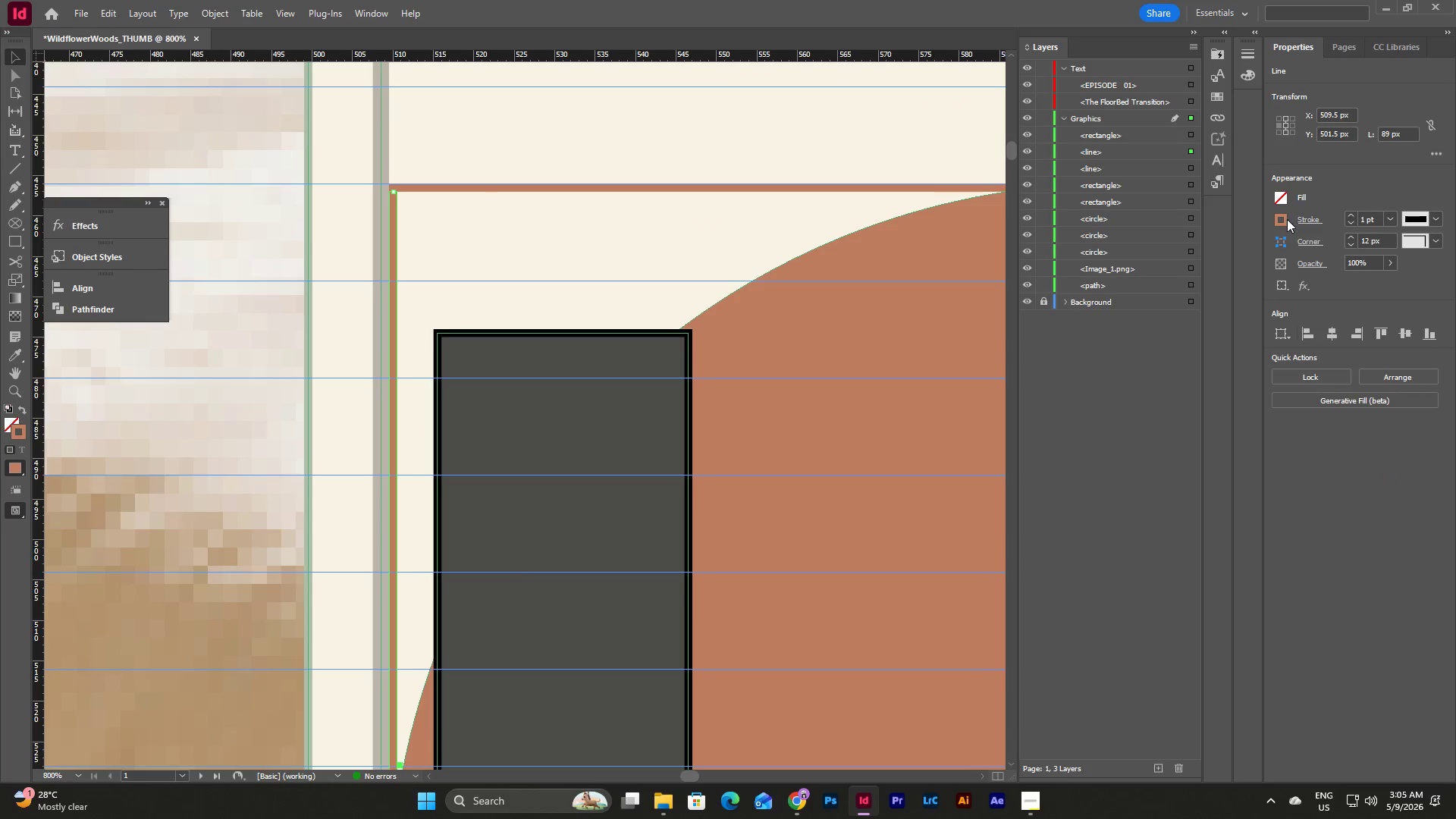 
left_click([564, 327])
 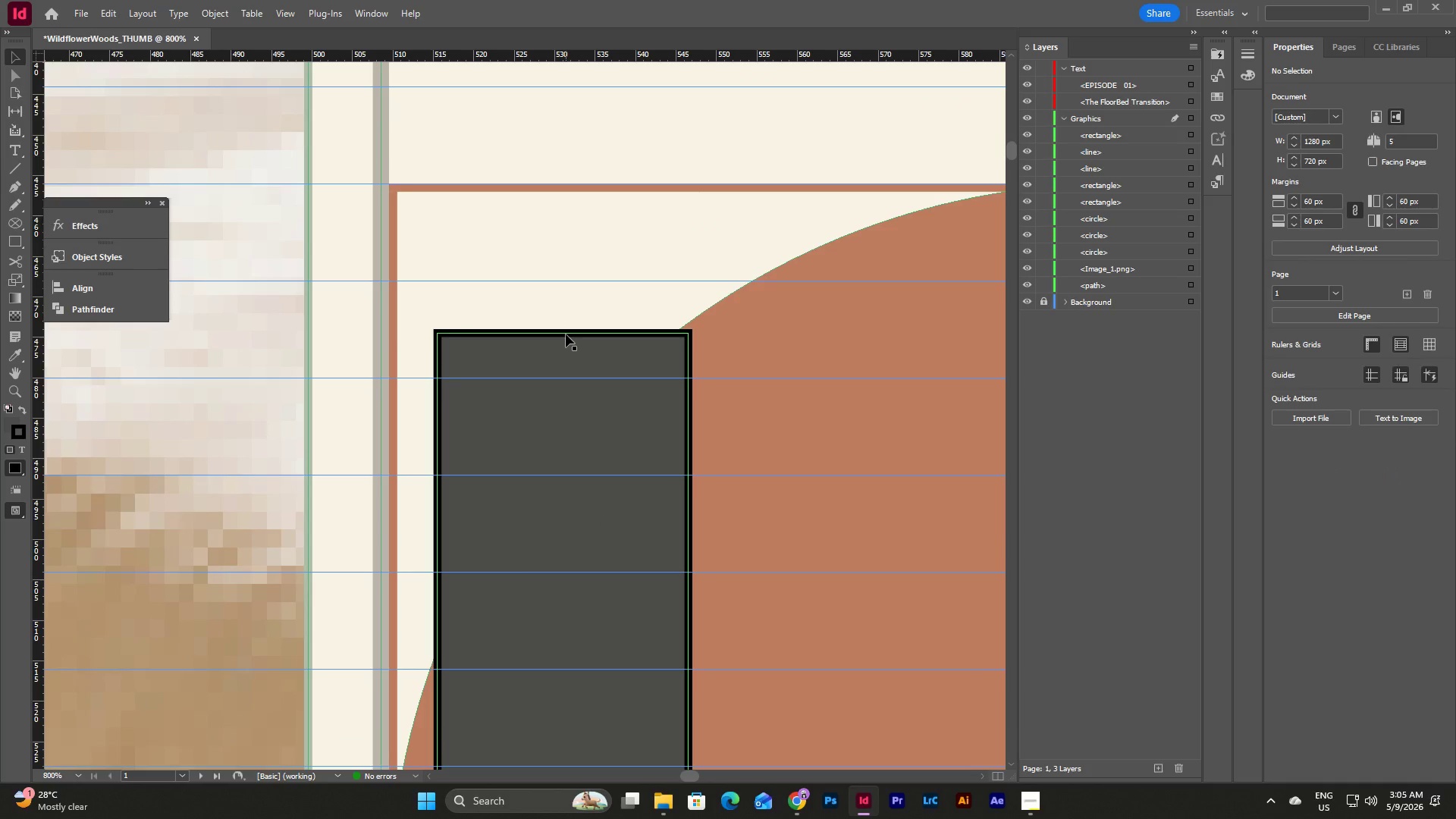 
left_click([566, 334])
 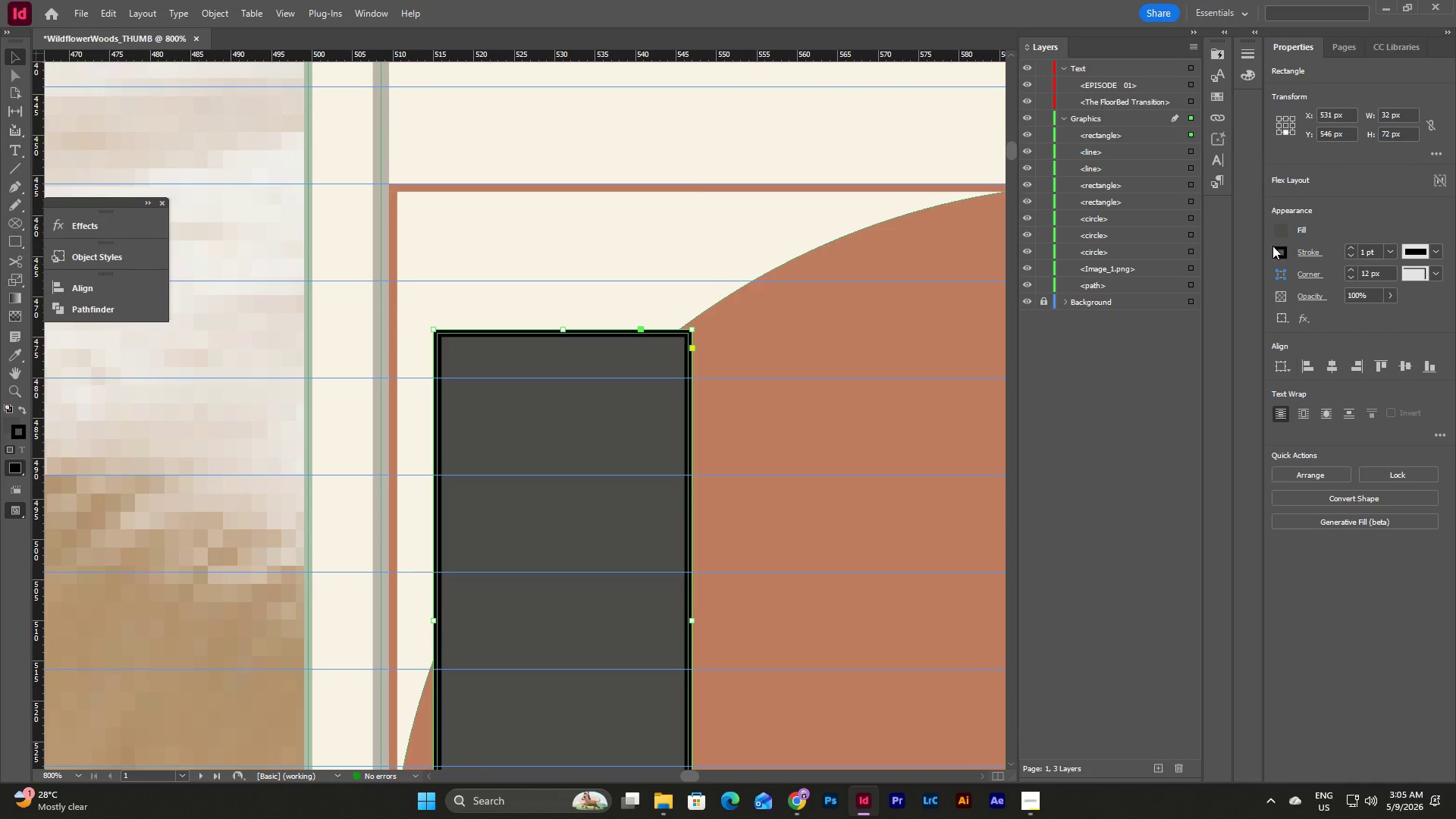 
left_click([1281, 234])
 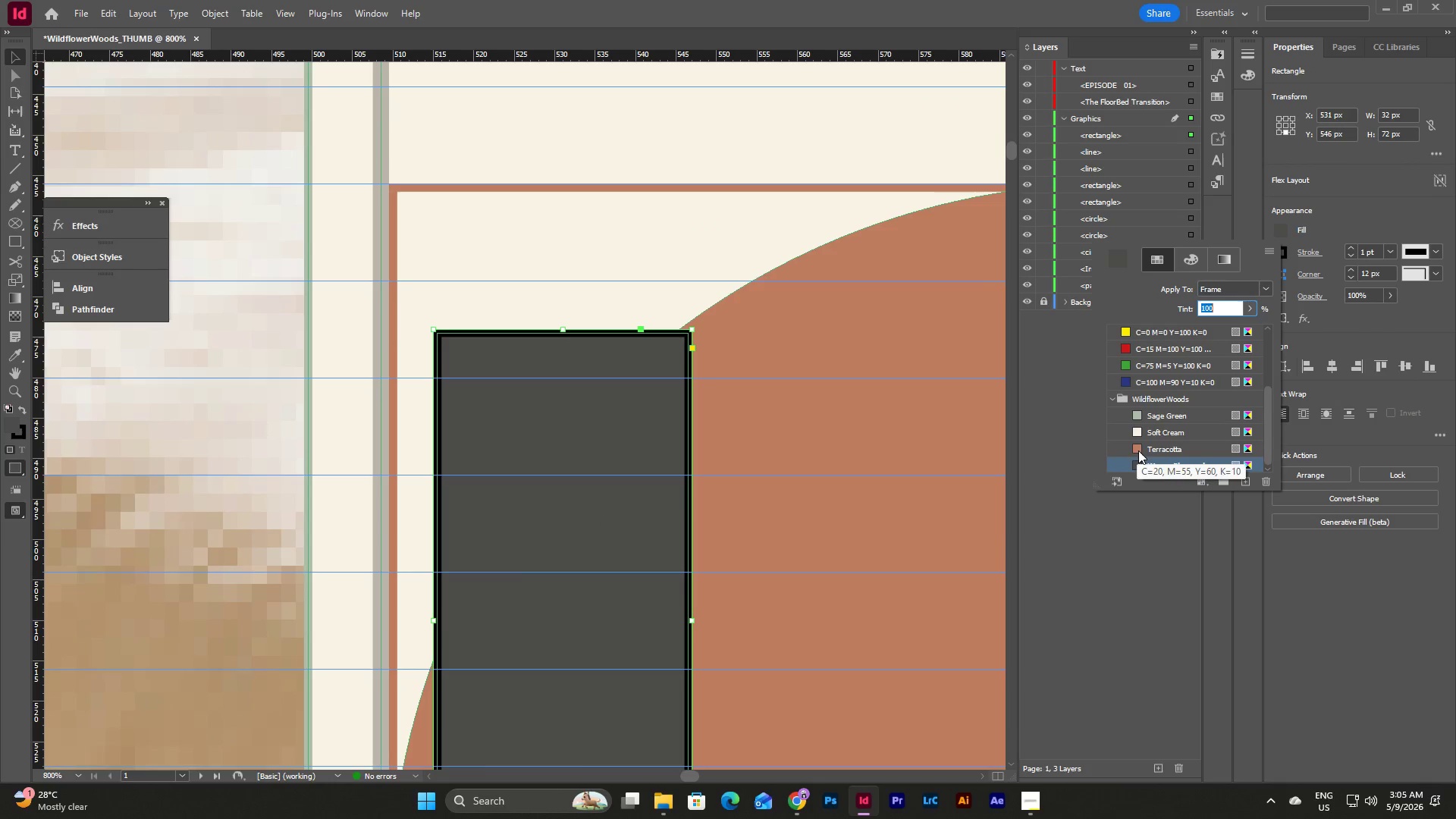 
left_click([1147, 445])
 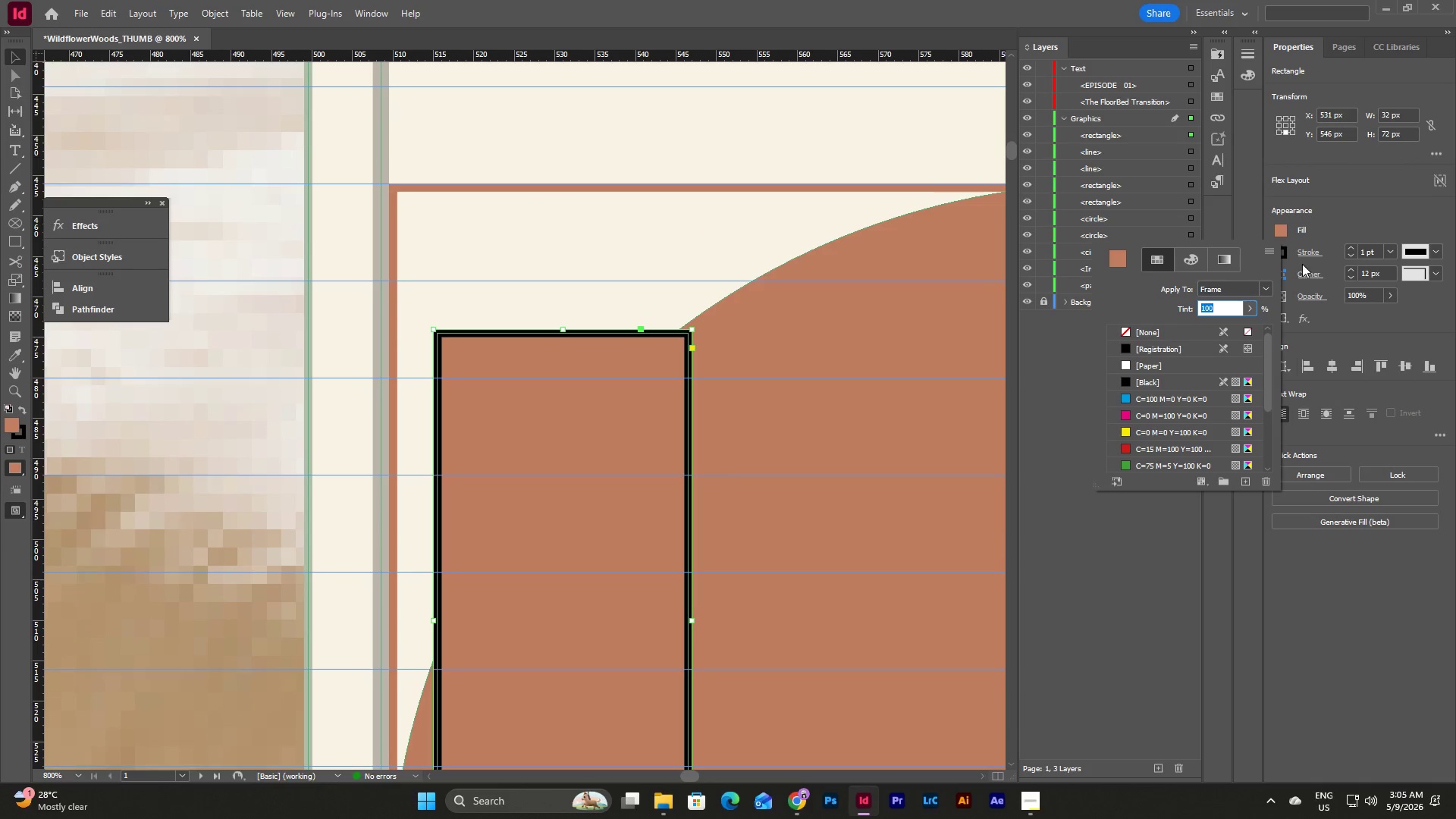 
left_click([1294, 242])
 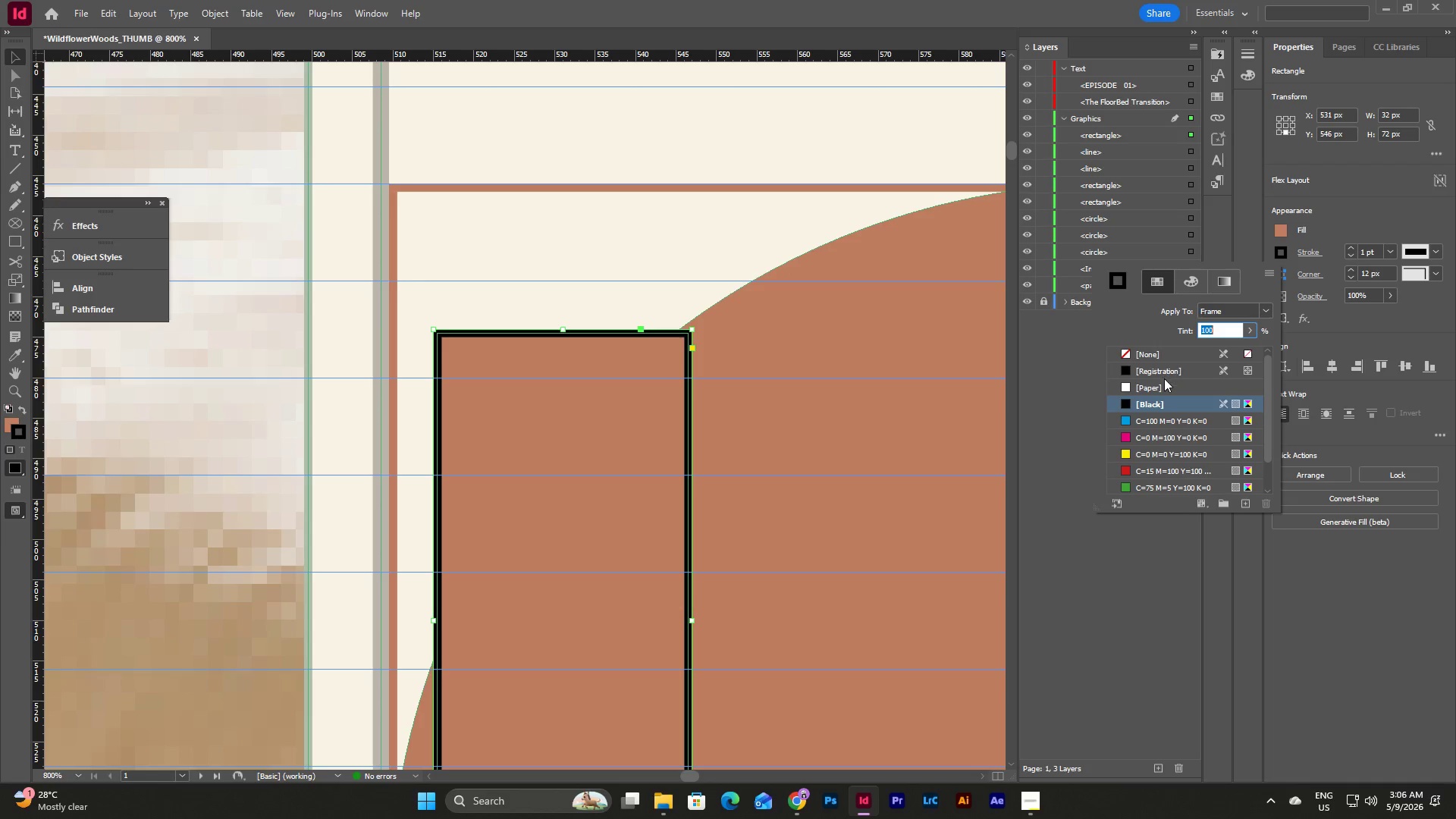 
left_click([1163, 356])
 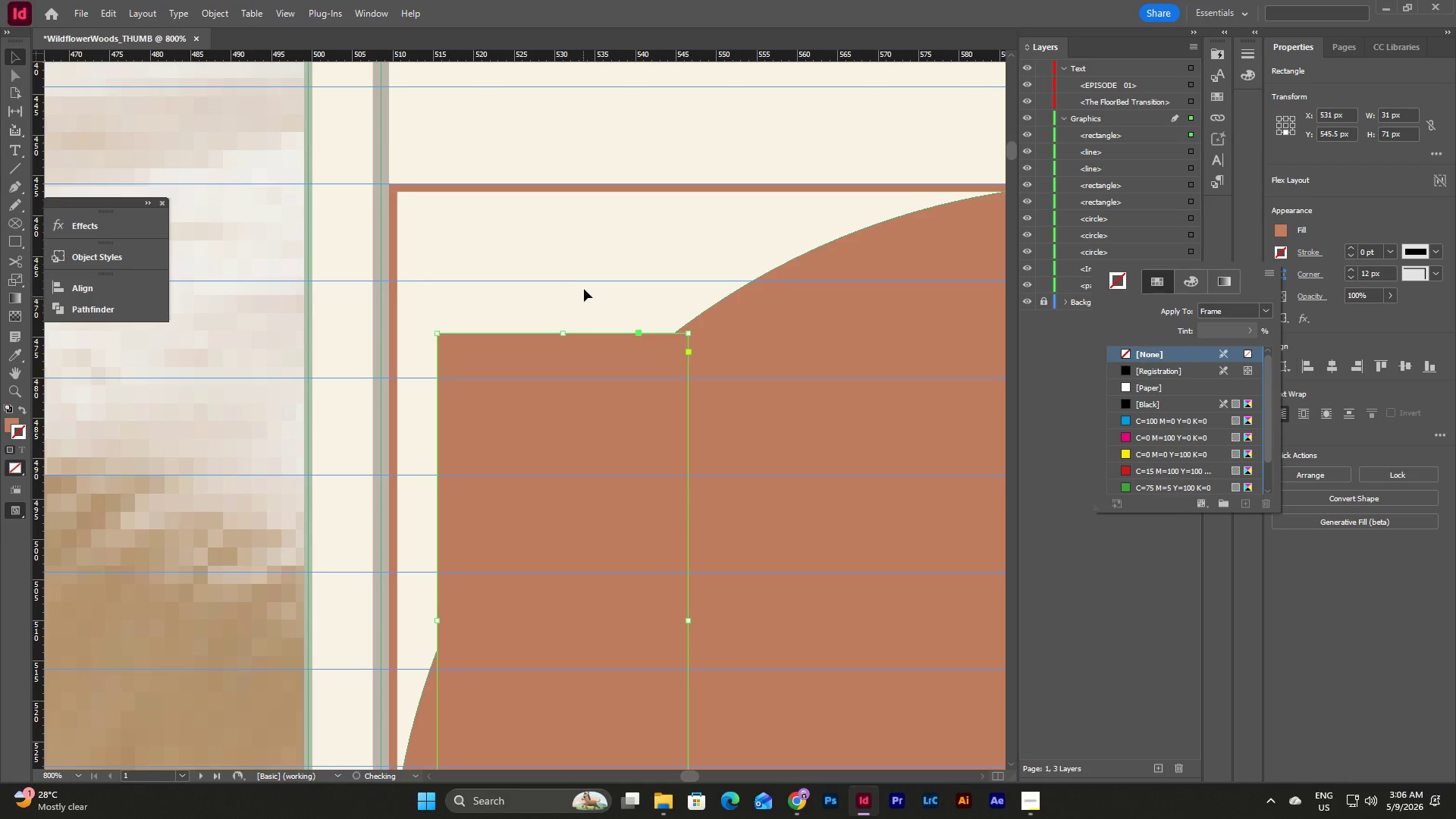 
scroll: coordinate [595, 284], scroll_direction: down, amount: 4.0
 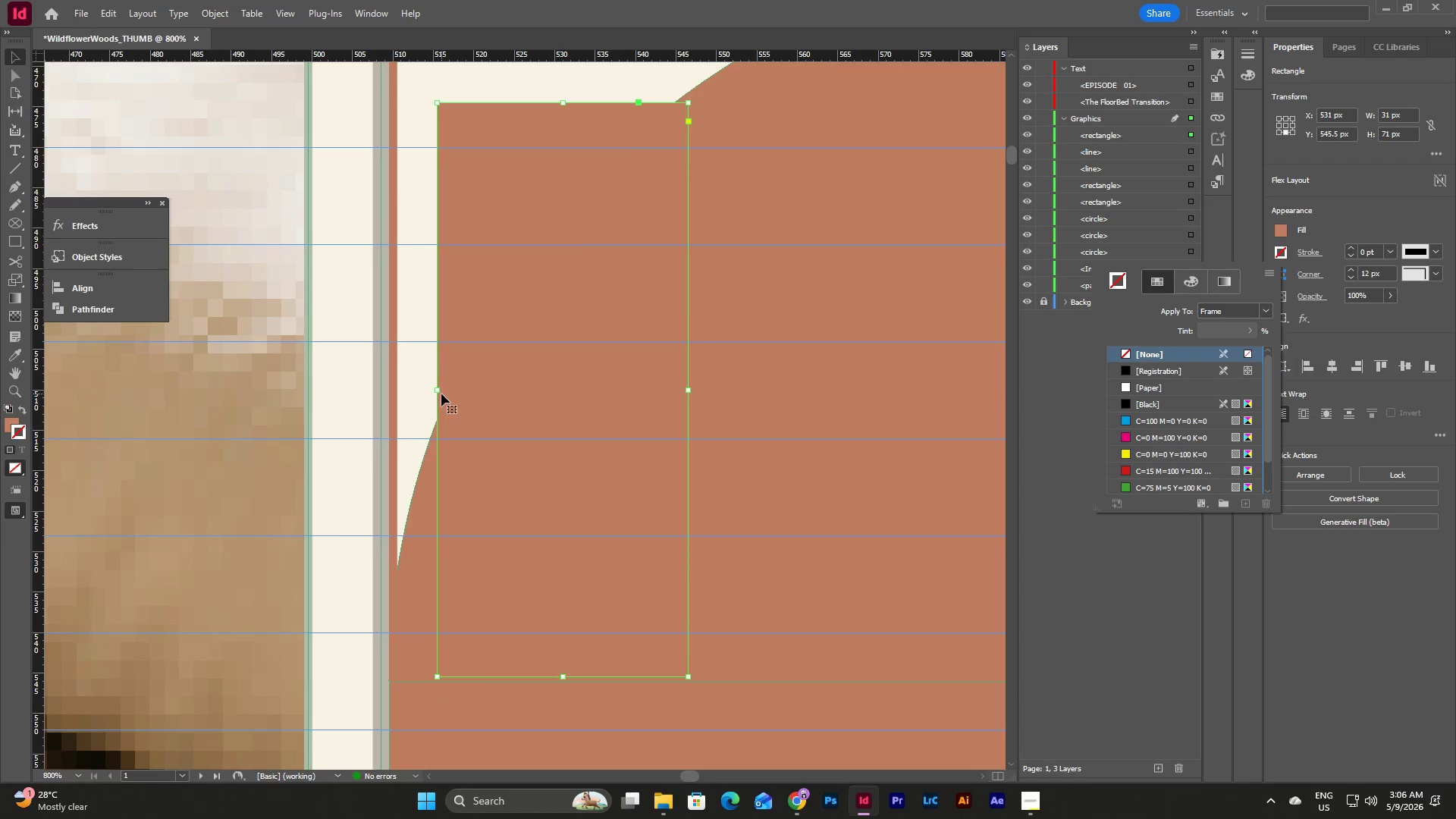 
left_click_drag(start_coordinate=[438, 391], to_coordinate=[415, 394])
 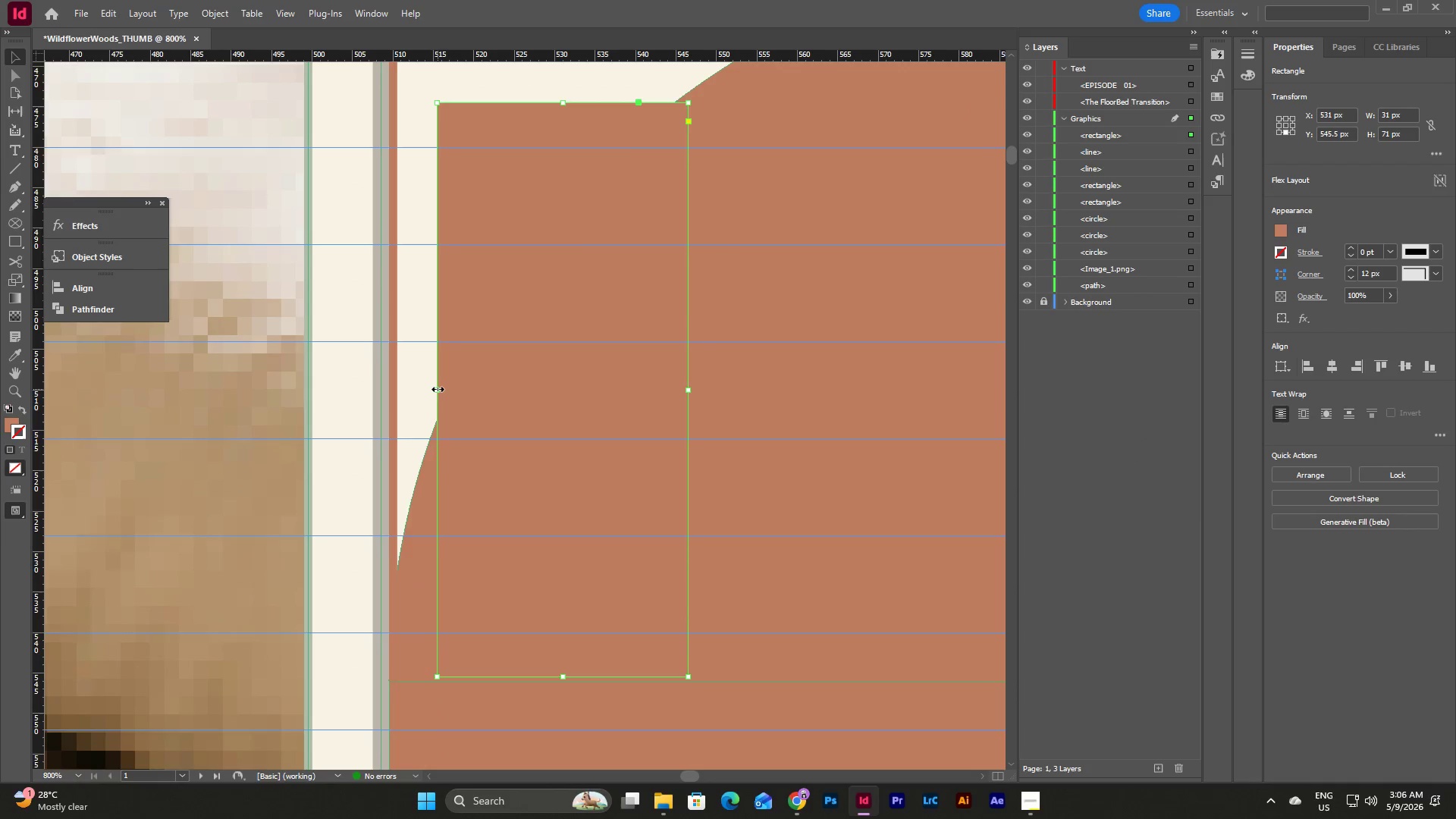 
left_click_drag(start_coordinate=[438, 389], to_coordinate=[387, 394])
 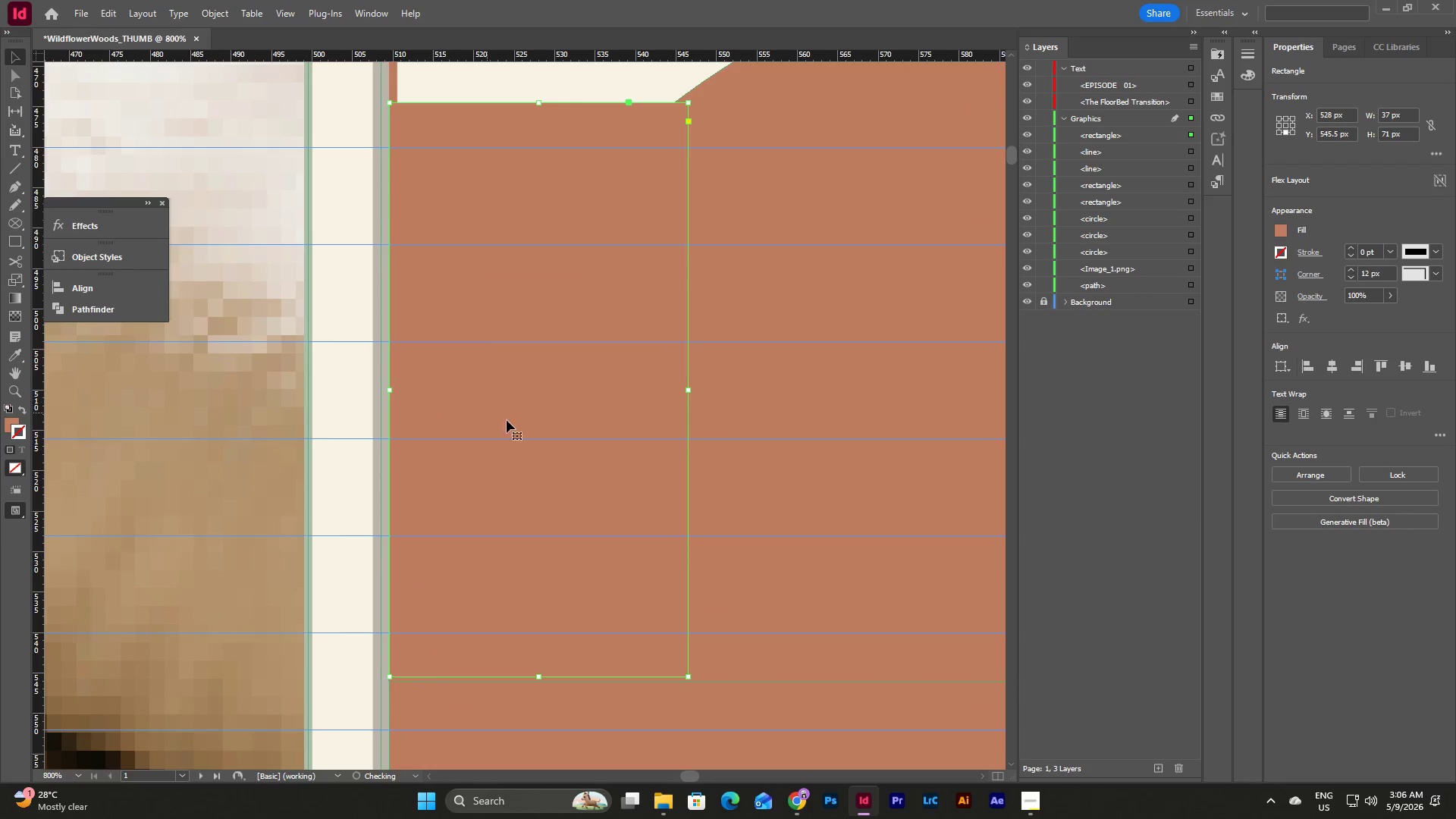 
scroll: coordinate [507, 420], scroll_direction: up, amount: 7.0
 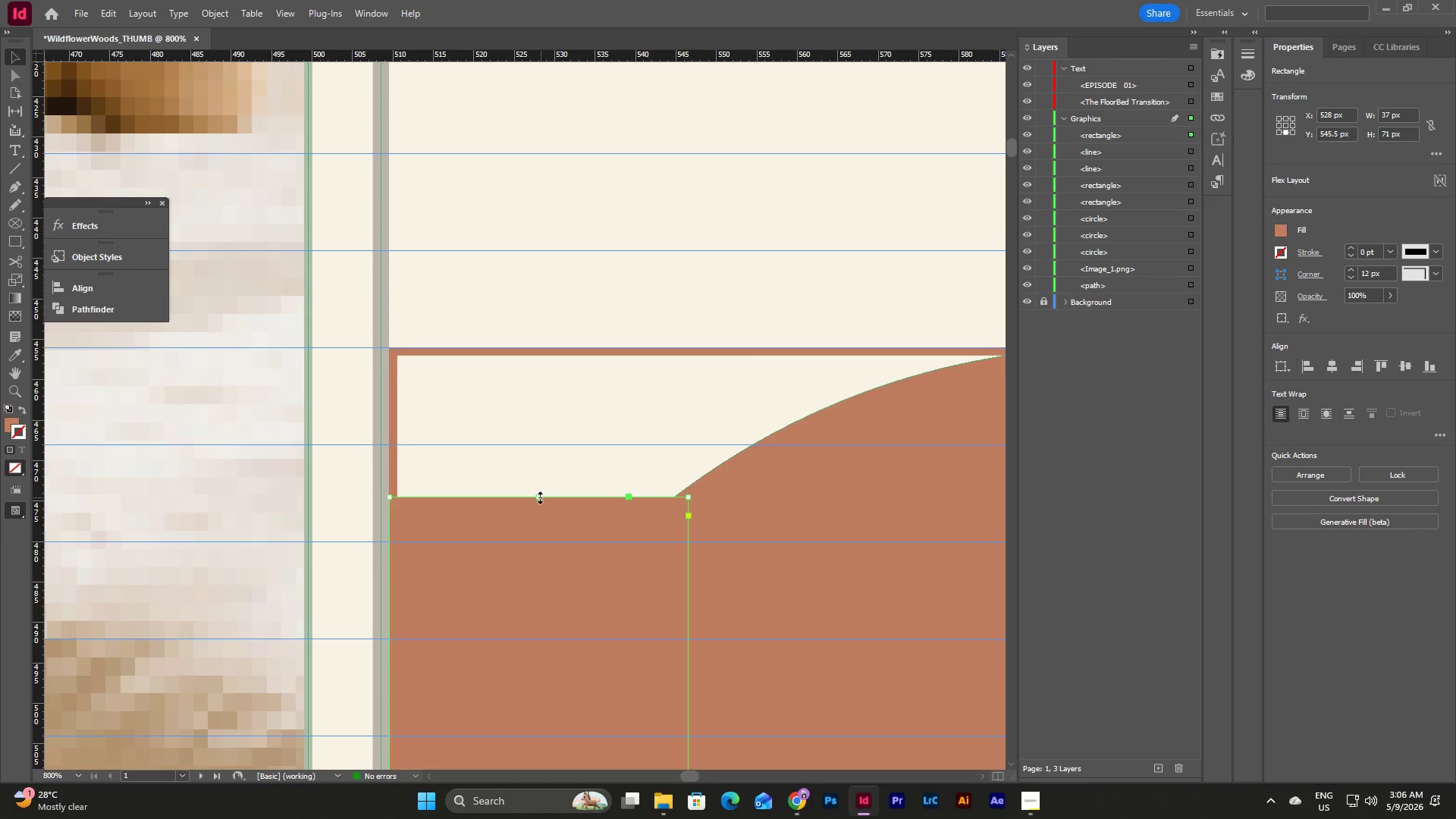 
left_click_drag(start_coordinate=[540, 497], to_coordinate=[551, 346])
 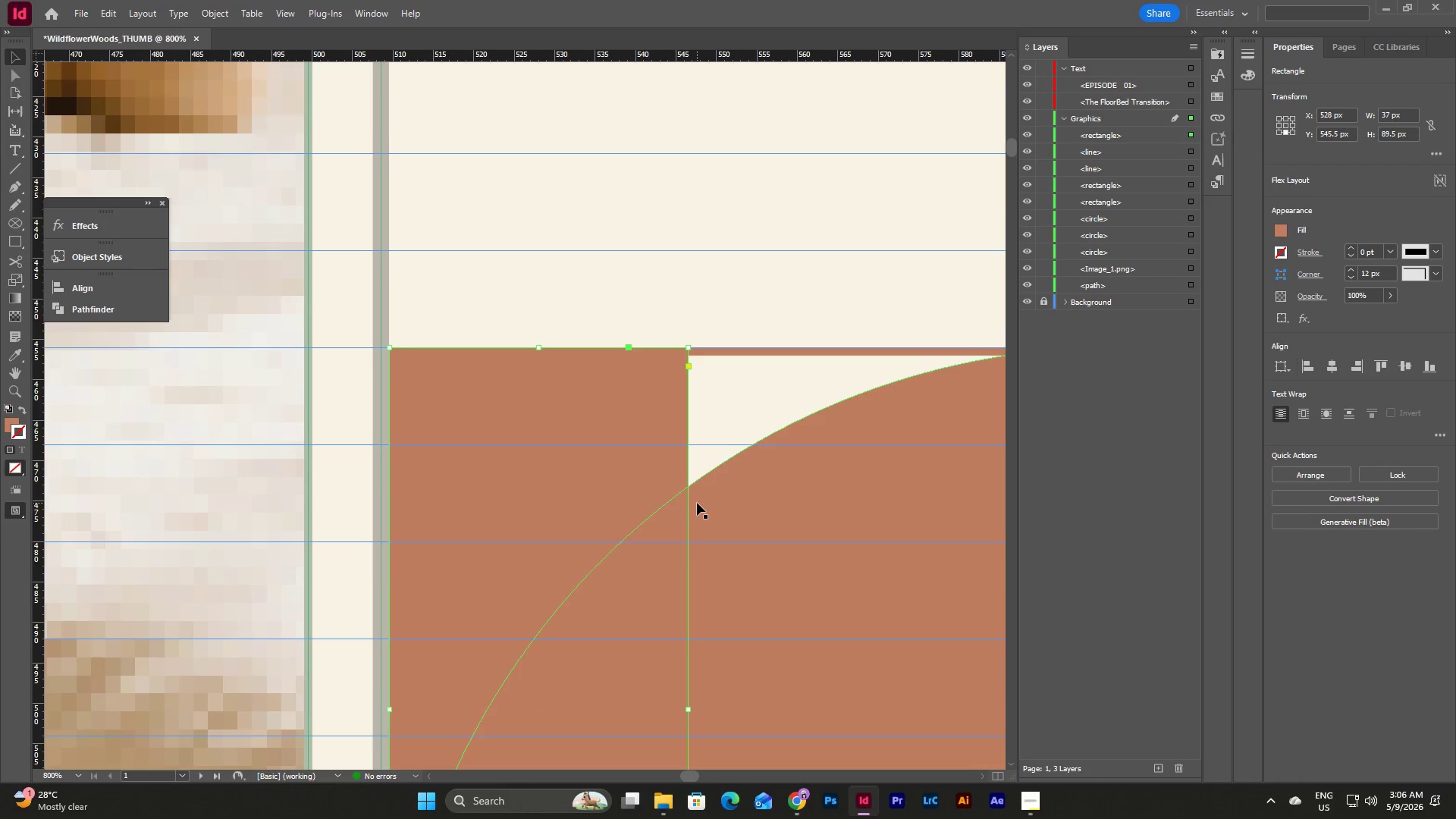 
scroll: coordinate [697, 503], scroll_direction: down, amount: 3.0
 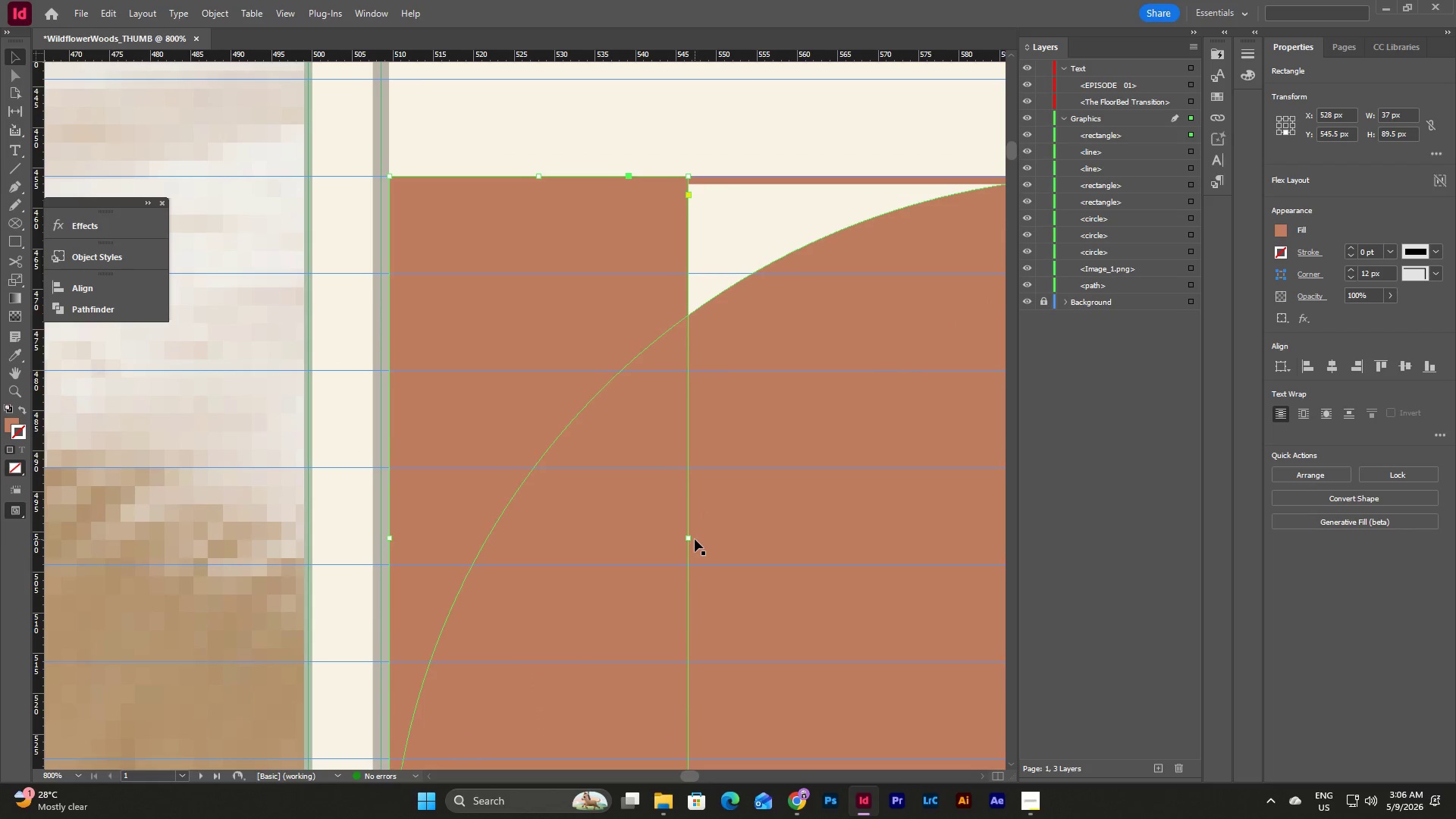 
scroll: coordinate [695, 539], scroll_direction: up, amount: 2.0
 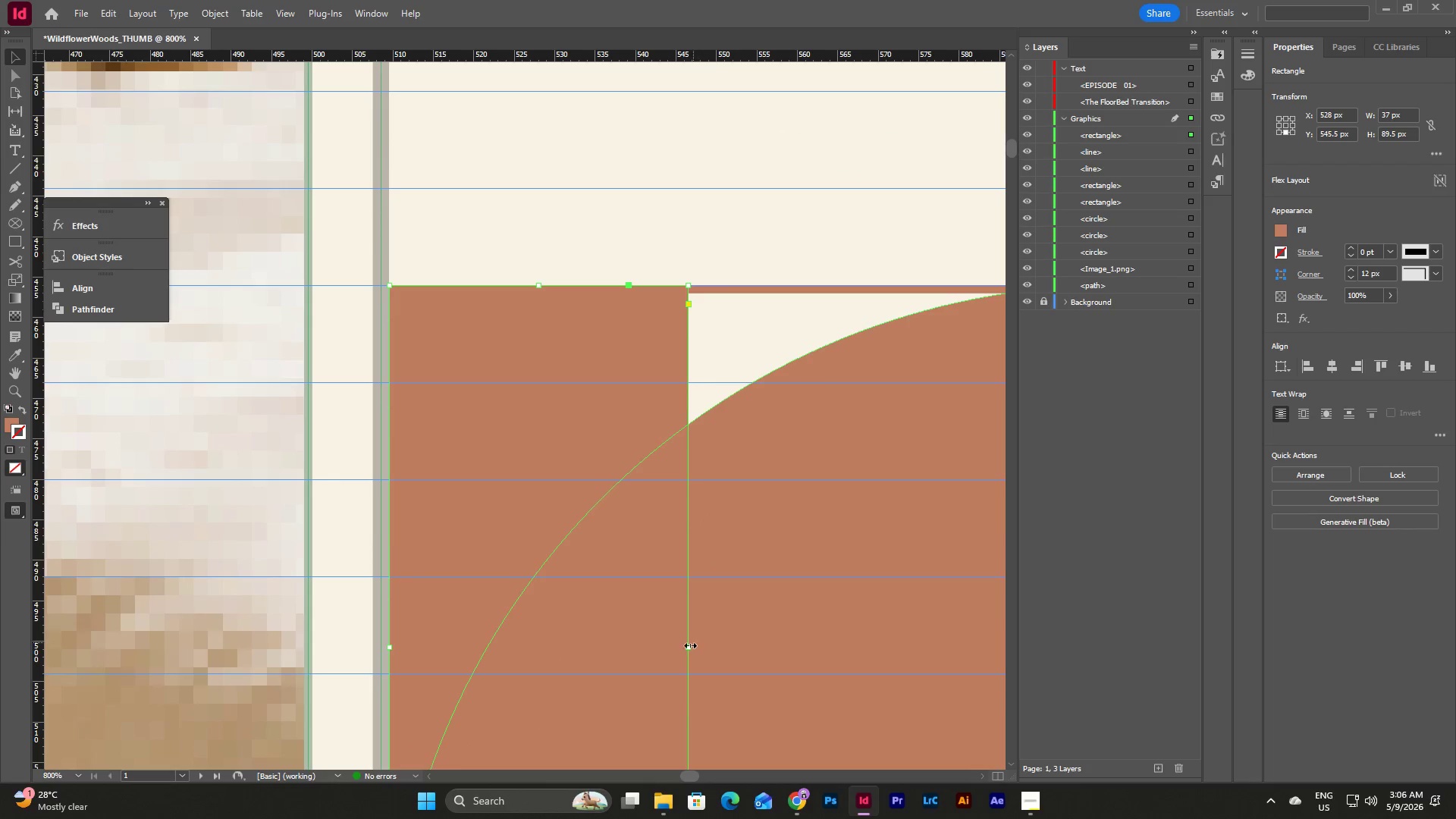 
left_click_drag(start_coordinate=[686, 648], to_coordinate=[901, 627])
 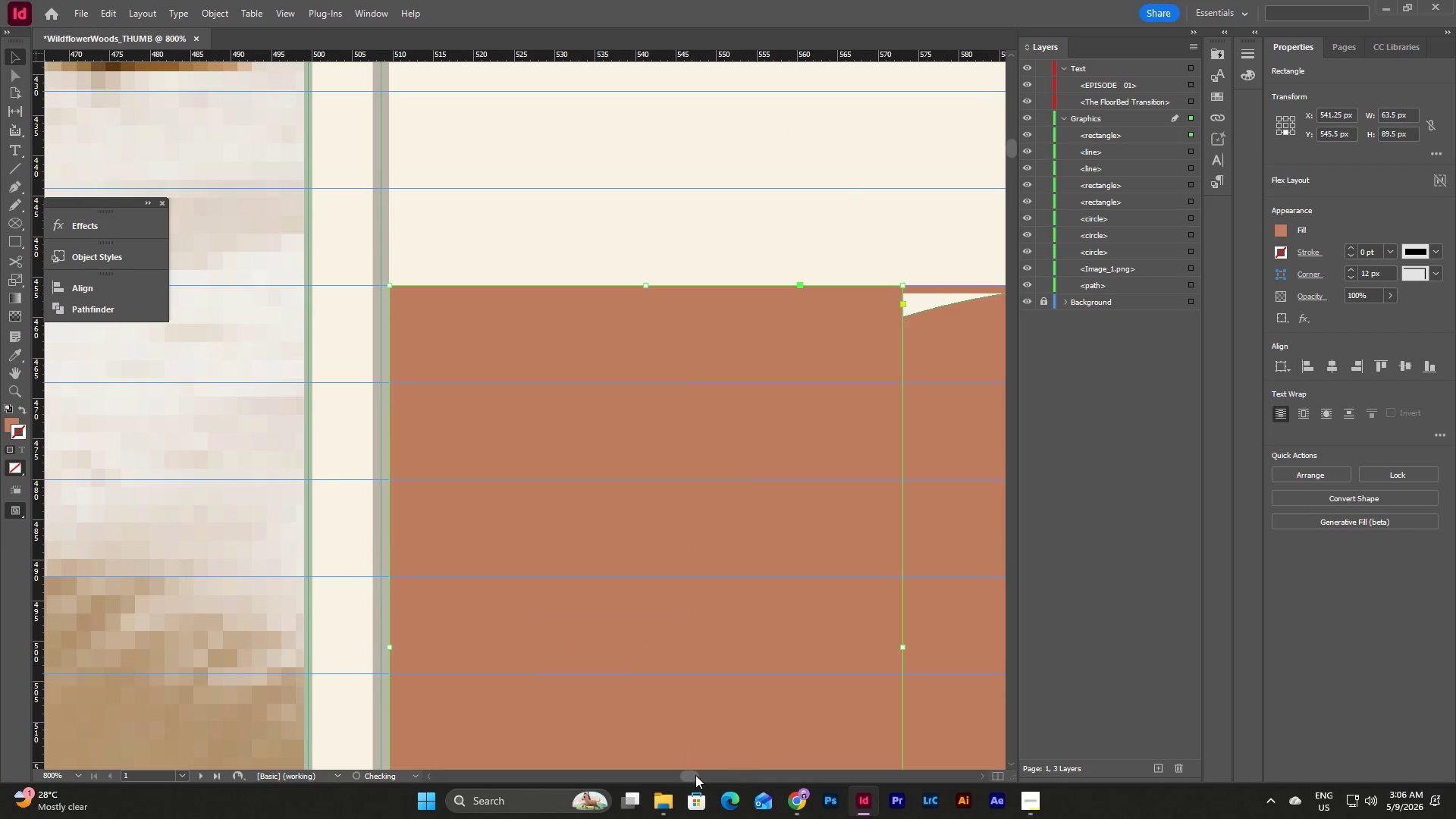 
left_click_drag(start_coordinate=[695, 775], to_coordinate=[702, 774])
 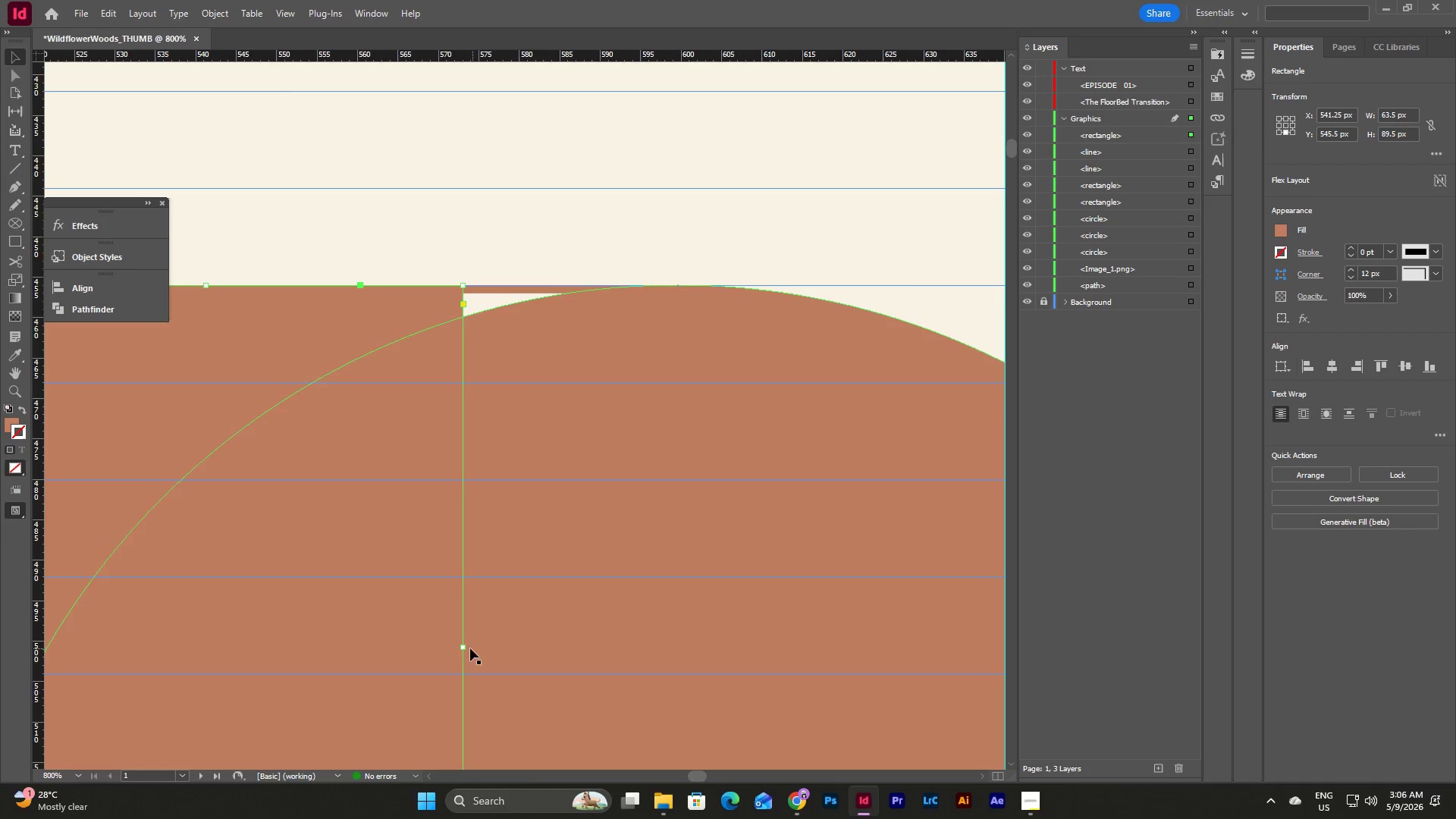 
left_click_drag(start_coordinate=[463, 648], to_coordinate=[676, 662])
 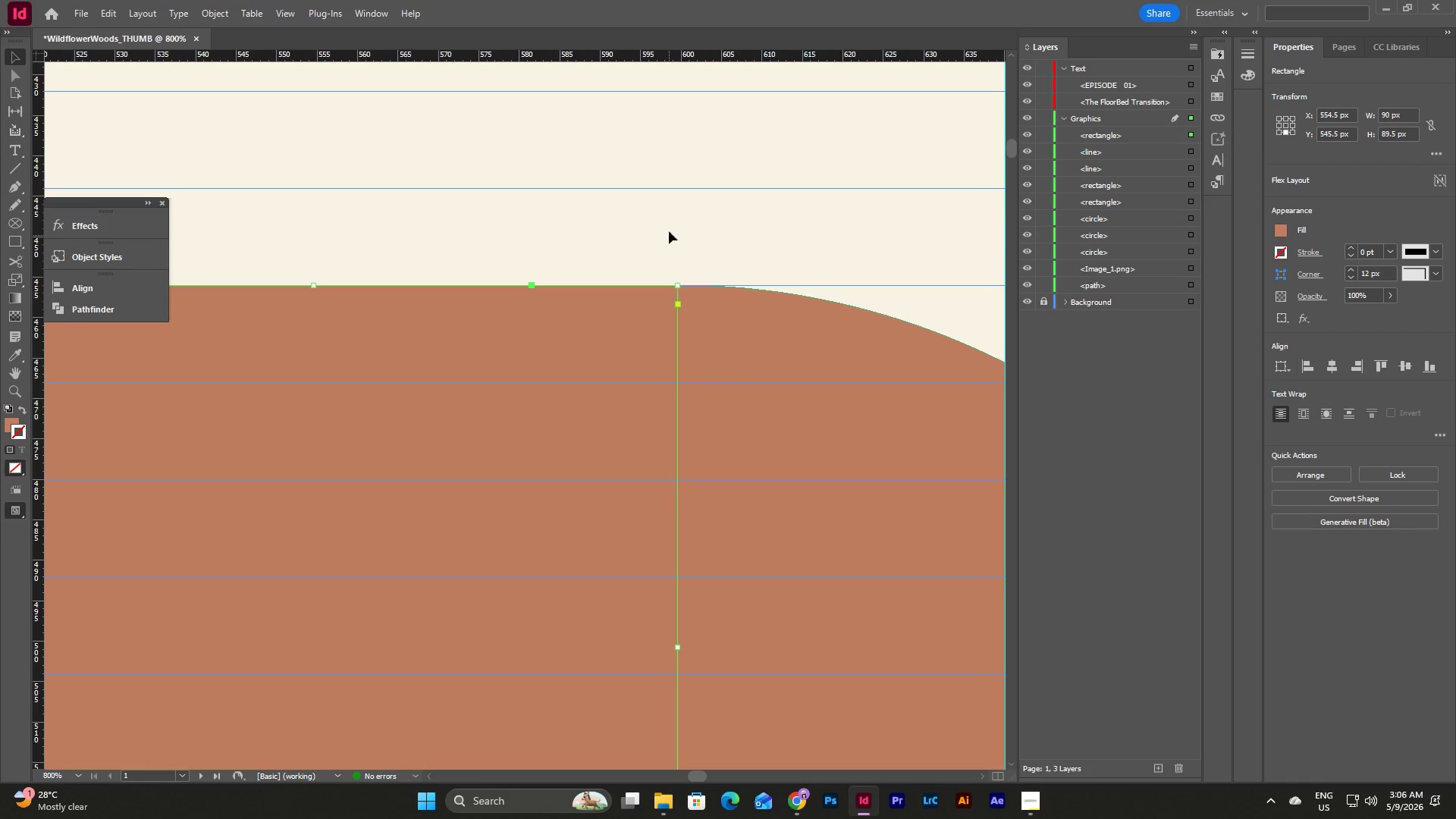 
left_click([668, 196])
 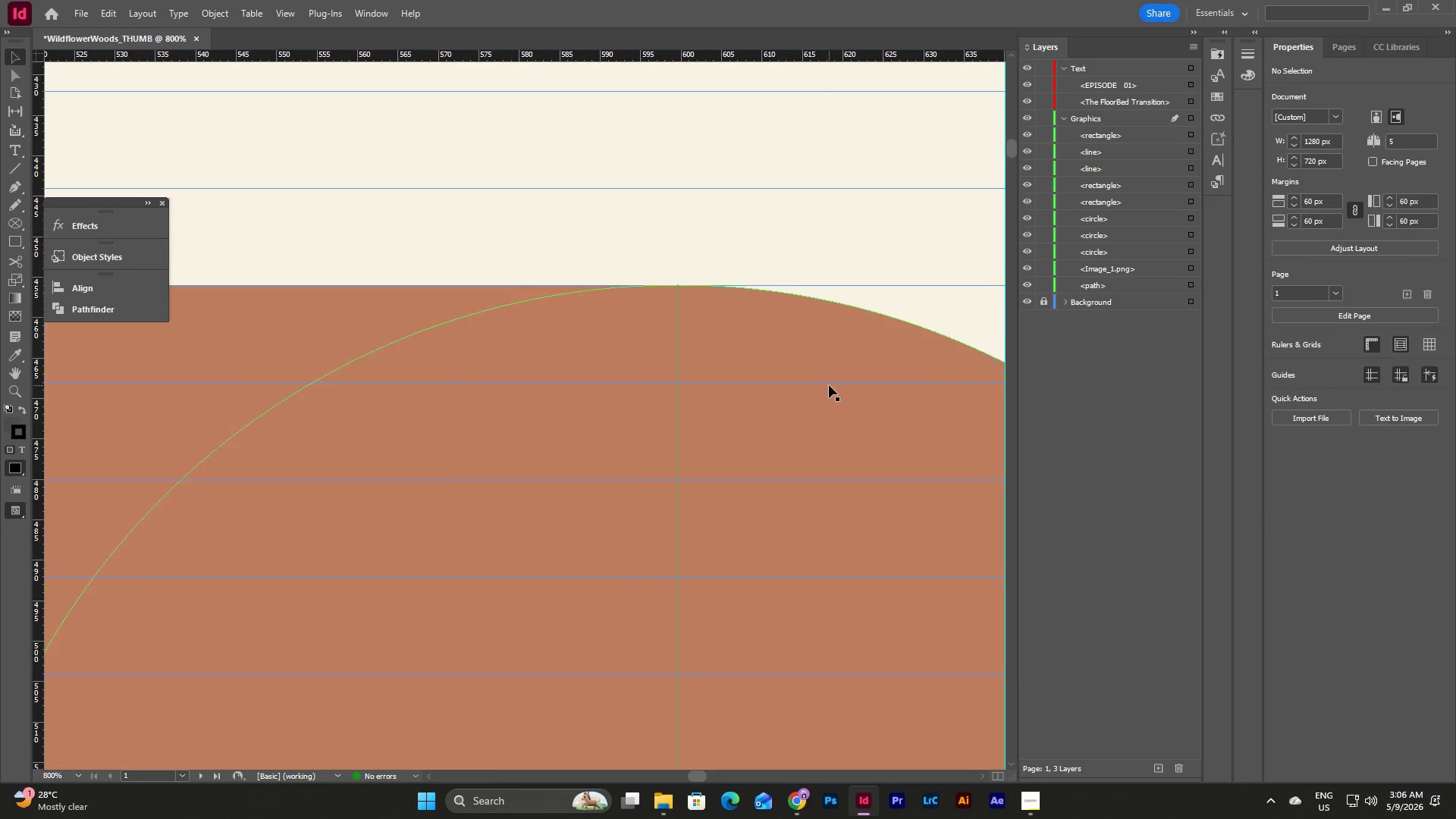 
scroll: coordinate [810, 392], scroll_direction: down, amount: 7.0
 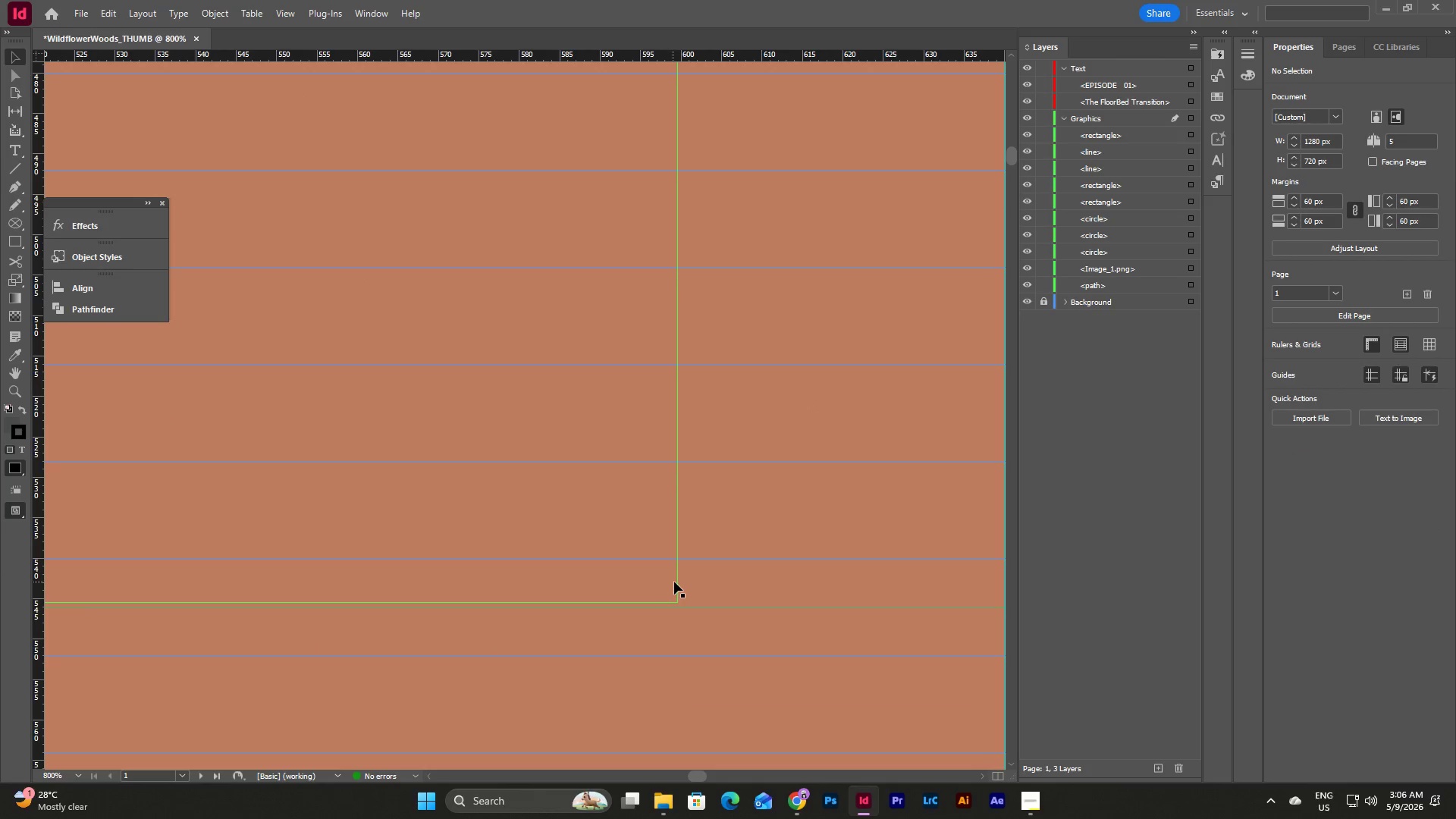 
left_click([679, 582])
 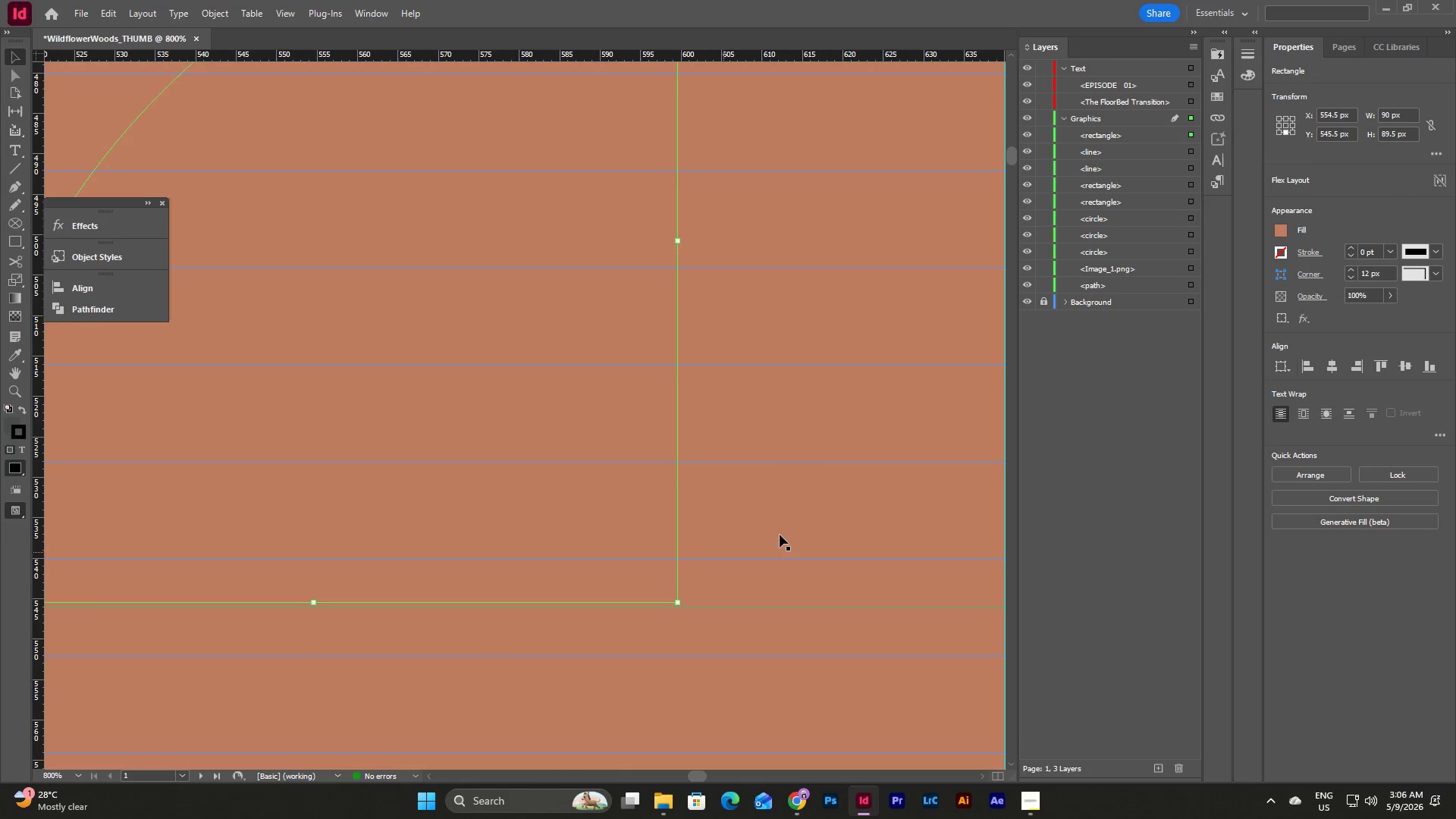 
scroll: coordinate [780, 535], scroll_direction: down, amount: 1.0
 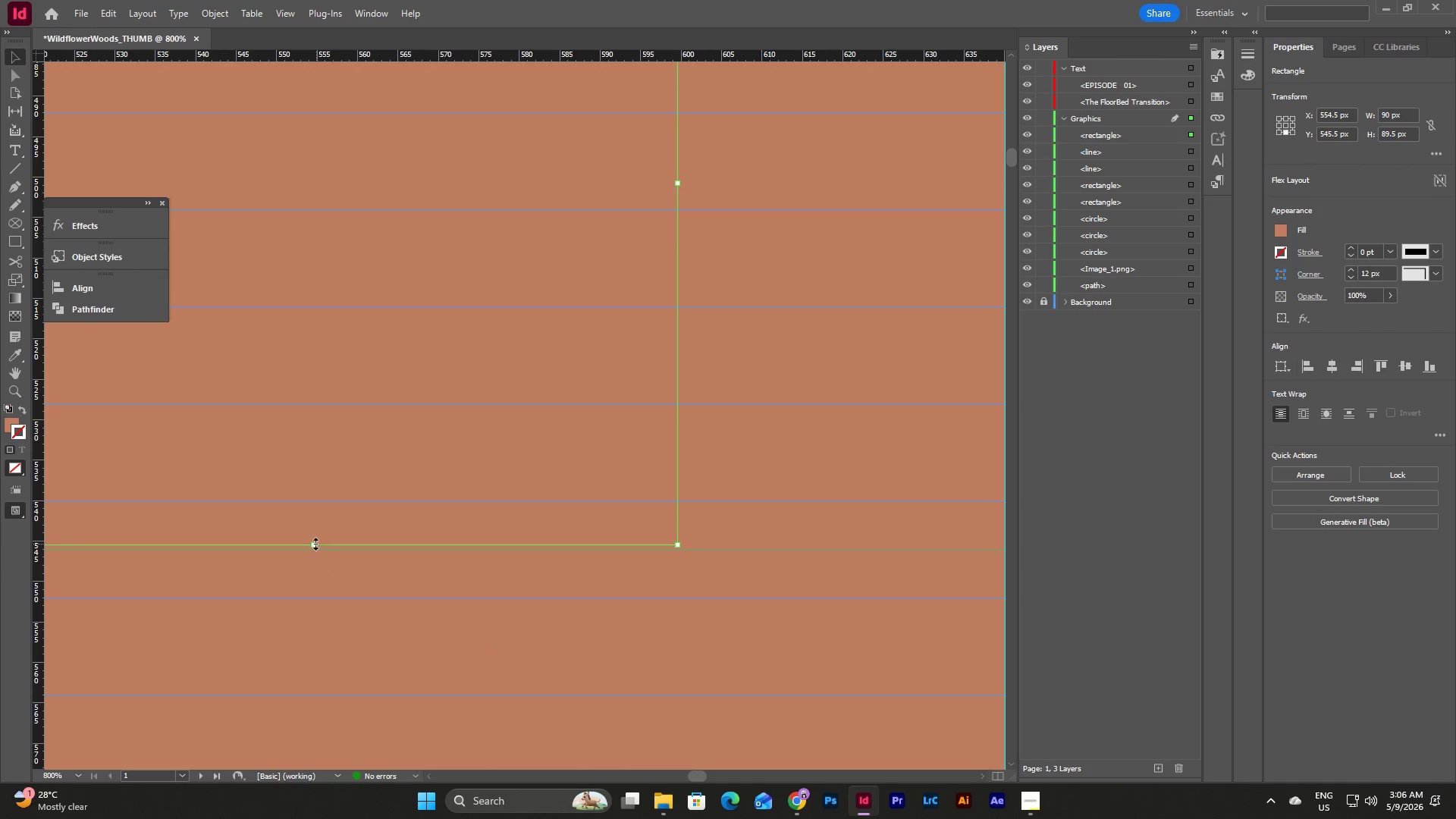 
left_click_drag(start_coordinate=[314, 544], to_coordinate=[315, 551])
 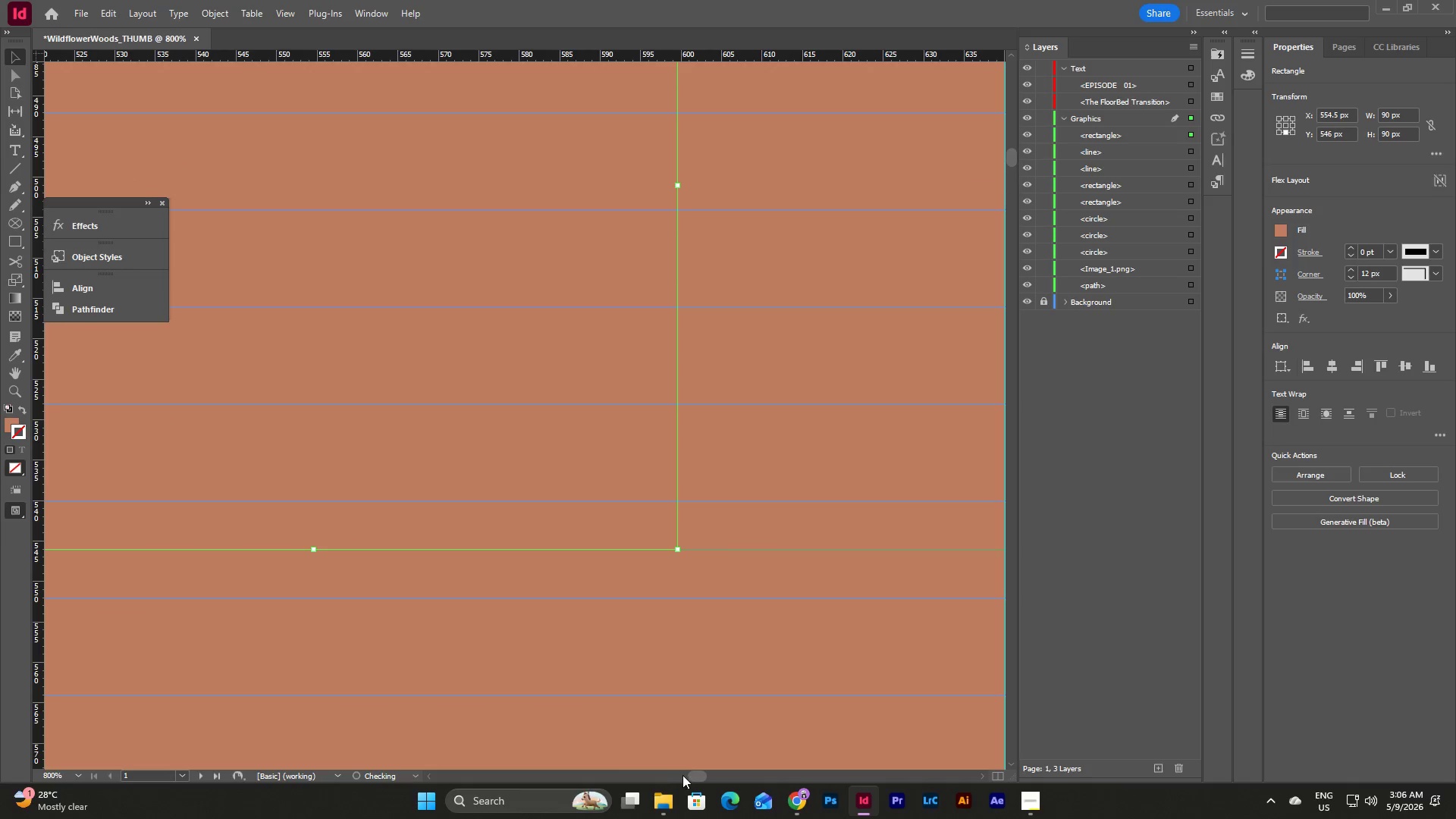 
left_click_drag(start_coordinate=[690, 775], to_coordinate=[685, 774])
 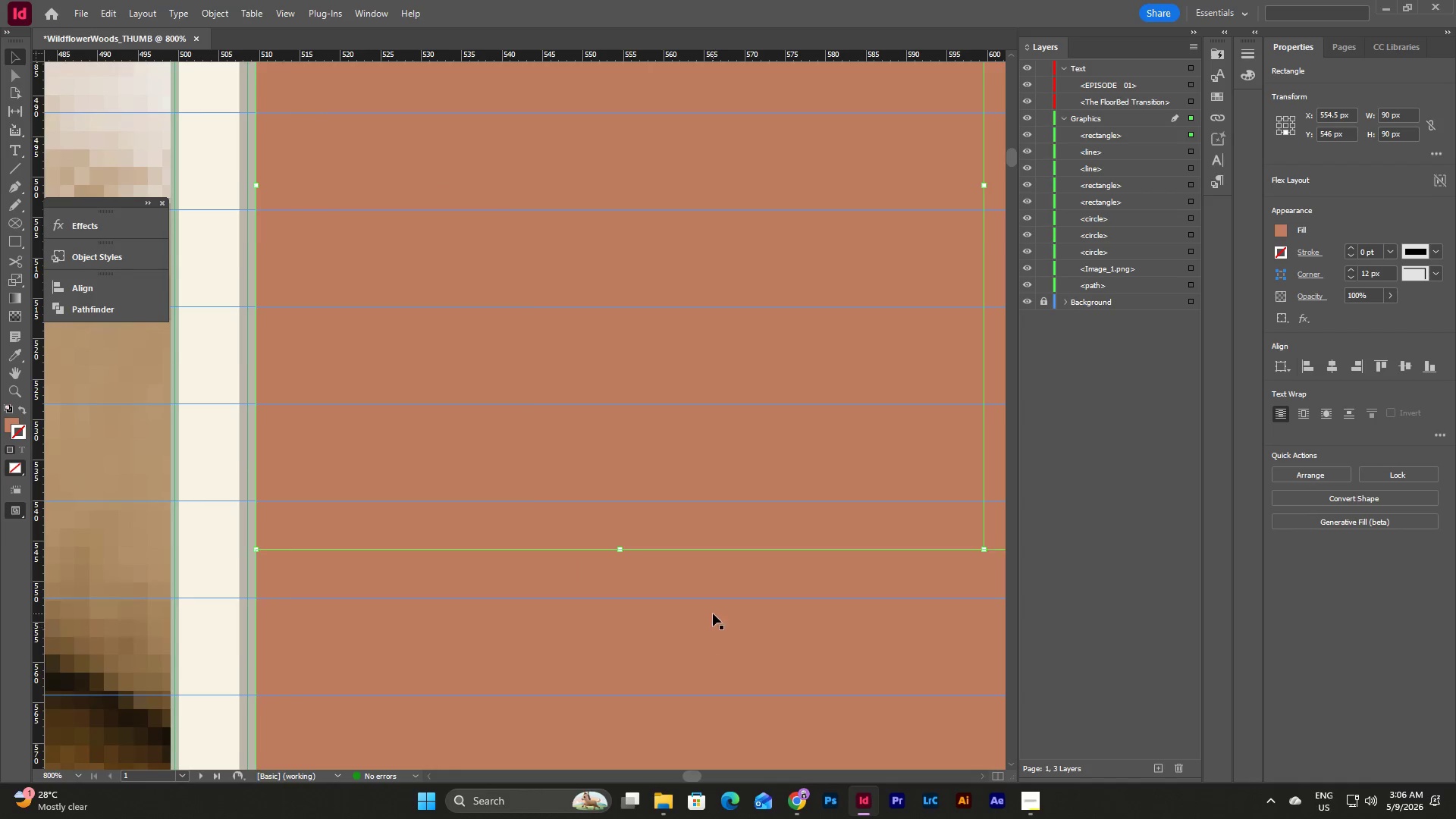 
scroll: coordinate [713, 613], scroll_direction: up, amount: 10.0
 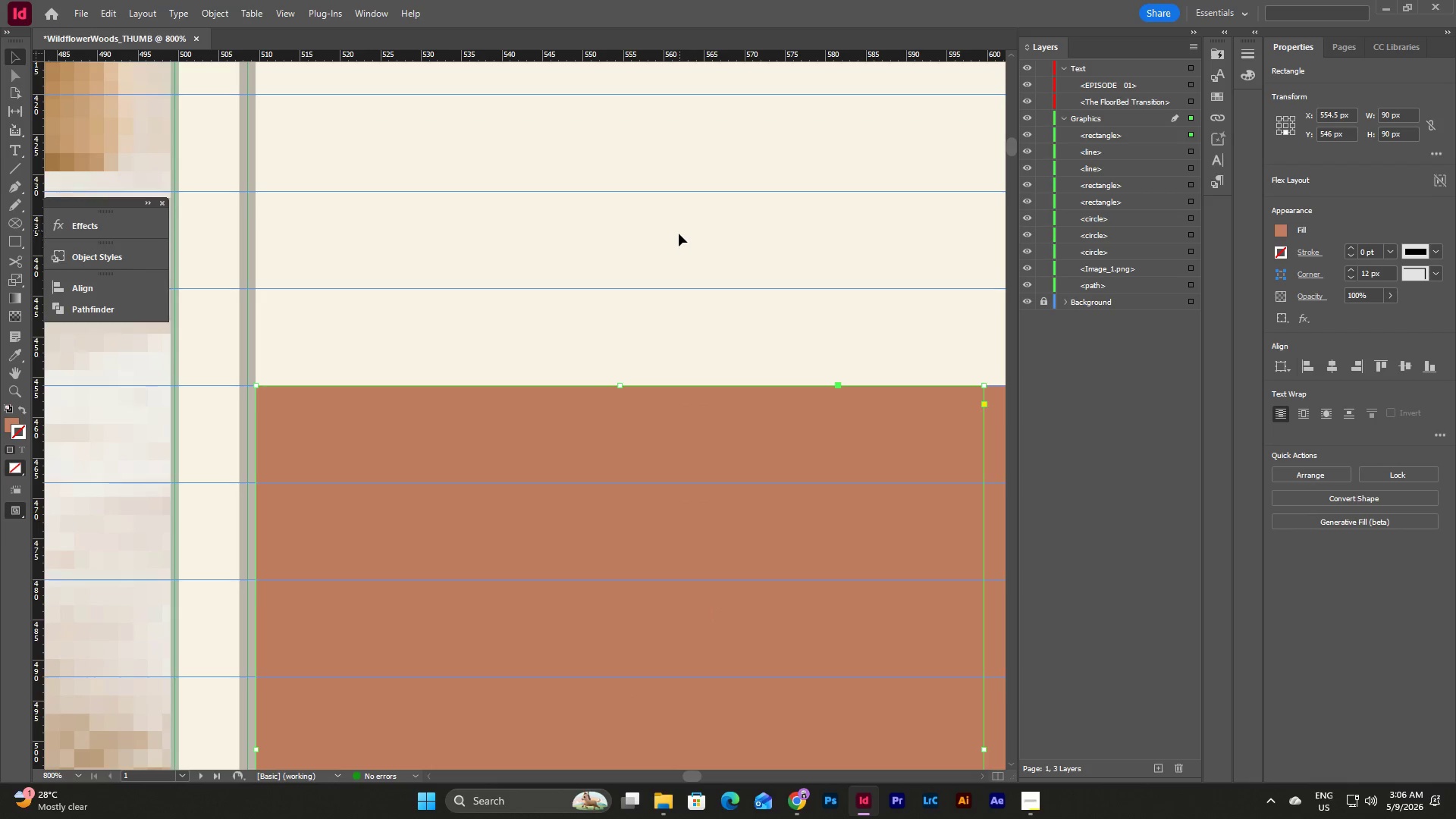 
left_click([708, 313])
 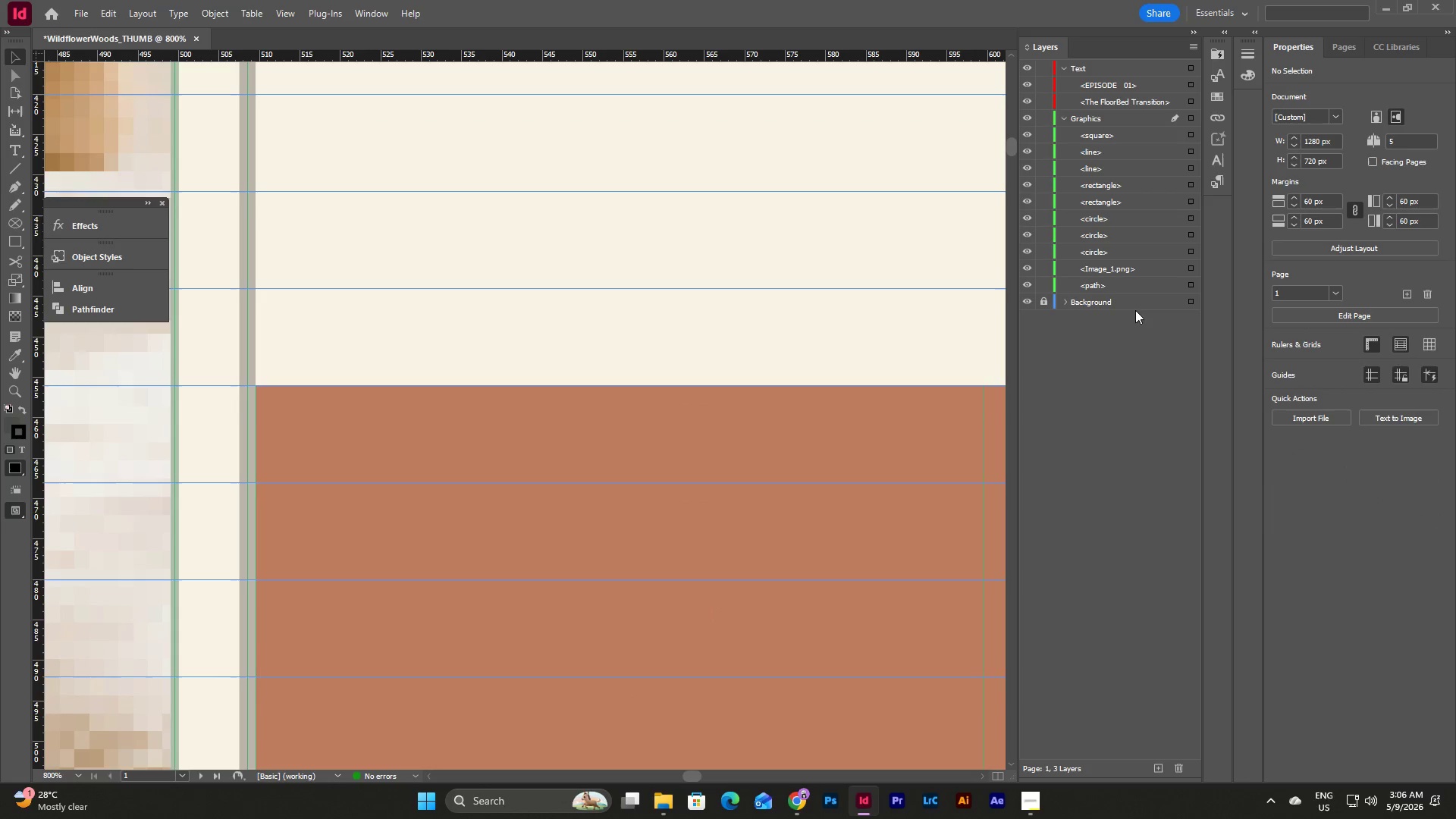 
wait(5.11)
 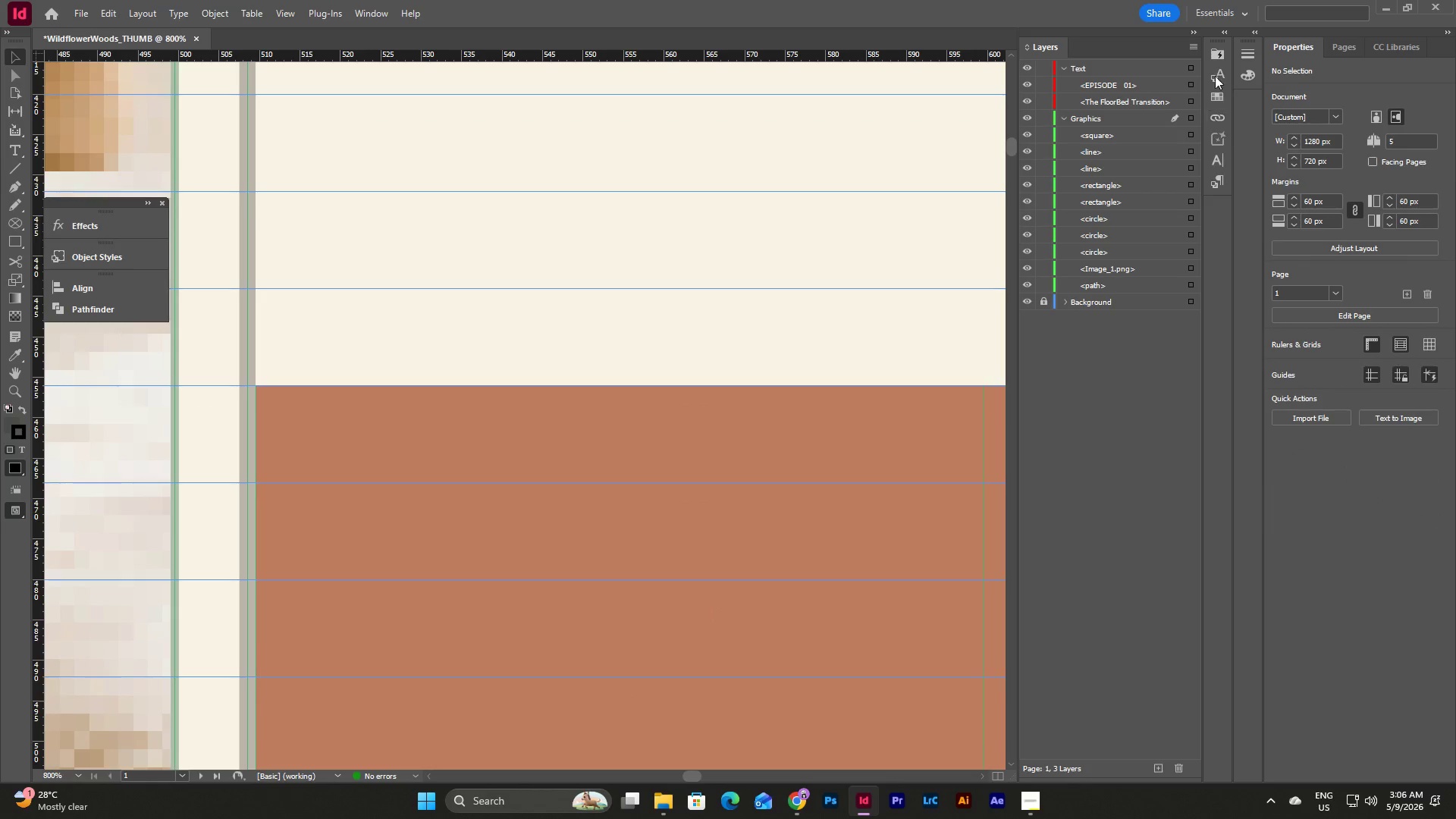 
left_click([1191, 152])
 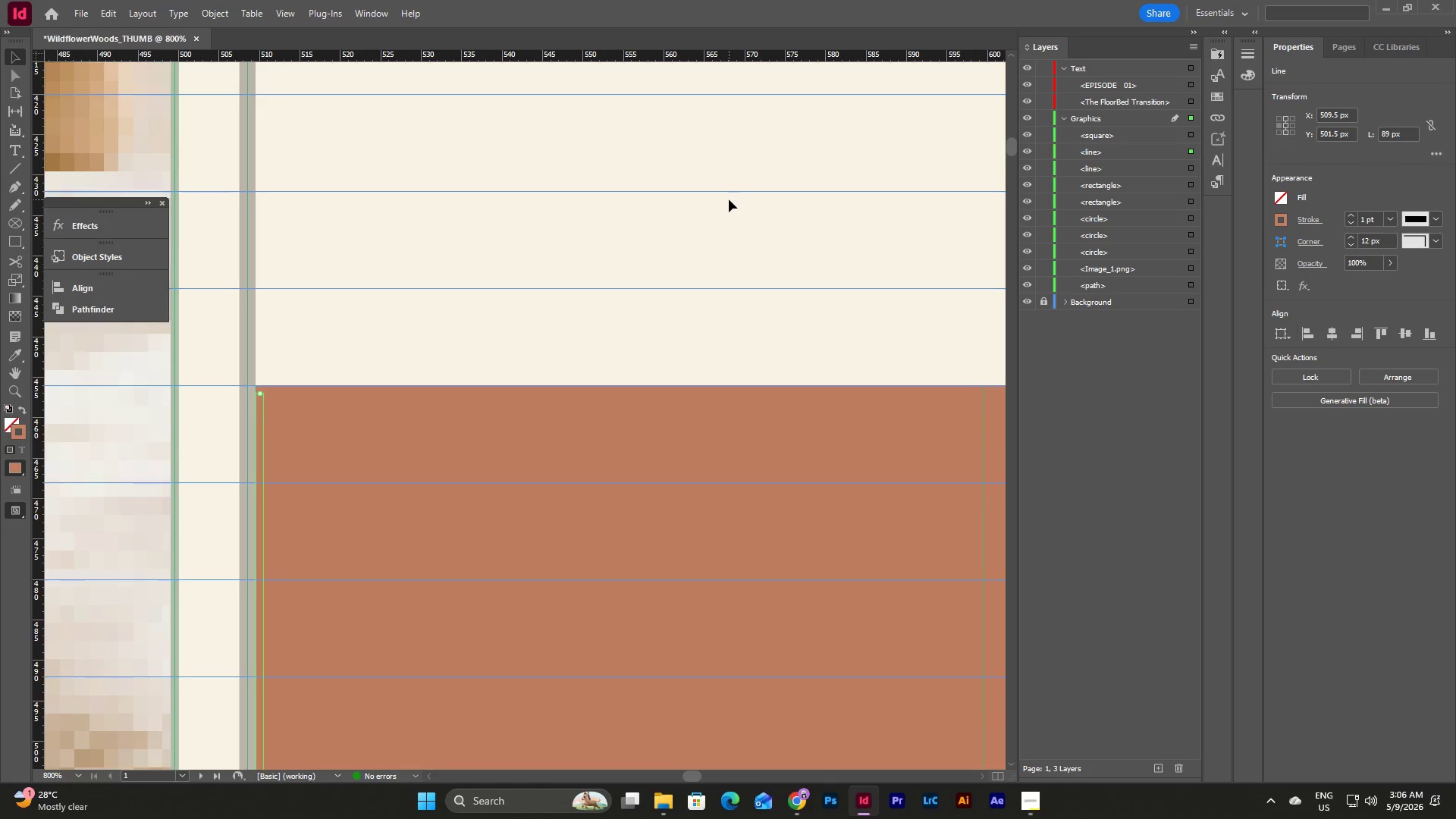 
key(Backspace)
 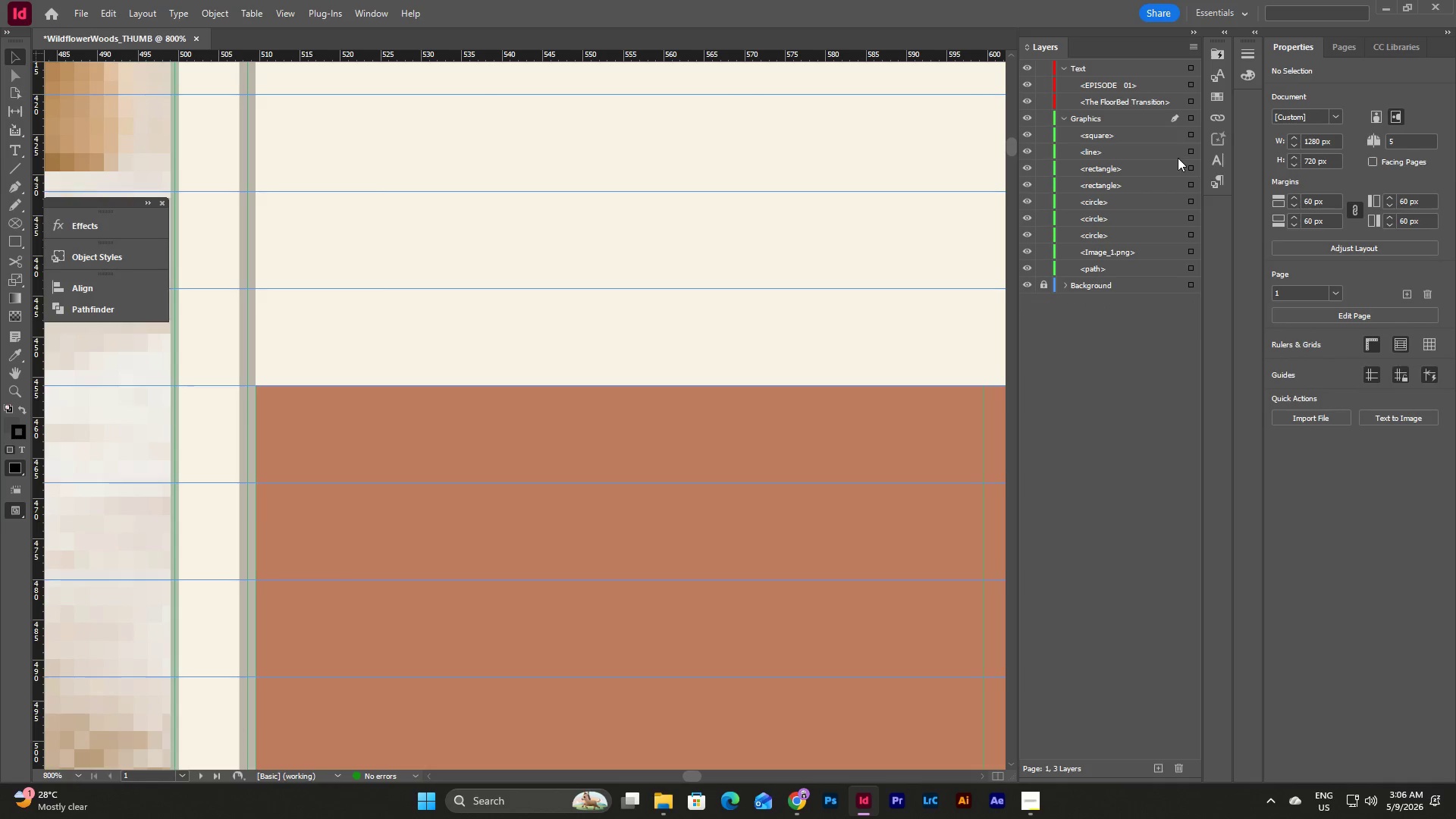 
left_click([1191, 149])
 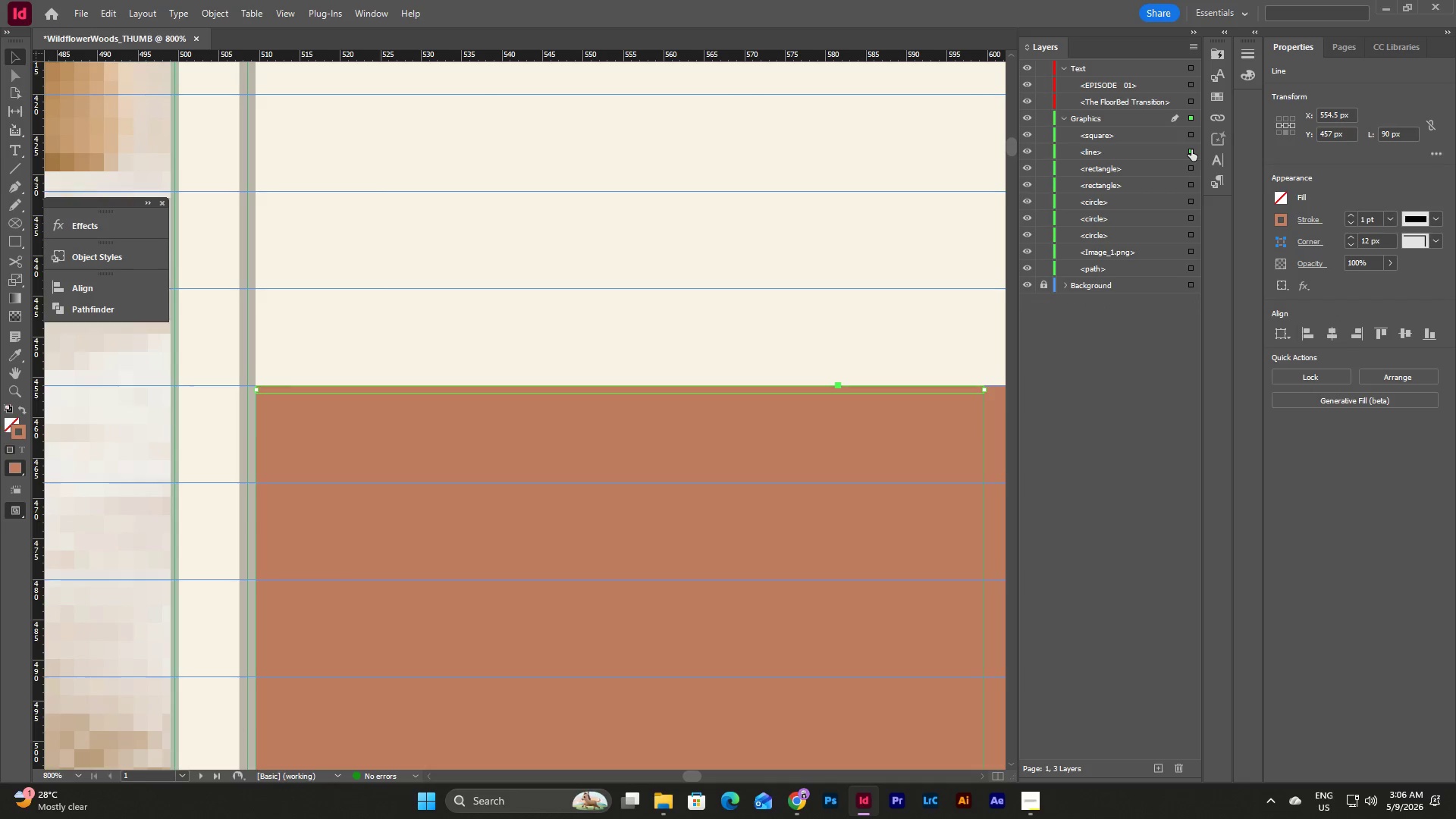 
key(Backspace)
 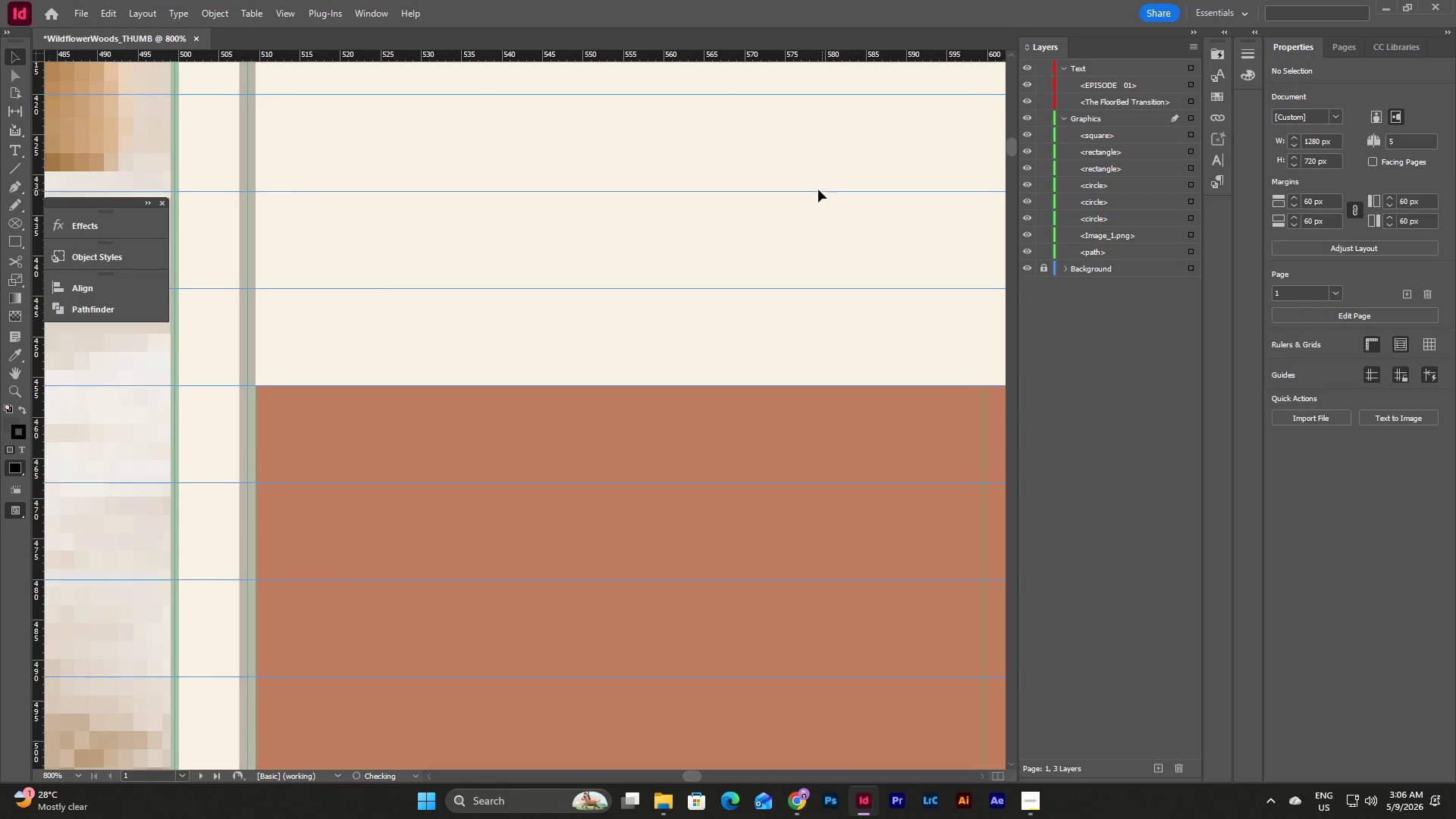 
left_click([743, 256])
 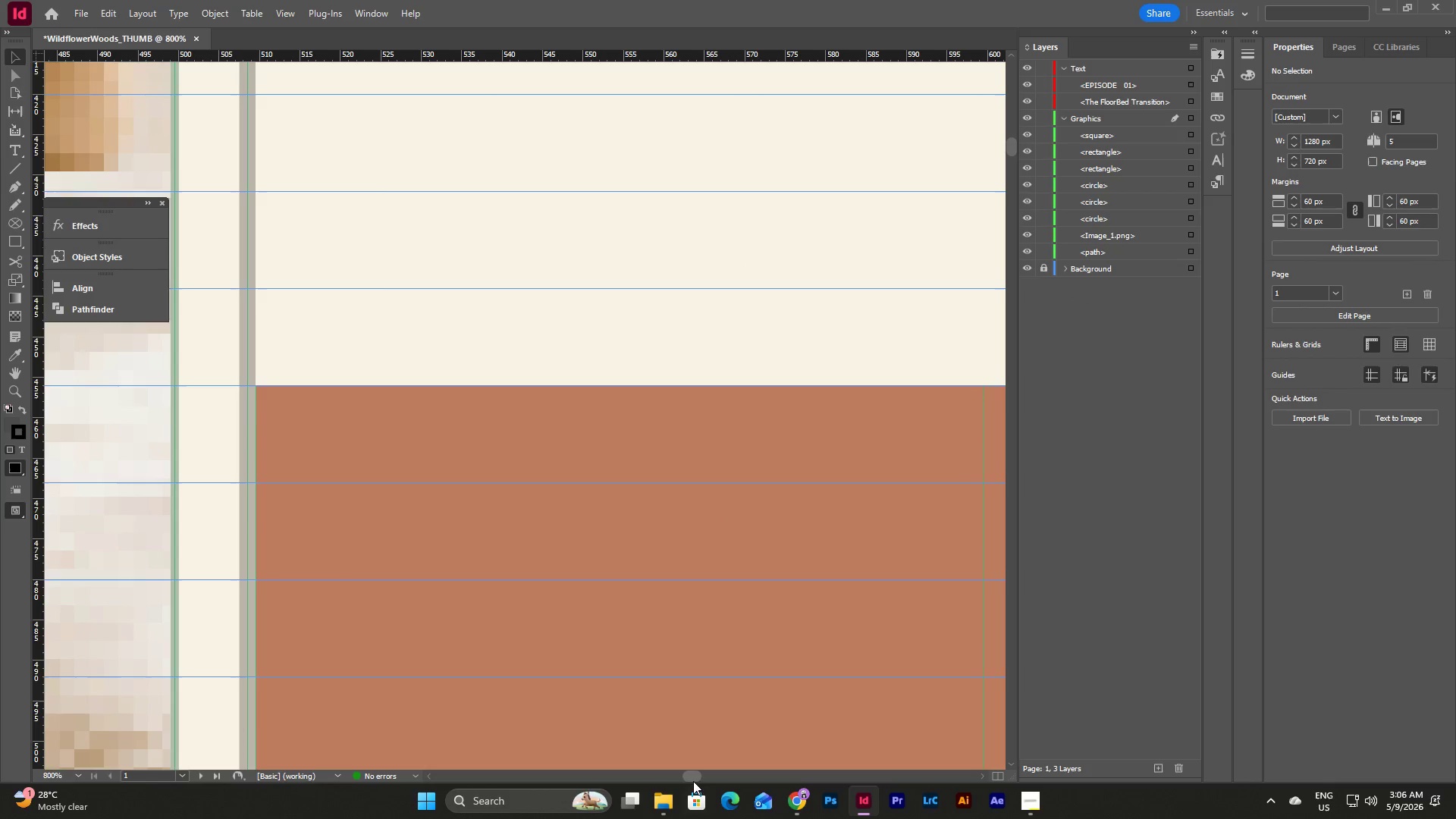 
left_click_drag(start_coordinate=[690, 777], to_coordinate=[706, 773])
 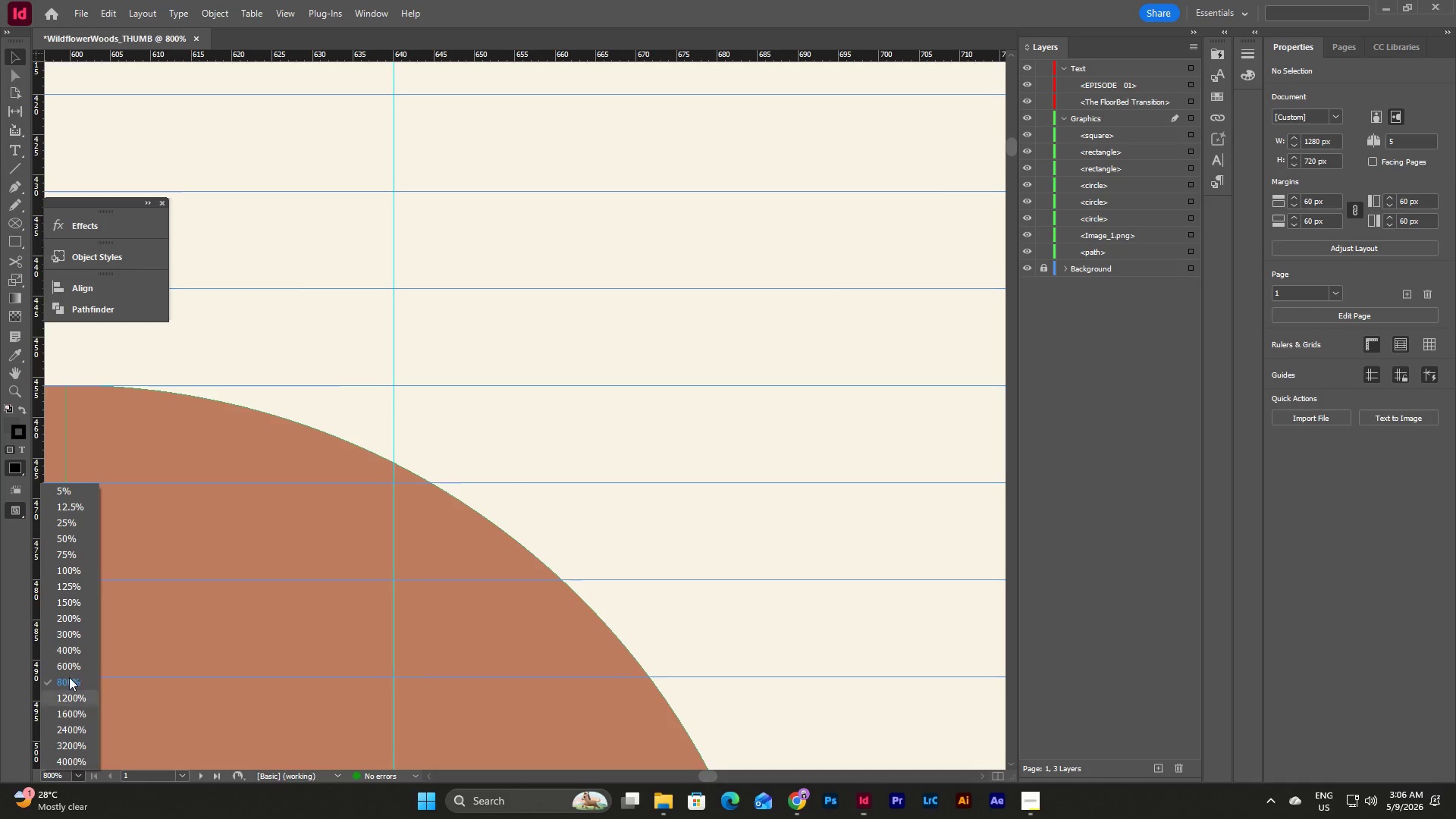 
left_click([72, 573])
 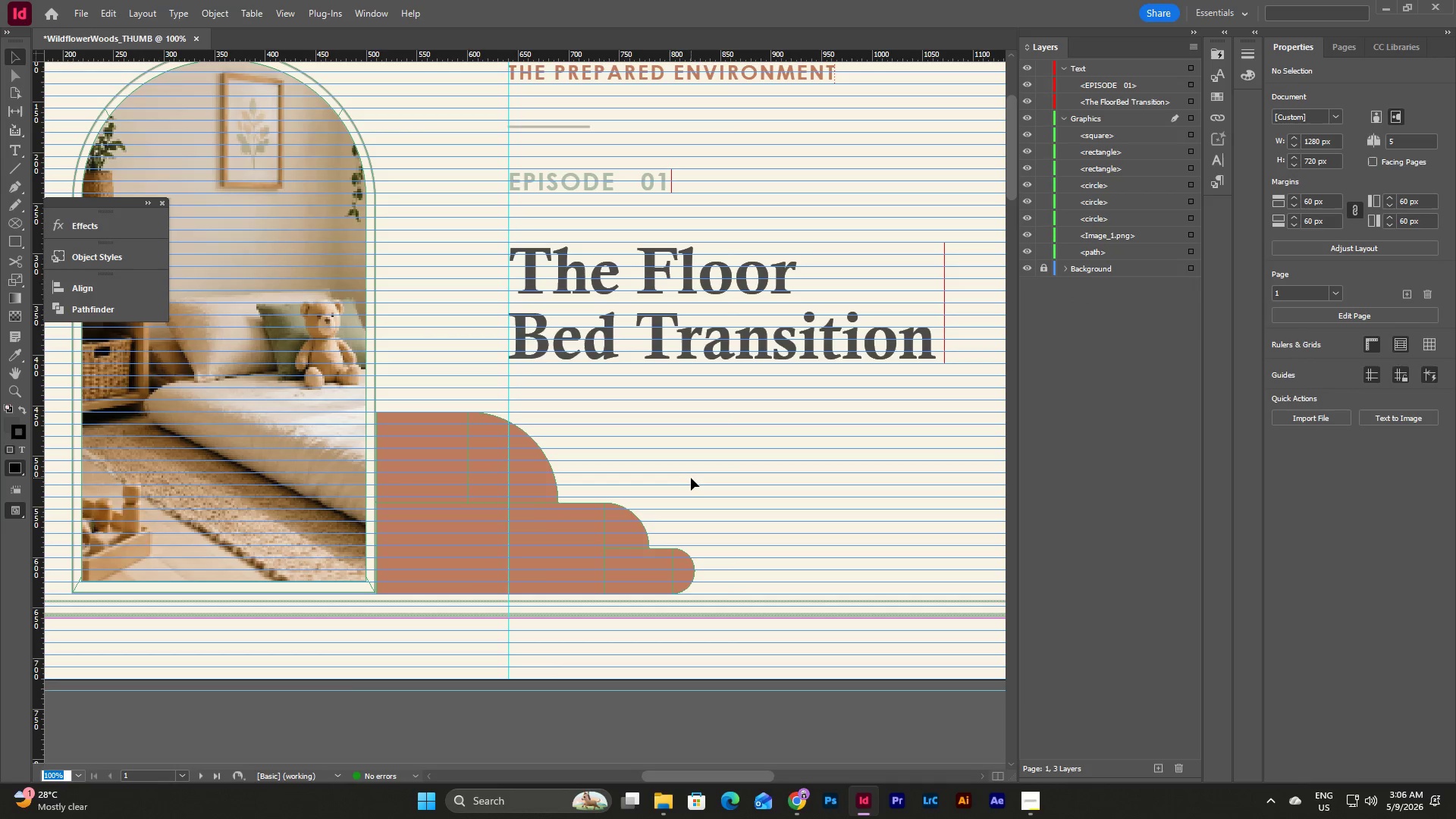 
left_click([691, 478])
 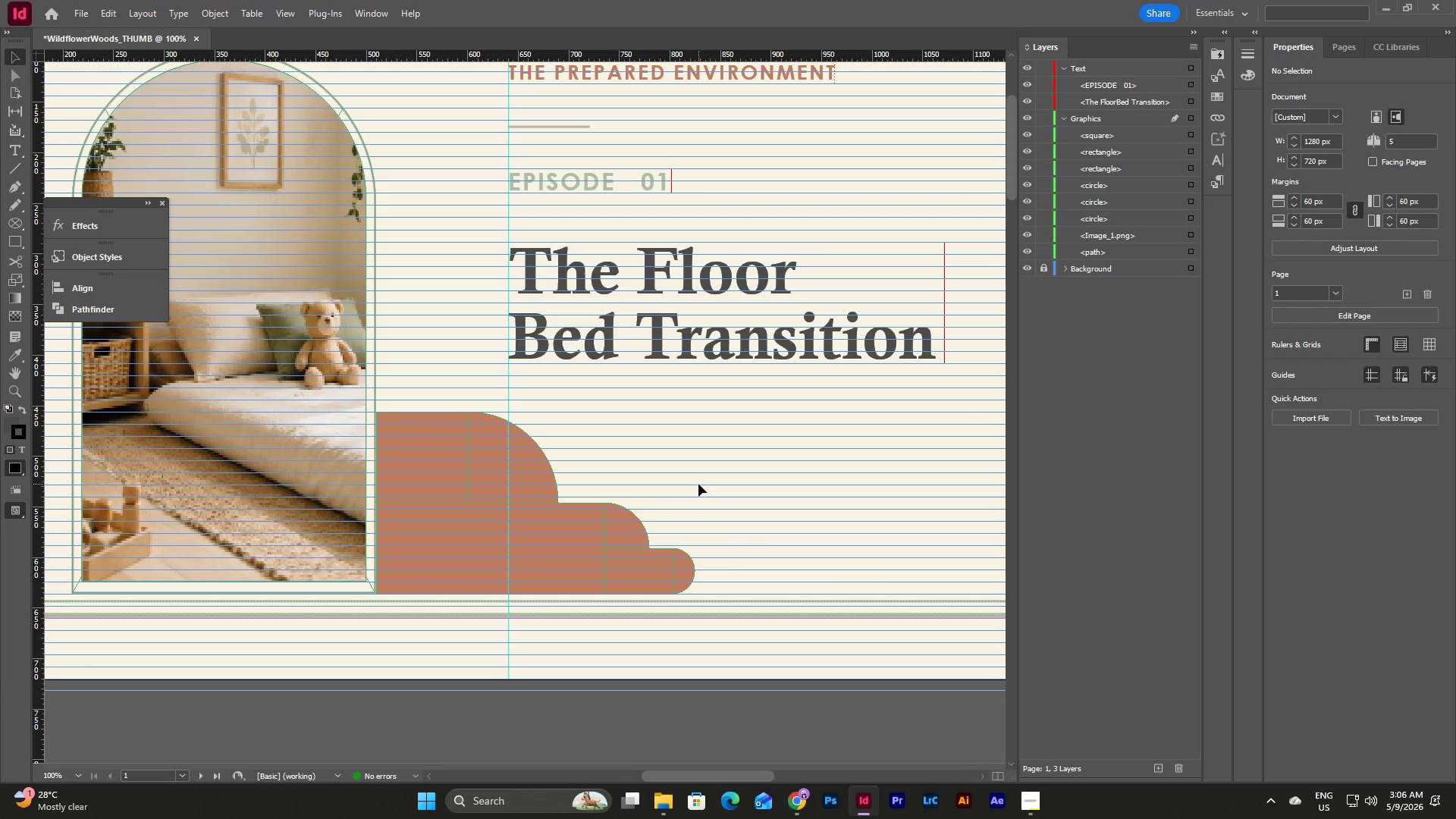 
wait(10.92)
 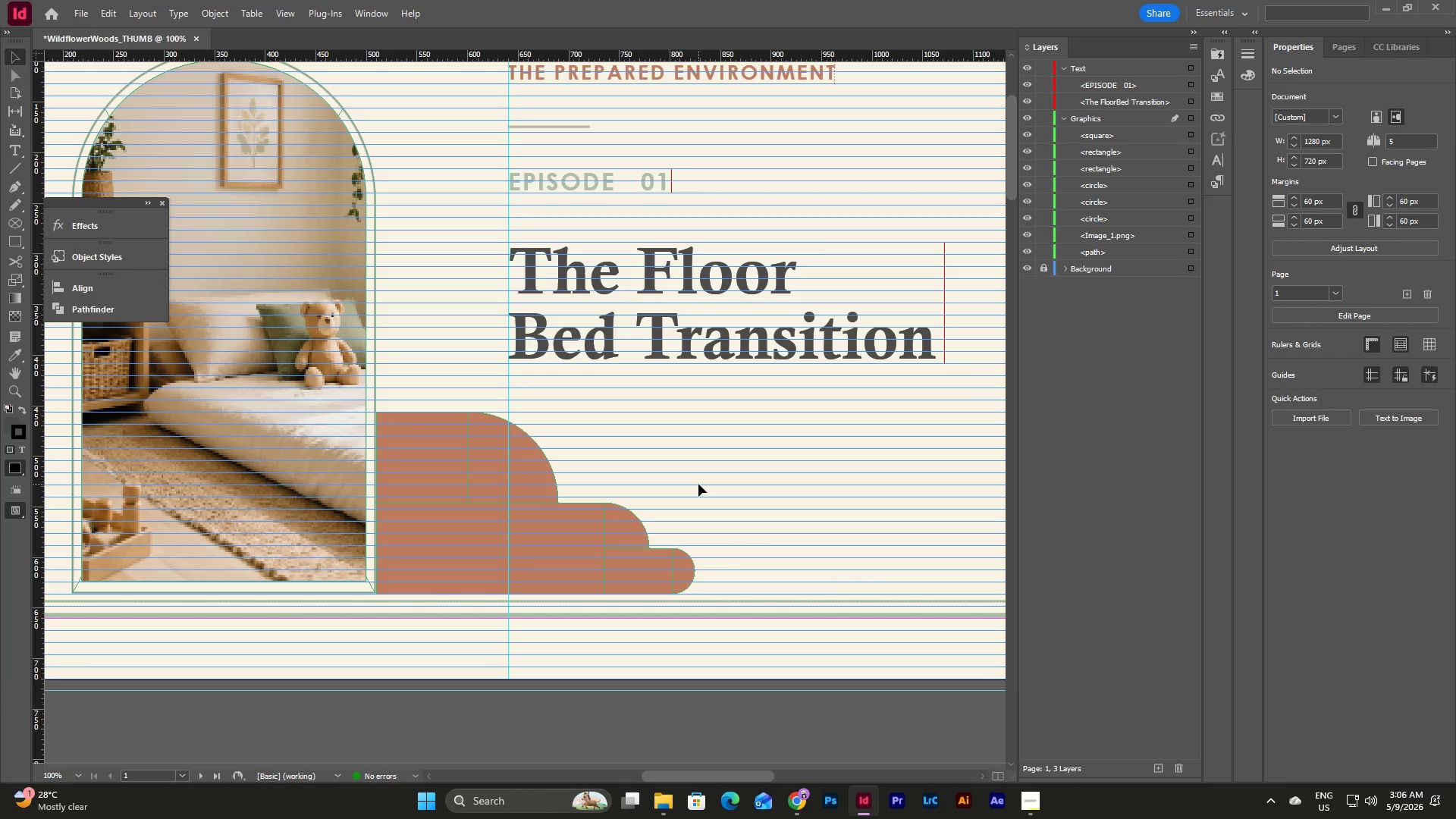 
scroll: coordinate [820, 555], scroll_direction: up, amount: 1.0
 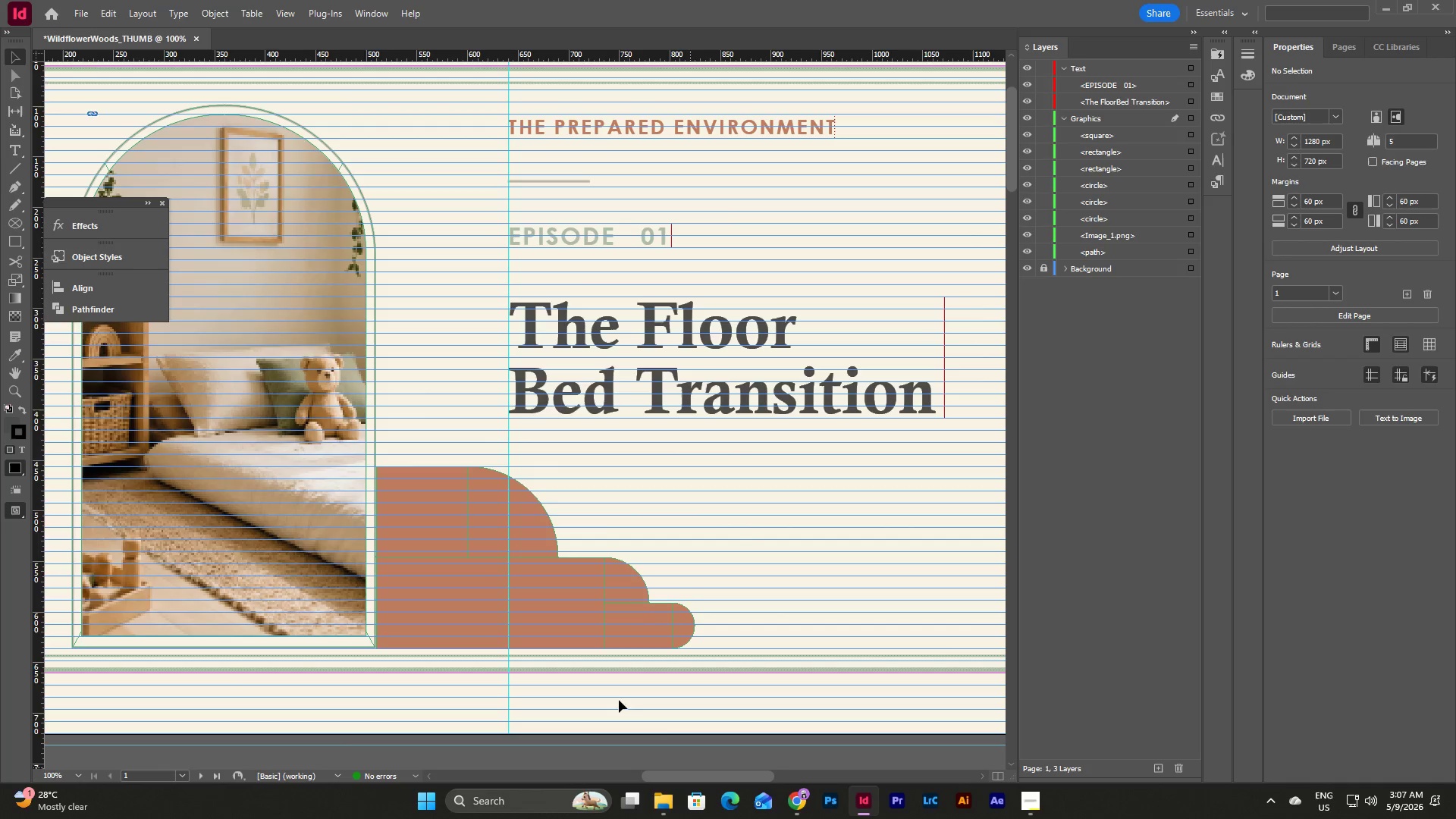 
left_click([438, 503])
 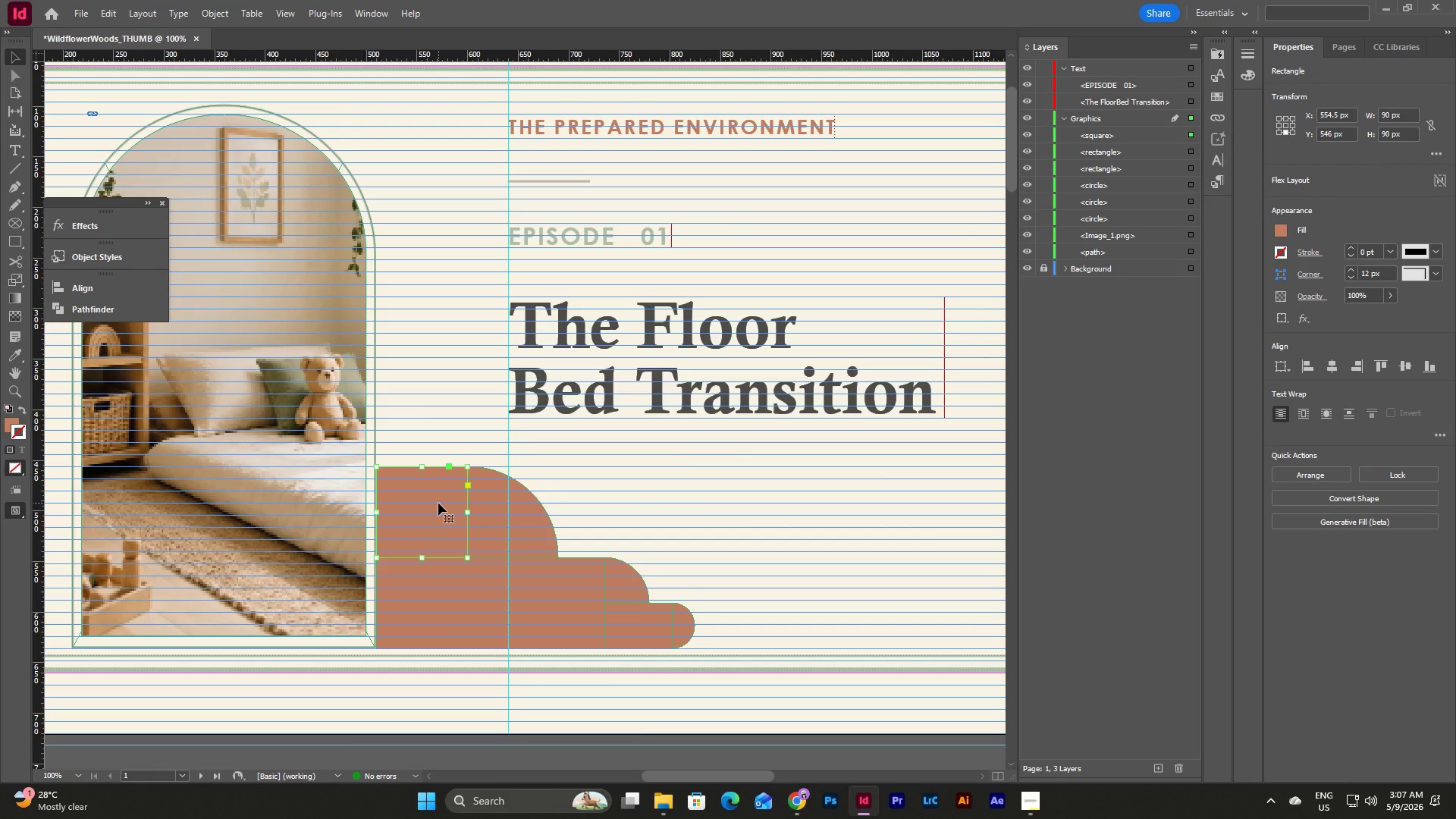 
key(Control+C)
 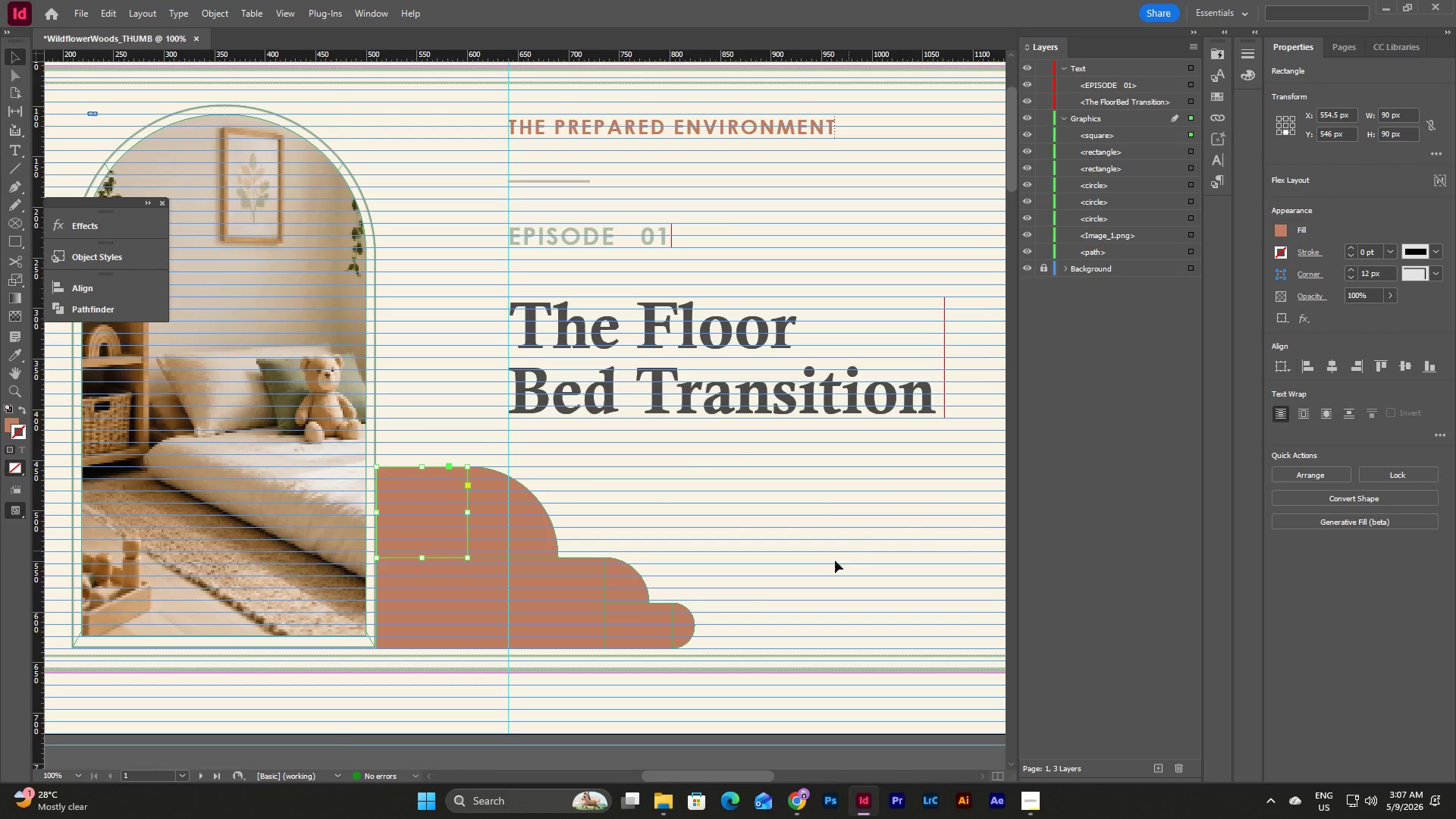 
left_click([742, 598])
 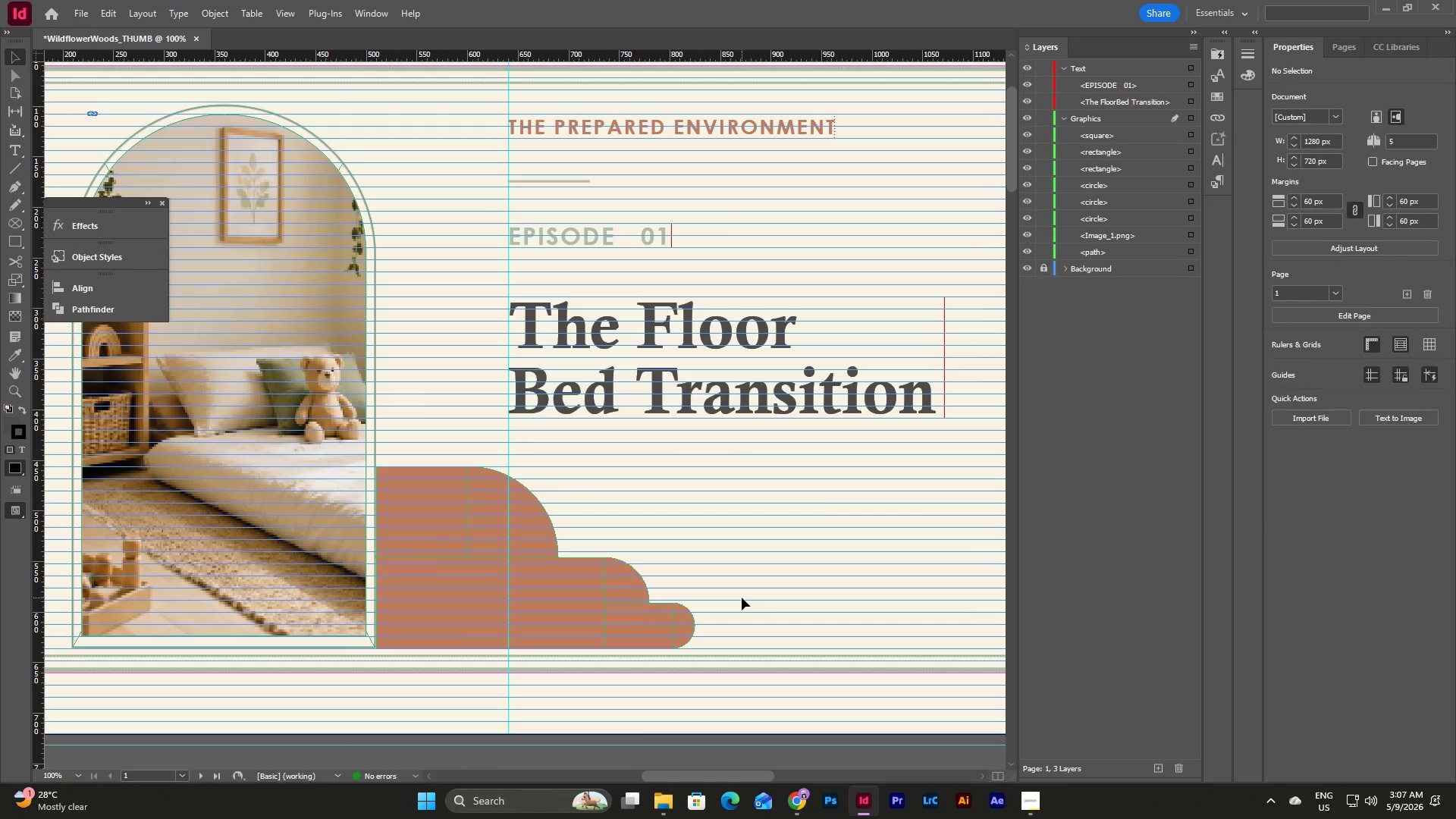 
key(Control+V)
 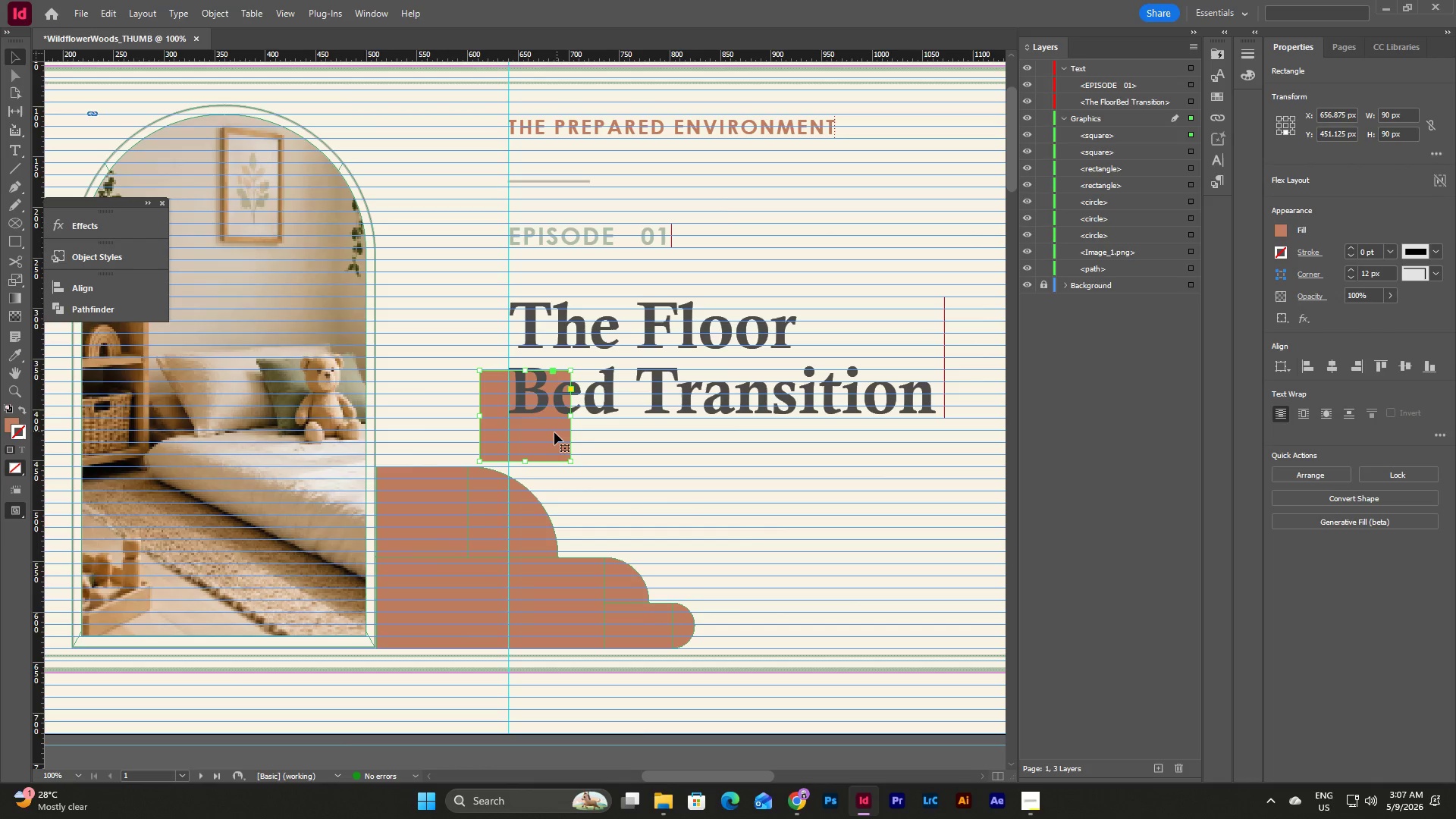 
left_click_drag(start_coordinate=[554, 432], to_coordinate=[829, 584])
 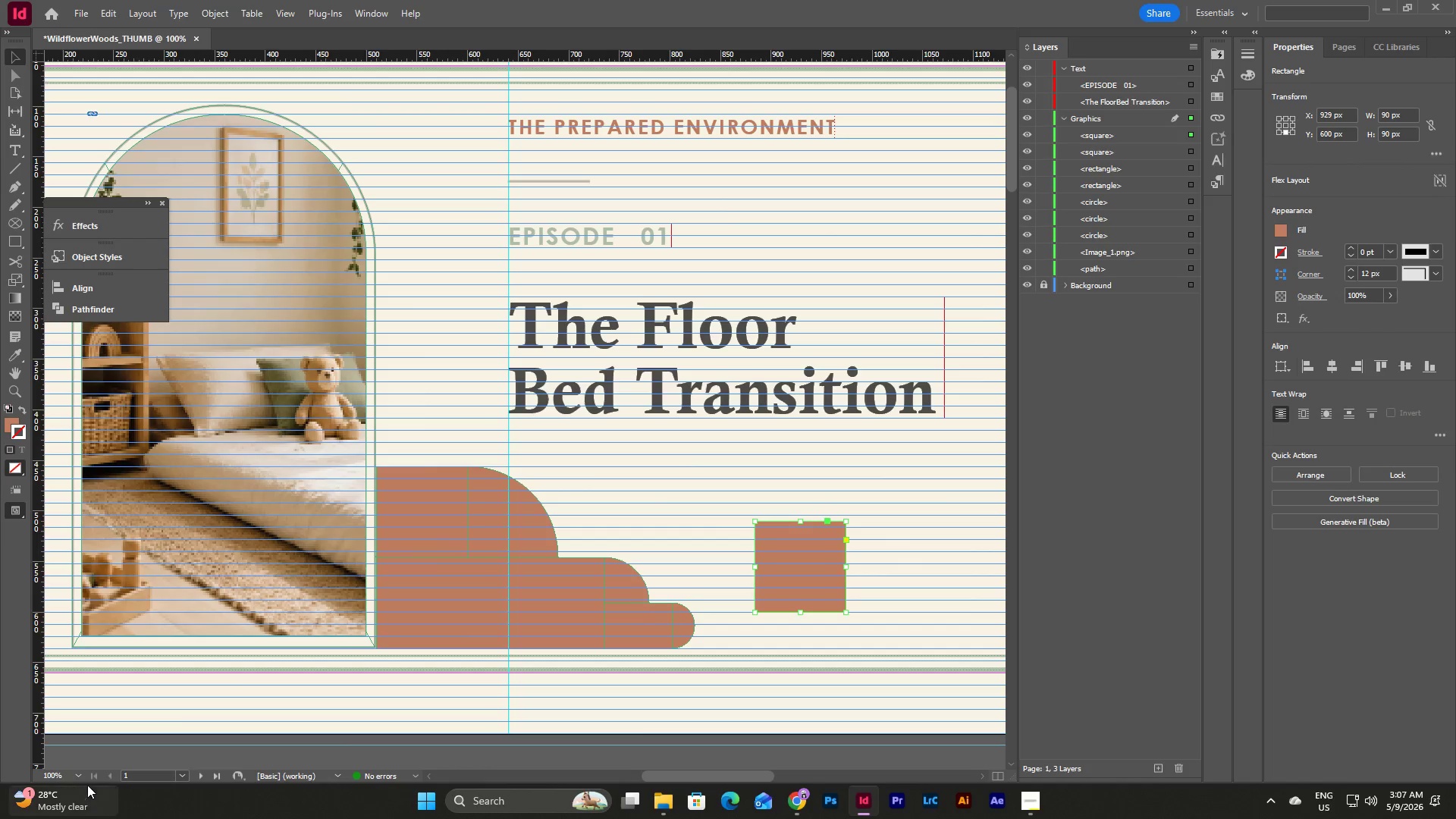 
left_click([83, 777])
 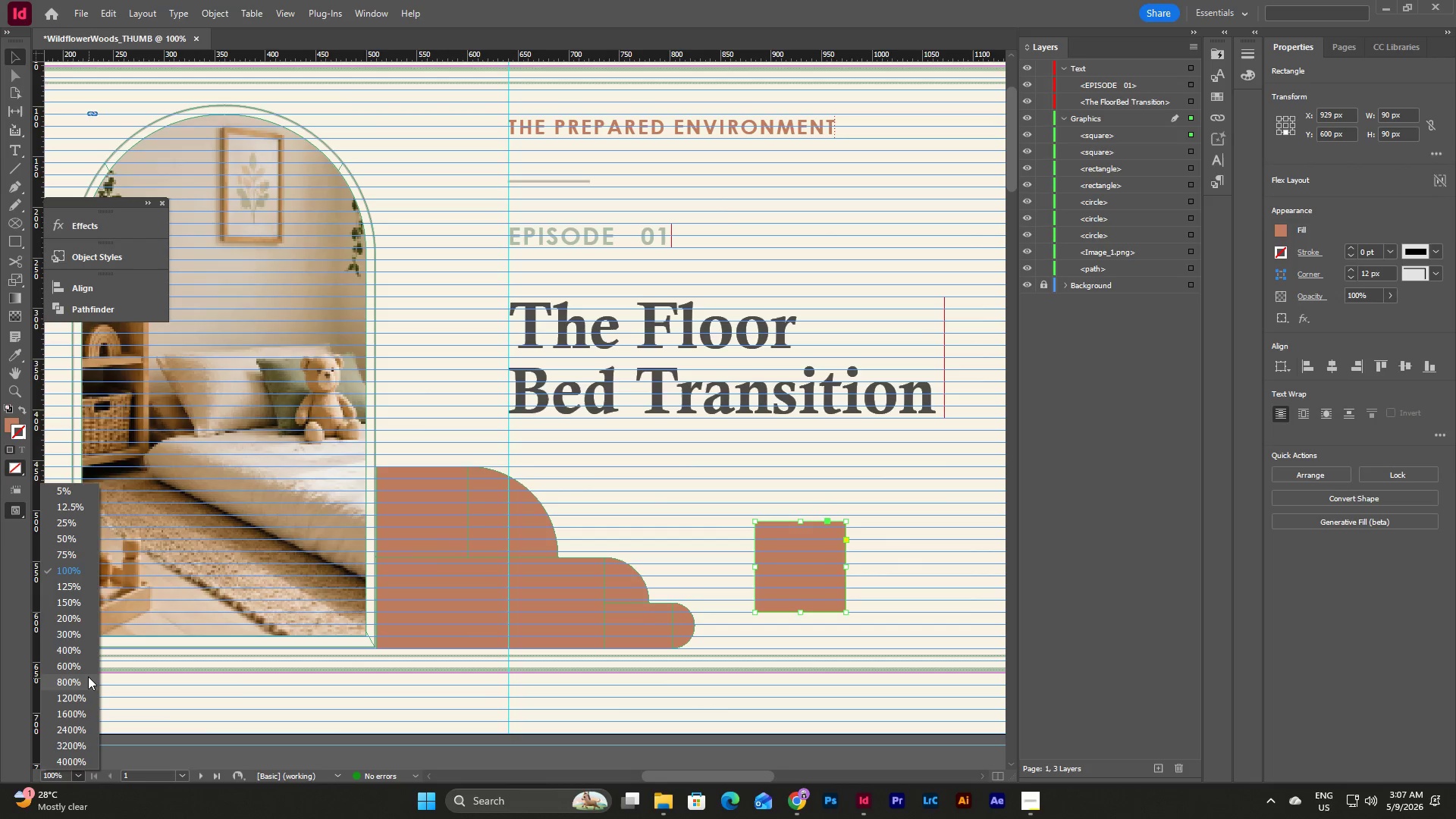 
left_click([88, 676])
 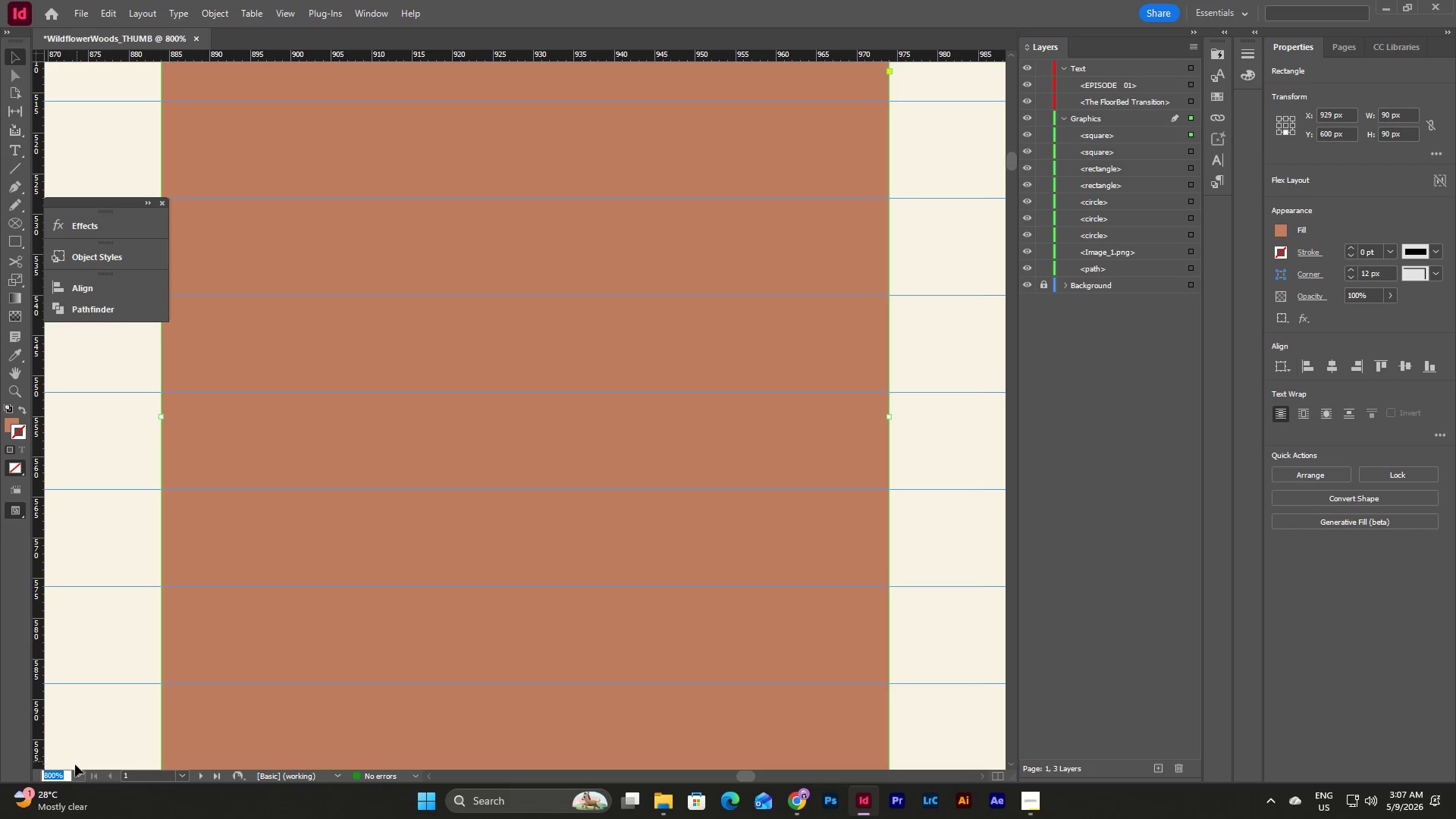 
left_click([78, 774])
 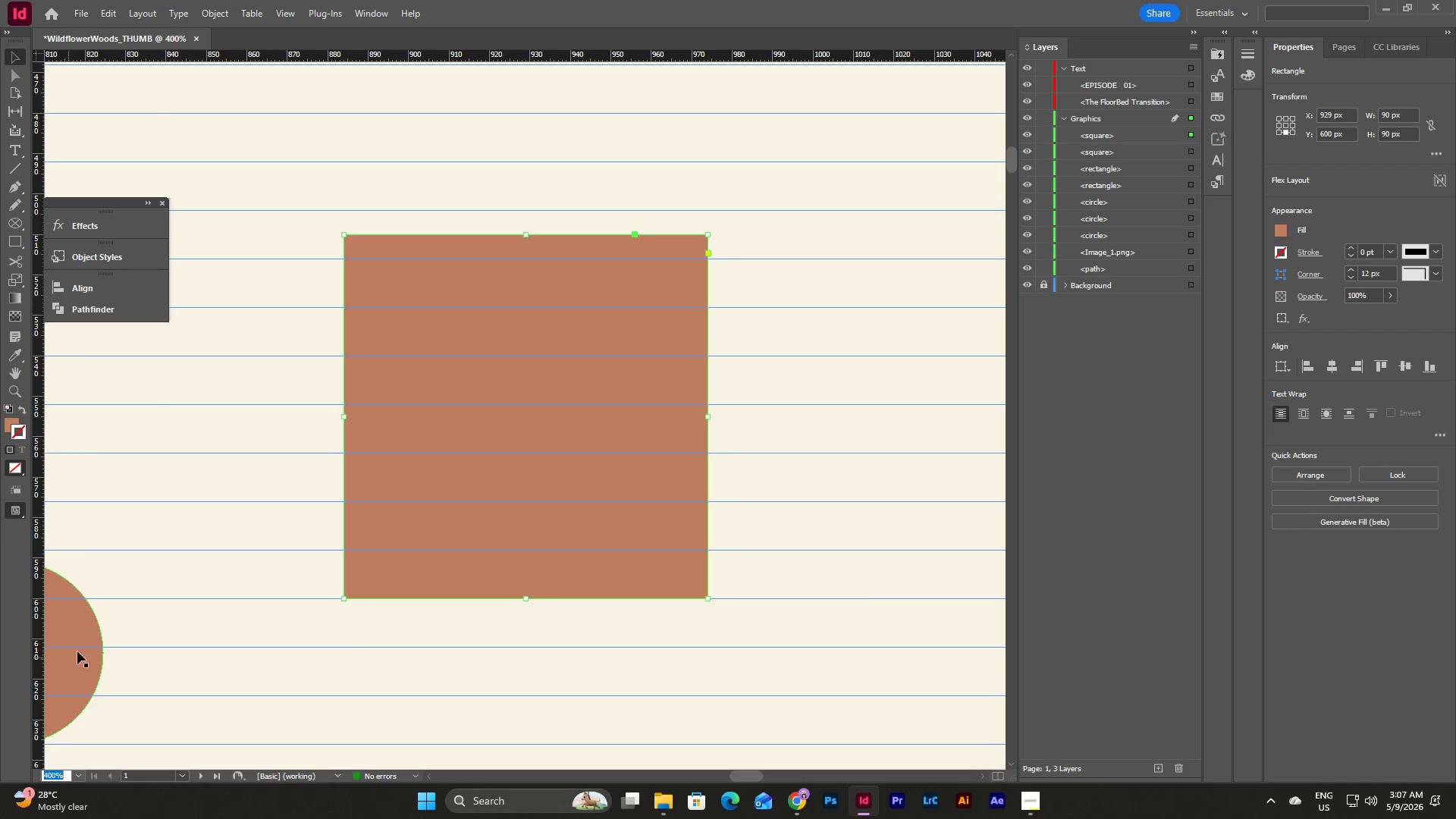 
scroll: coordinate [648, 662], scroll_direction: down, amount: 3.0
 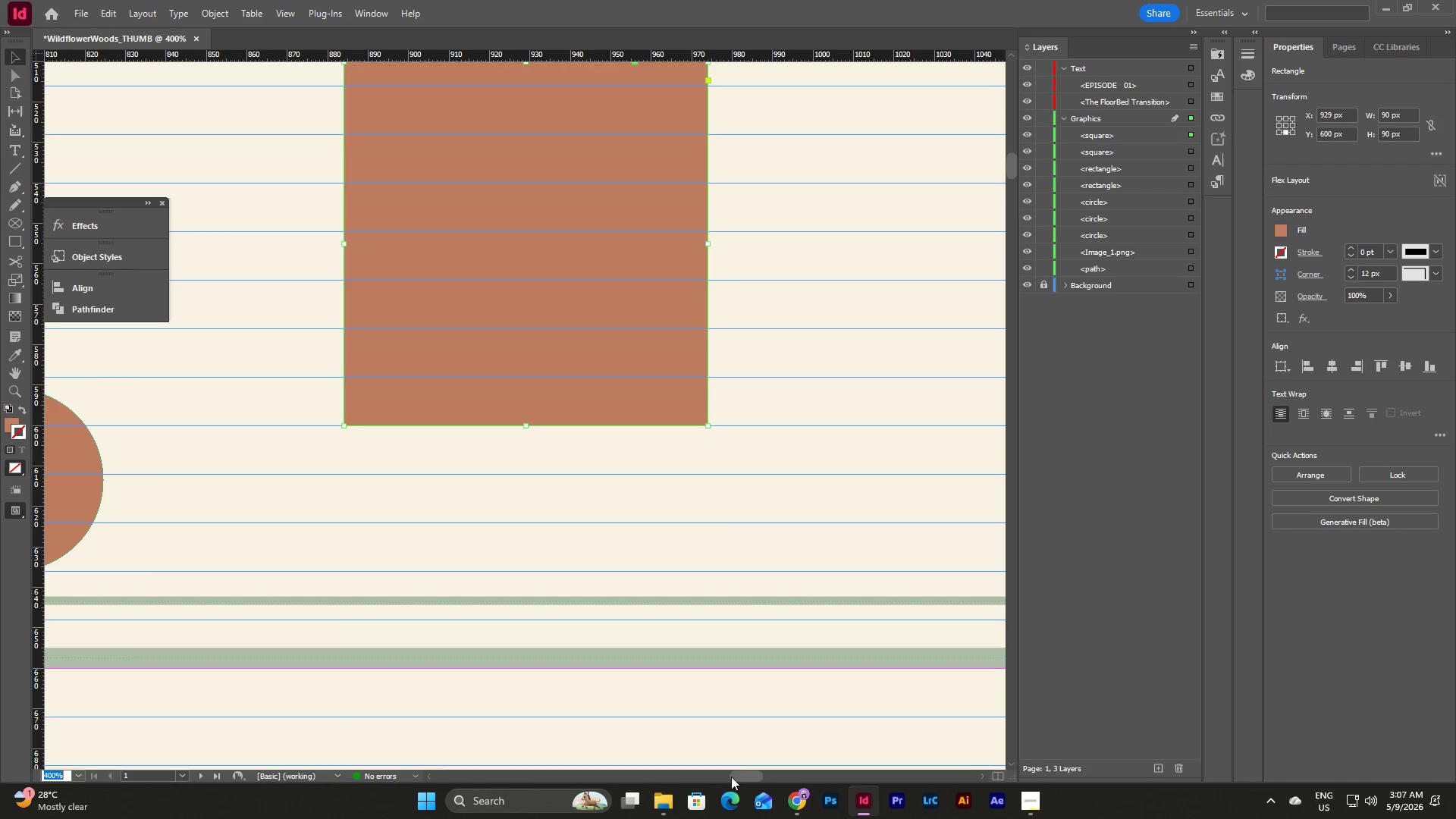 
left_click_drag(start_coordinate=[741, 777], to_coordinate=[726, 777])
 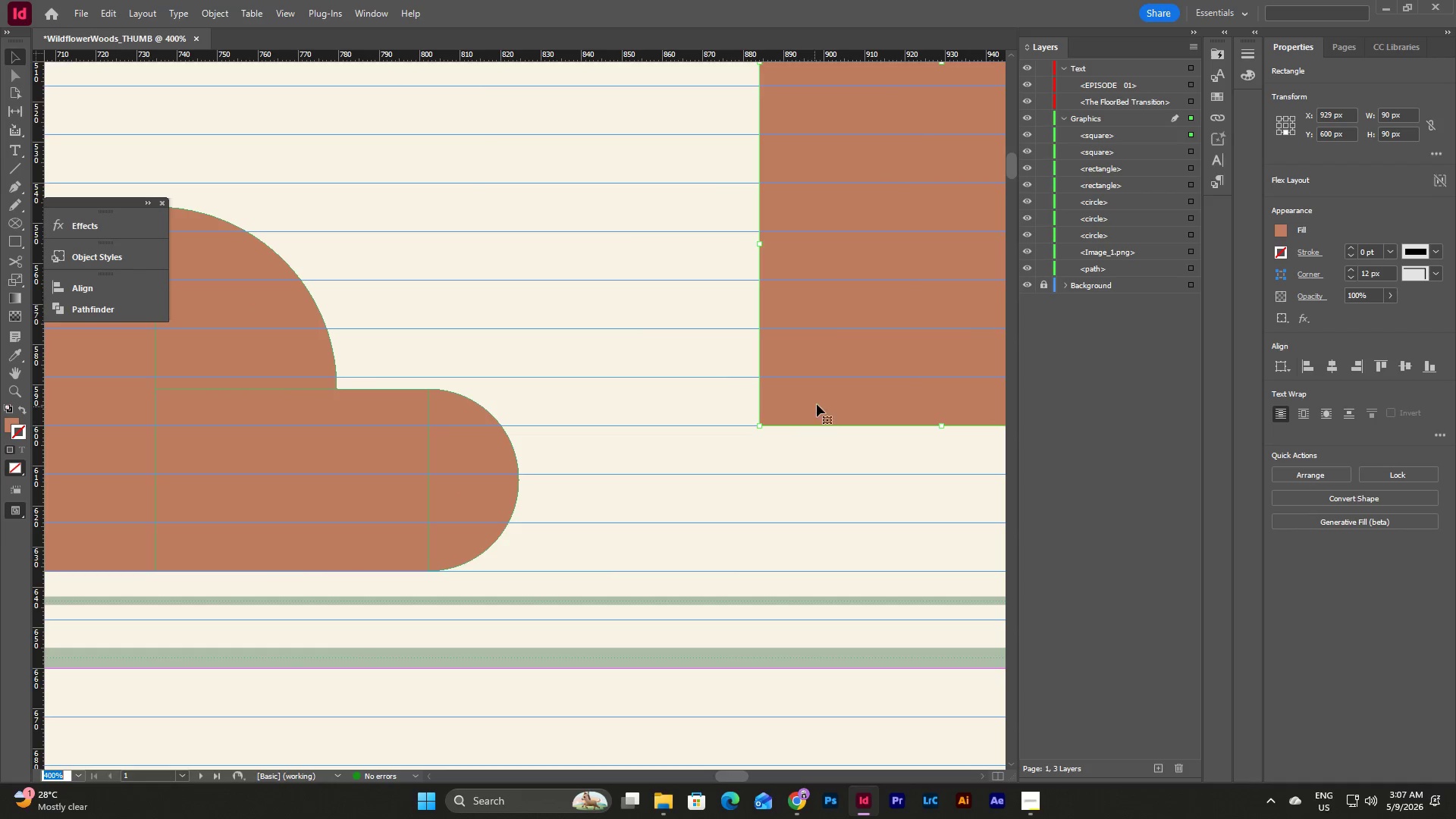 
left_click_drag(start_coordinate=[826, 394], to_coordinate=[495, 539])
 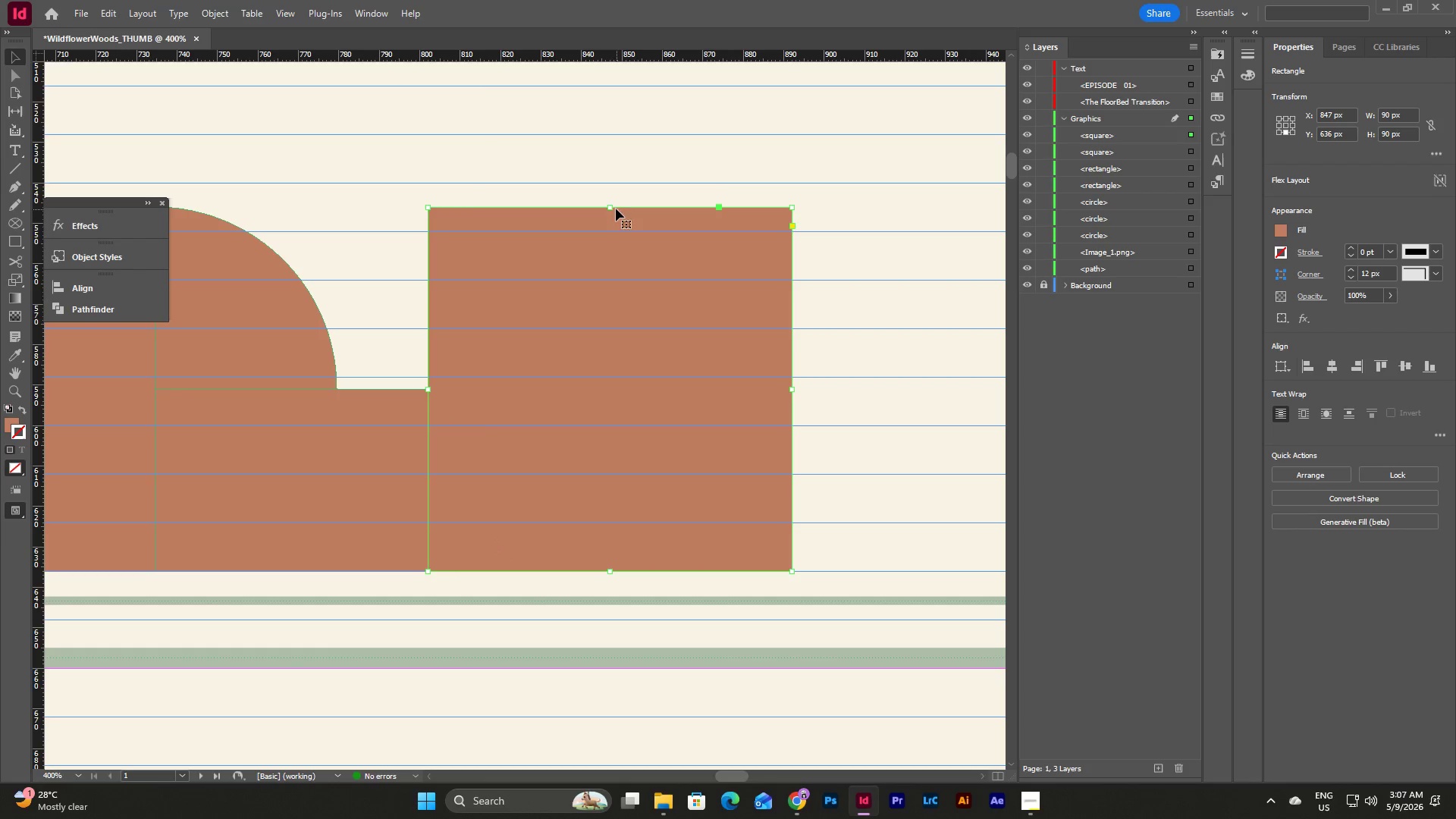 
left_click_drag(start_coordinate=[610, 209], to_coordinate=[648, 509])
 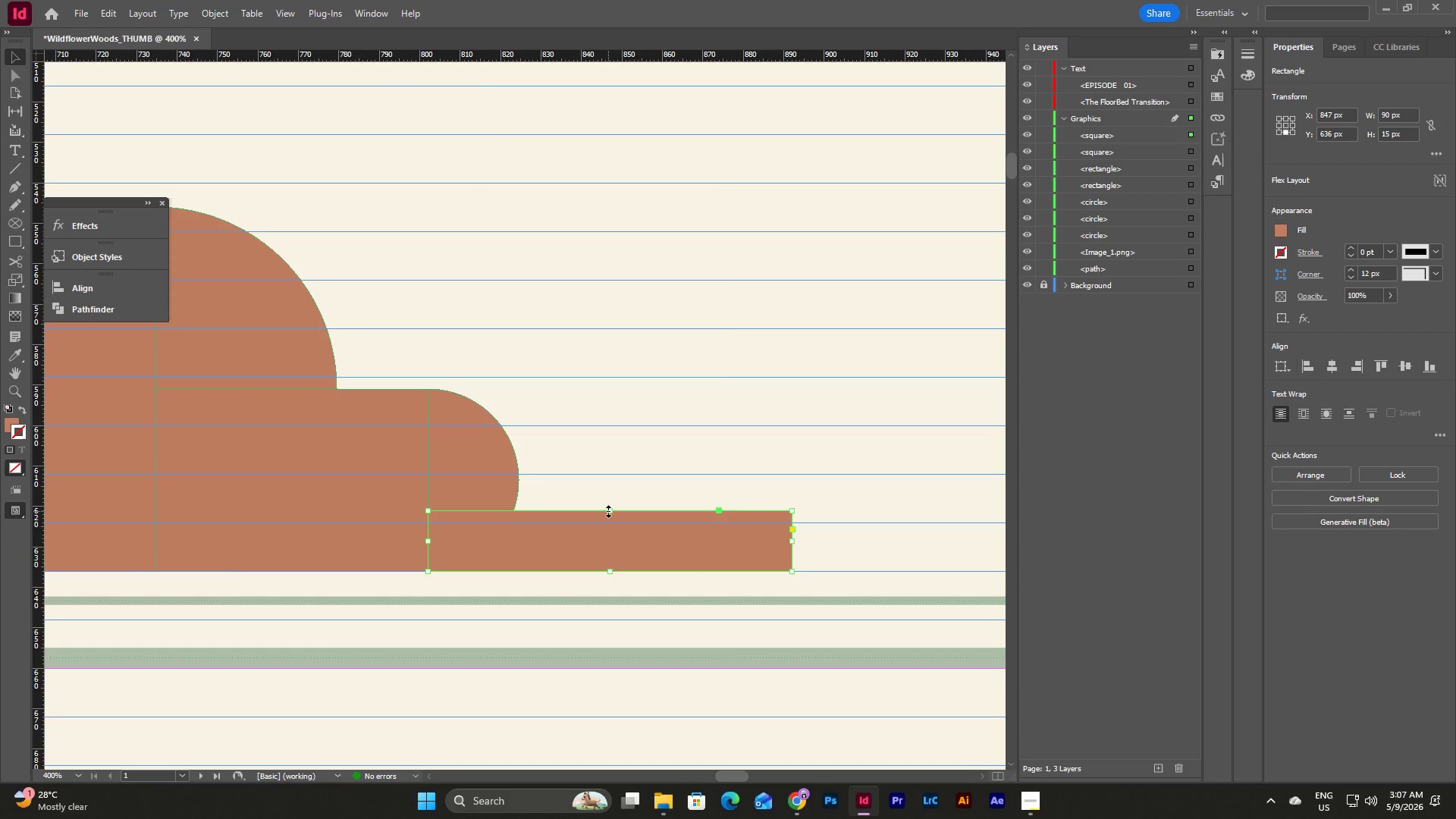 
left_click_drag(start_coordinate=[611, 511], to_coordinate=[615, 475])
 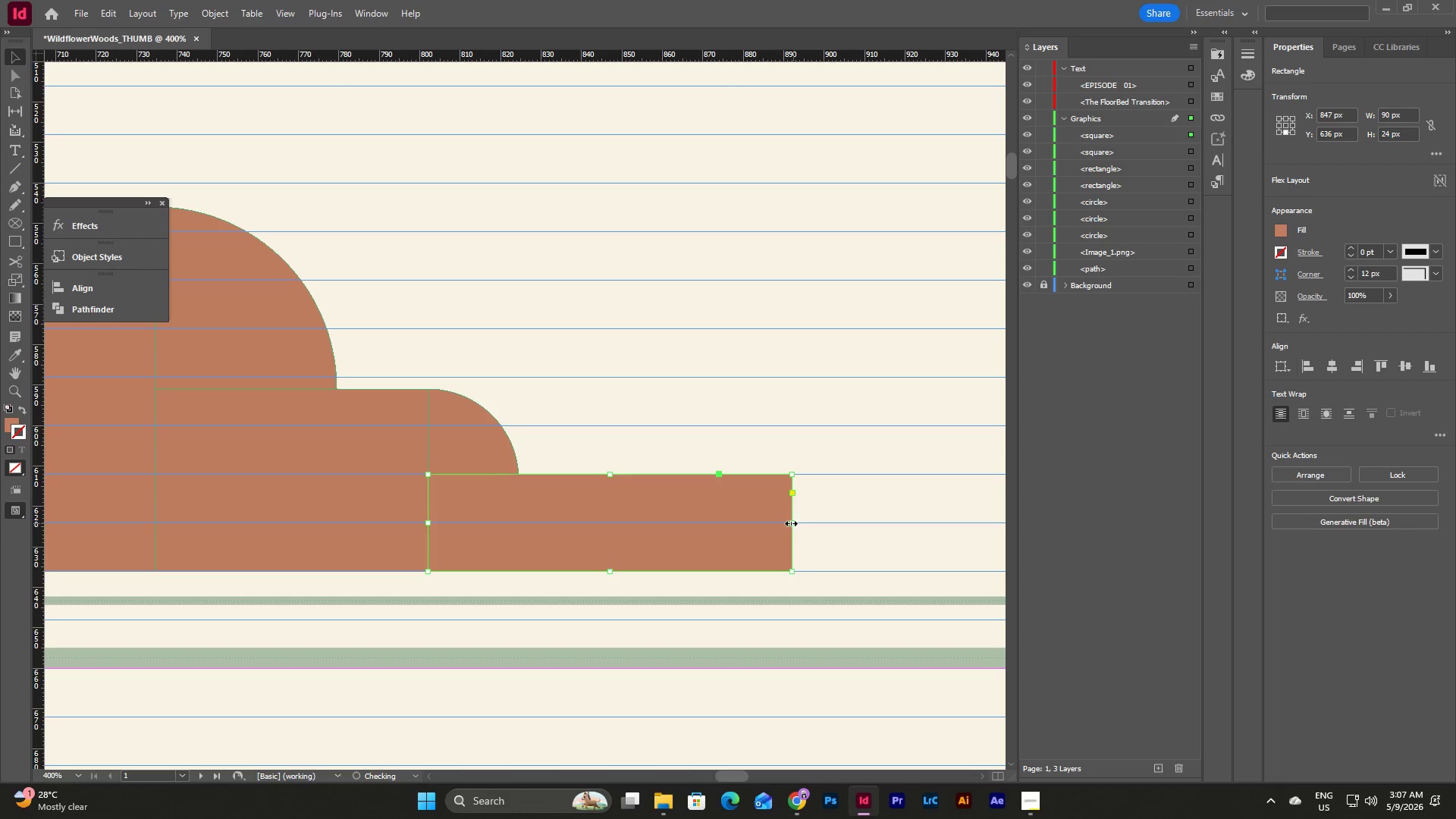 
left_click_drag(start_coordinate=[790, 523], to_coordinate=[521, 533])
 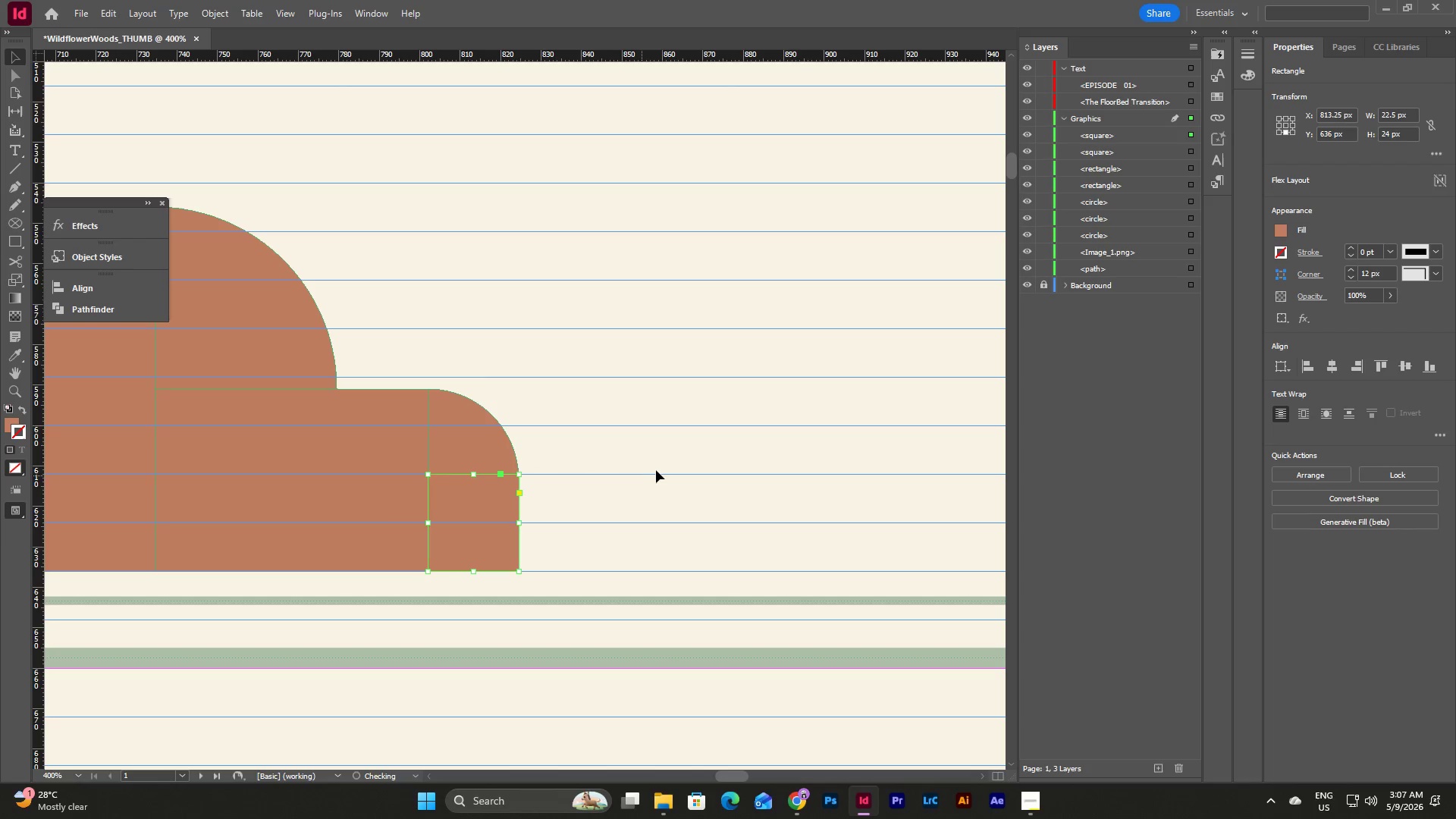 
left_click([657, 469])
 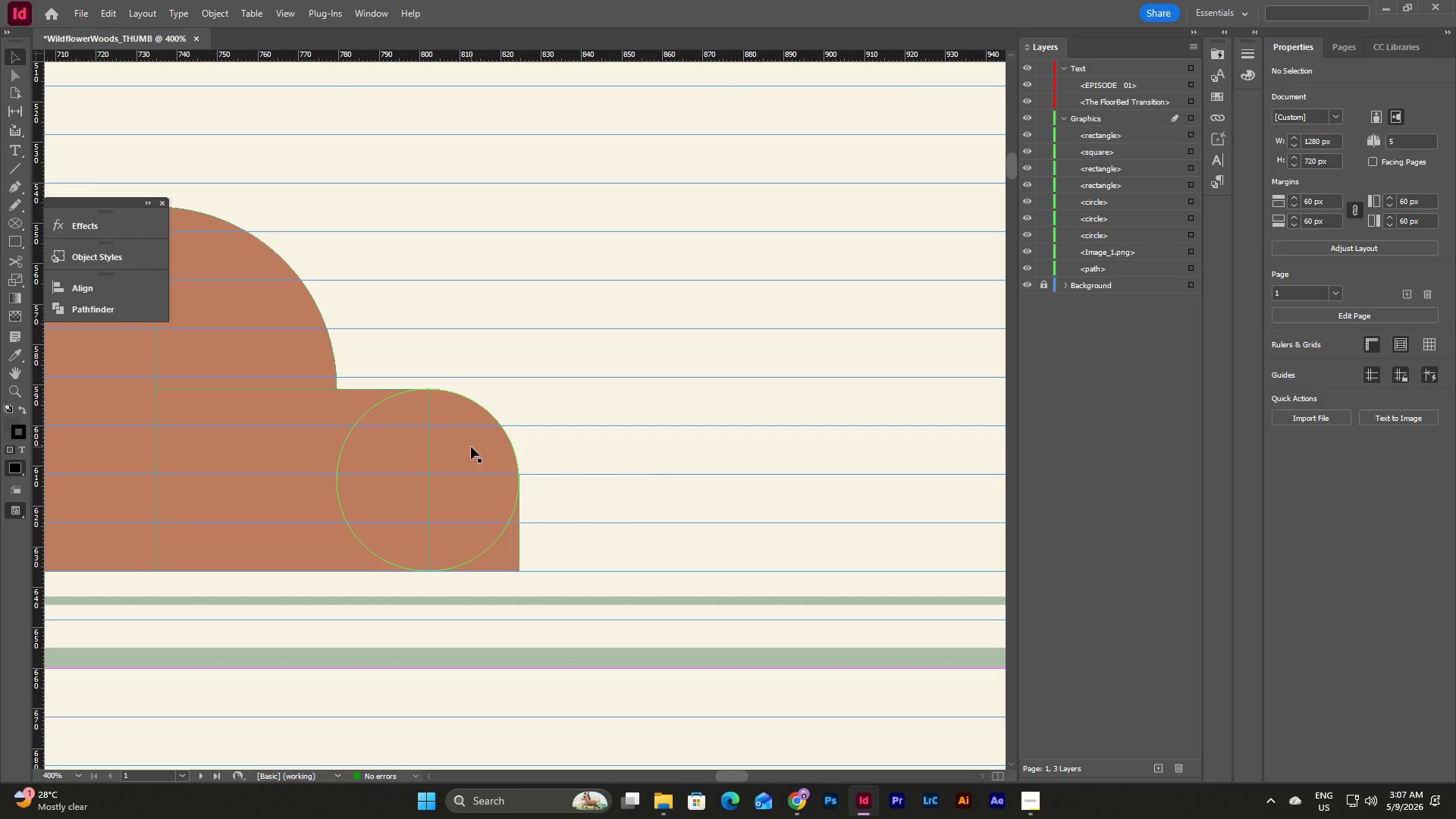 
left_click([508, 545])
 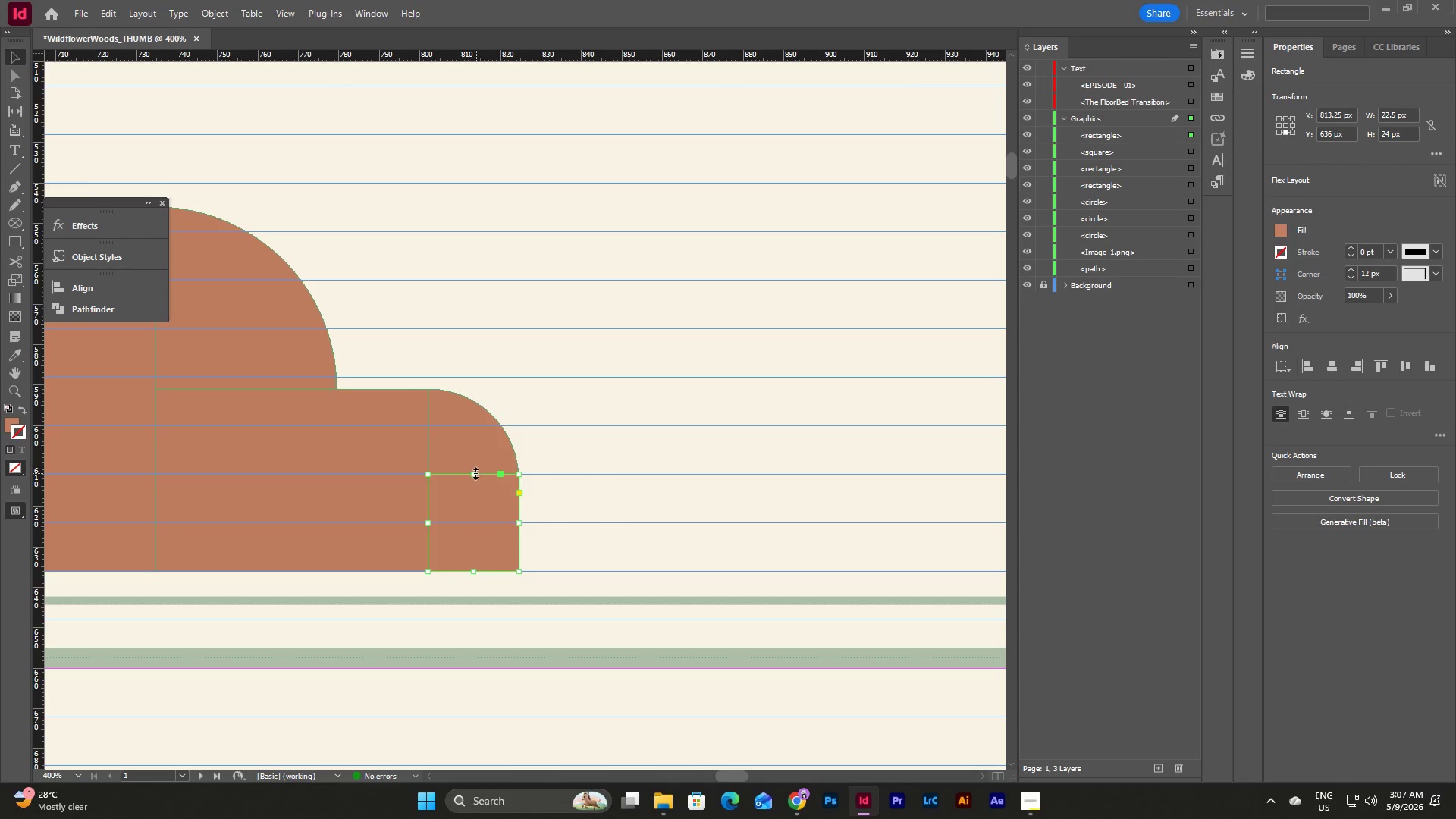 
left_click_drag(start_coordinate=[473, 473], to_coordinate=[475, 479])
 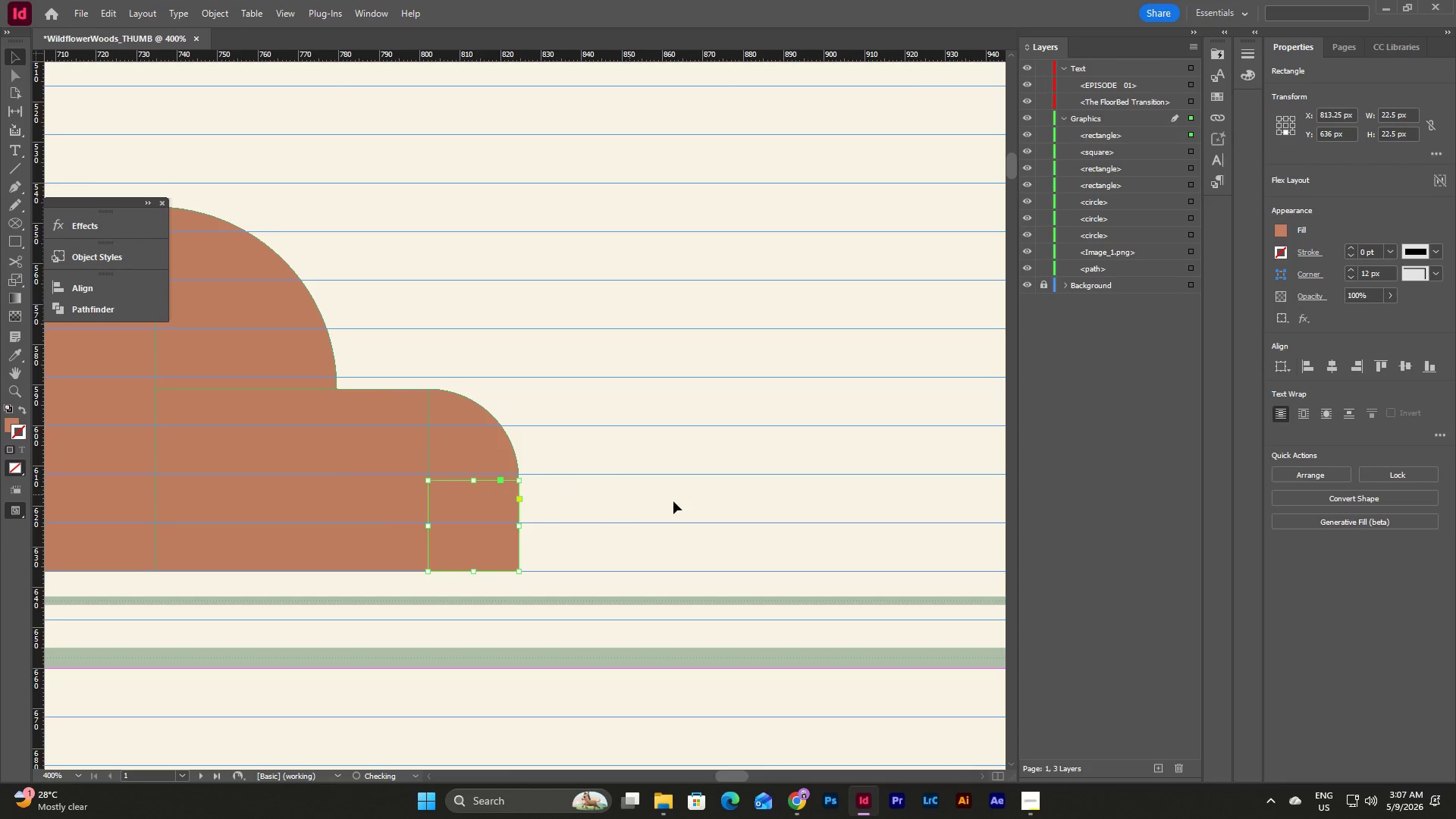 
left_click([676, 502])
 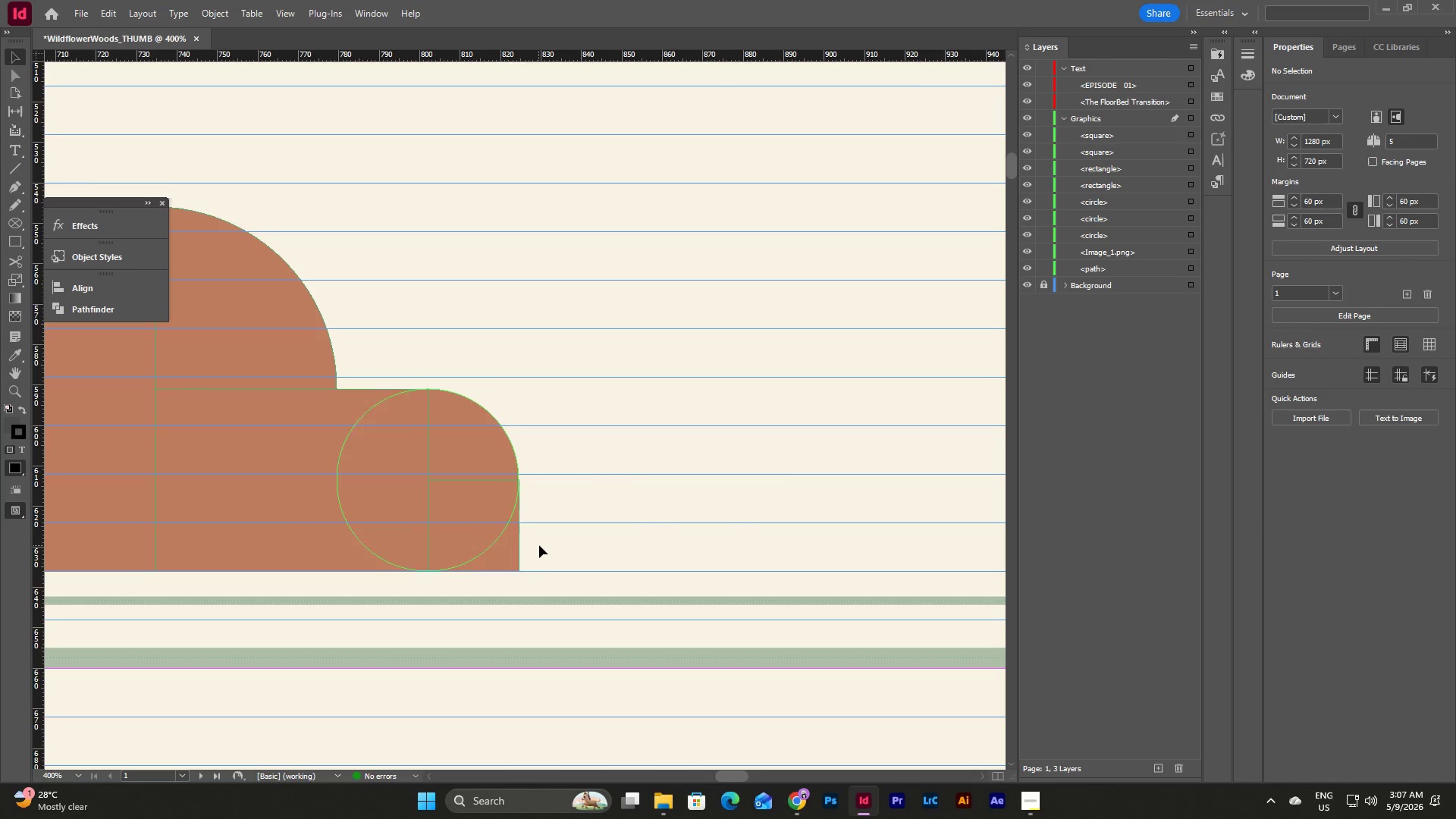 
double_click([502, 543])
 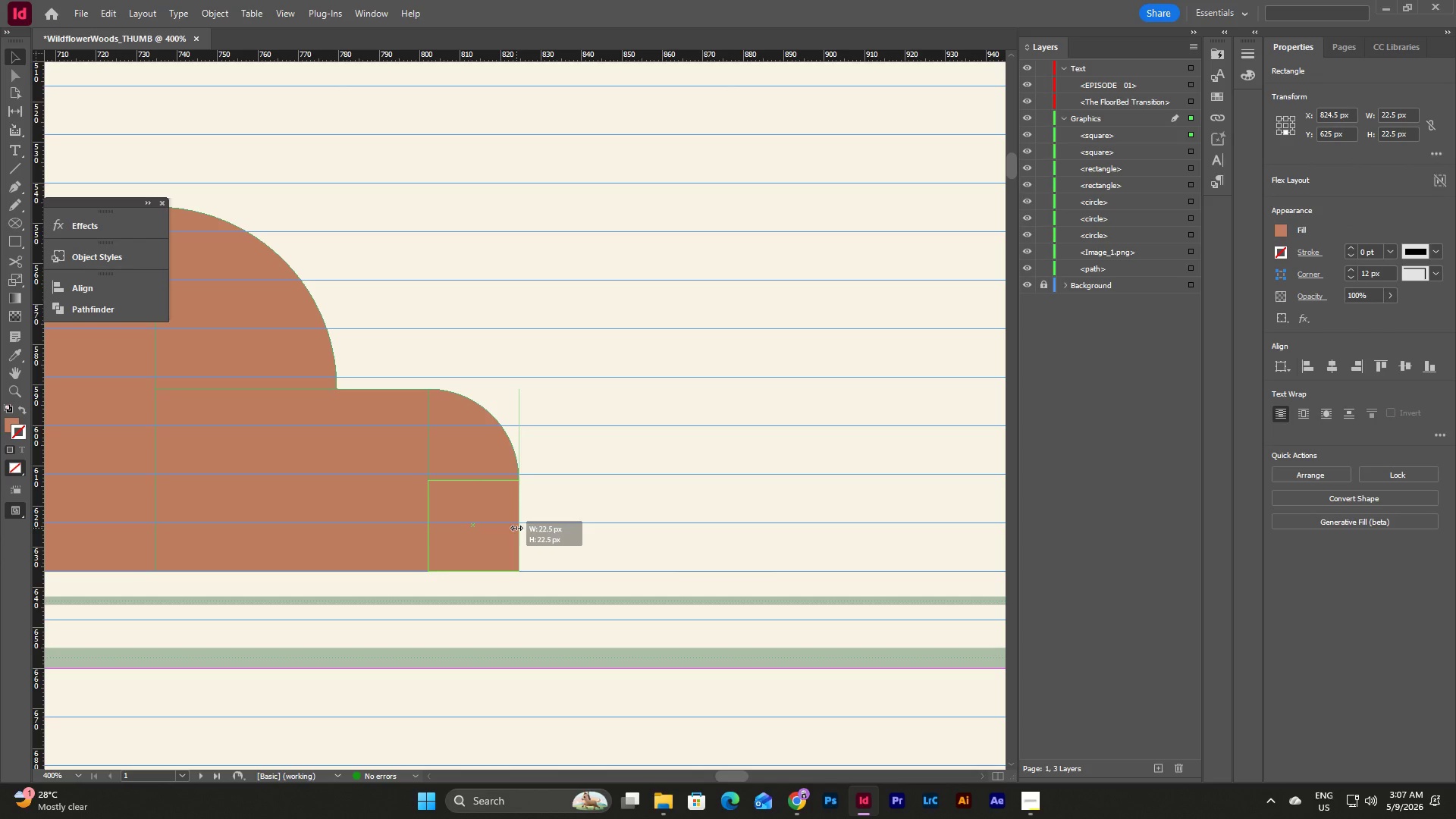 
left_click([584, 521])
 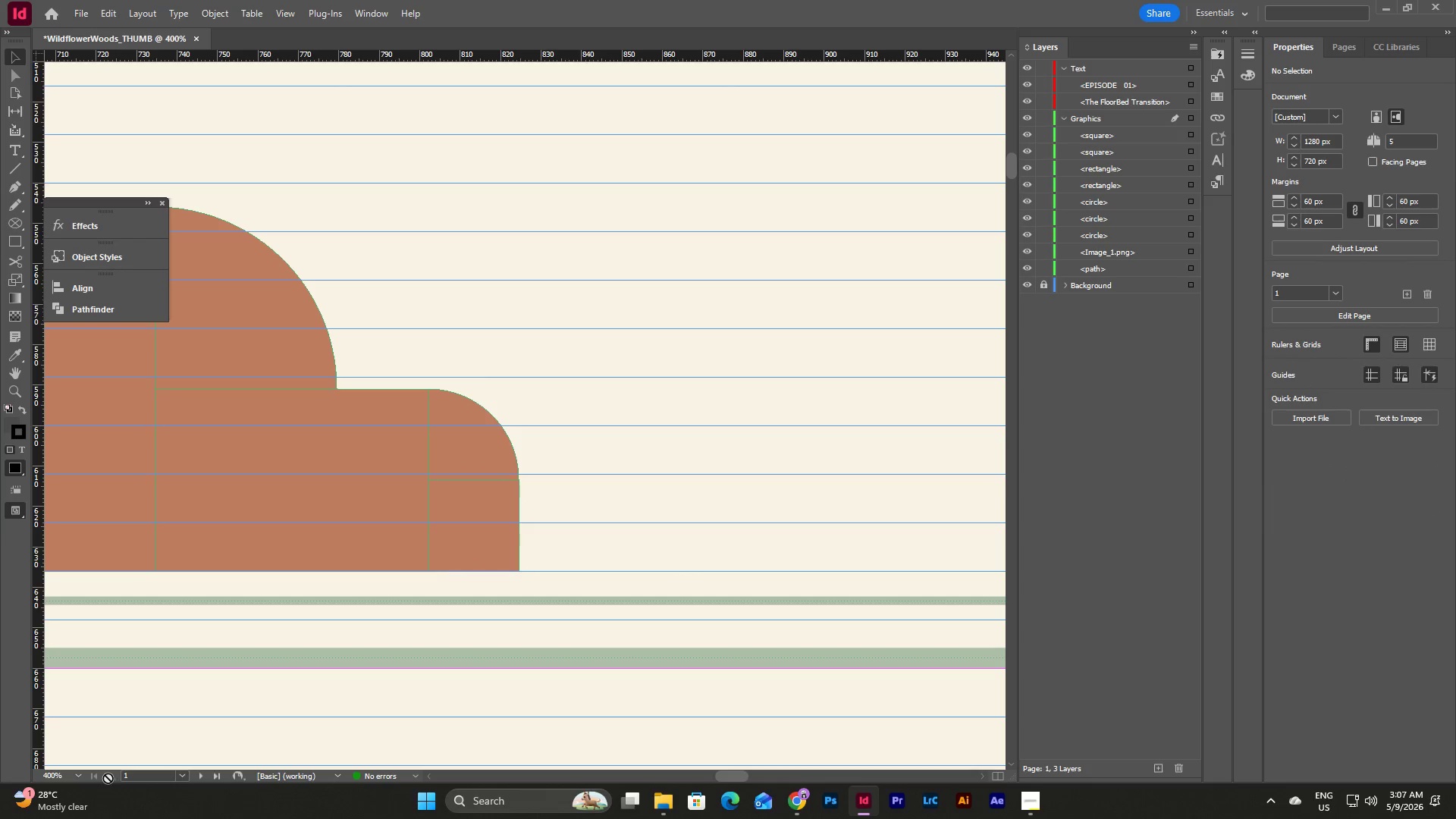 
left_click([83, 777])
 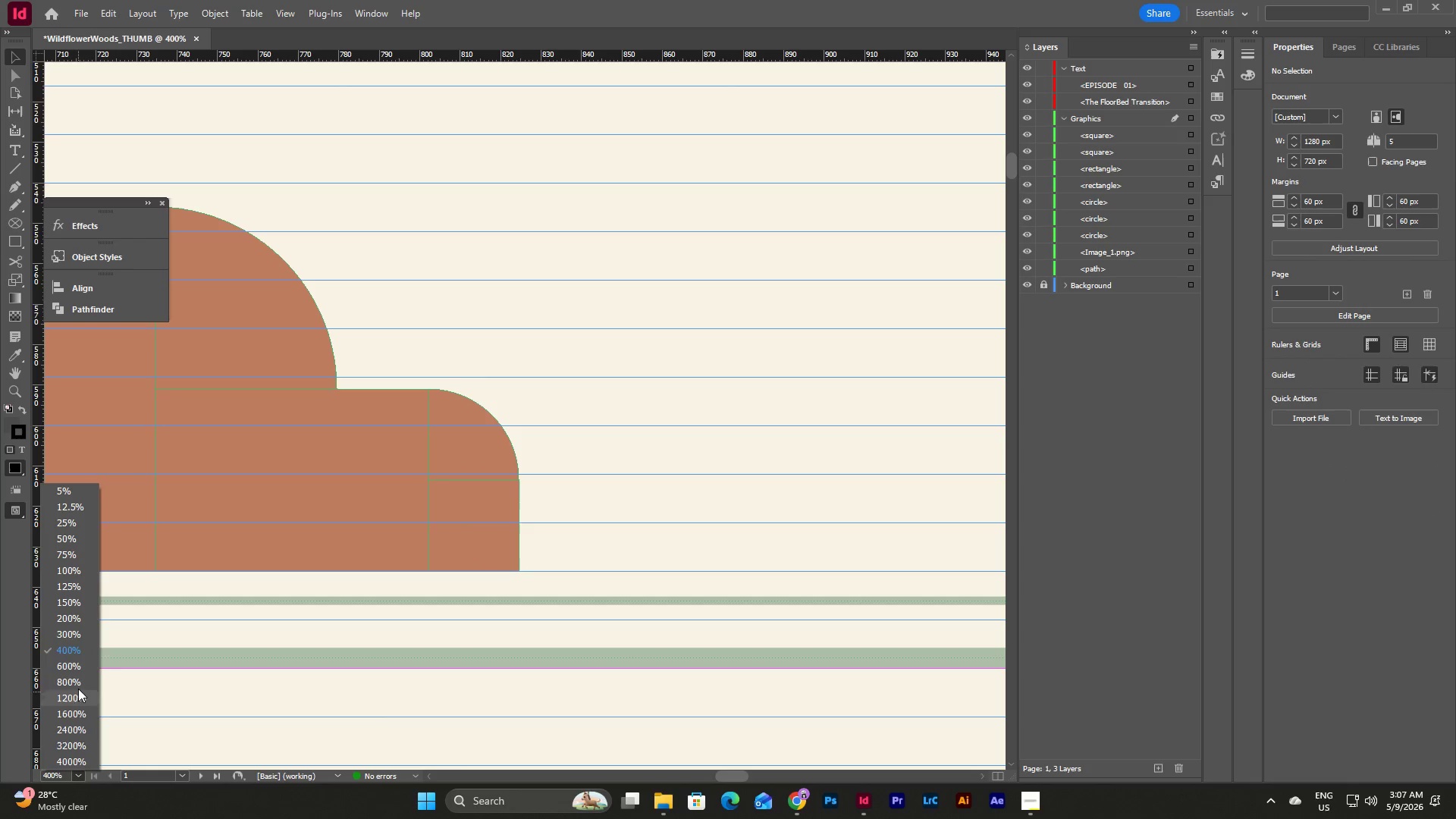 
left_click([79, 686])
 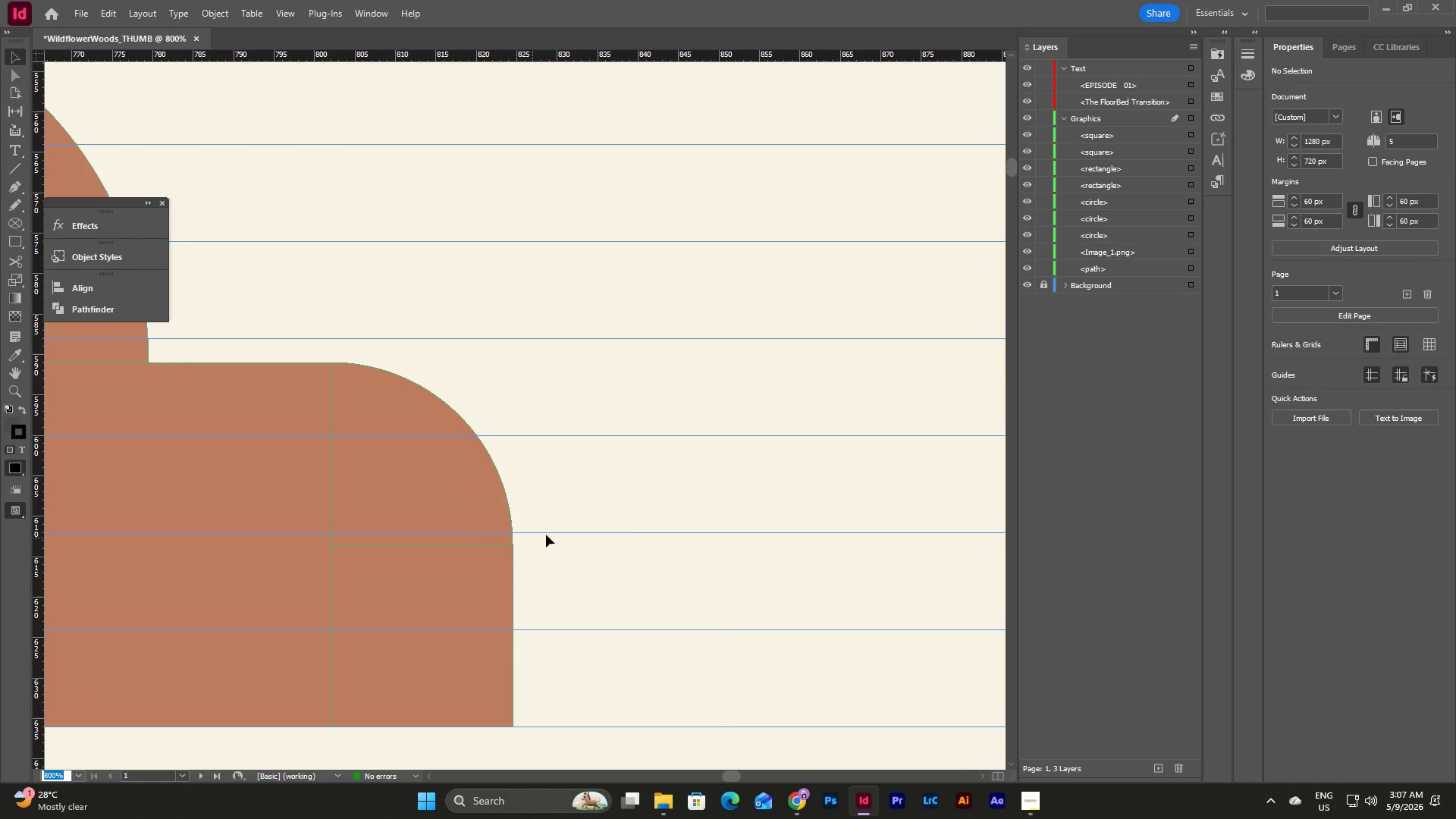 
left_click([626, 532])
 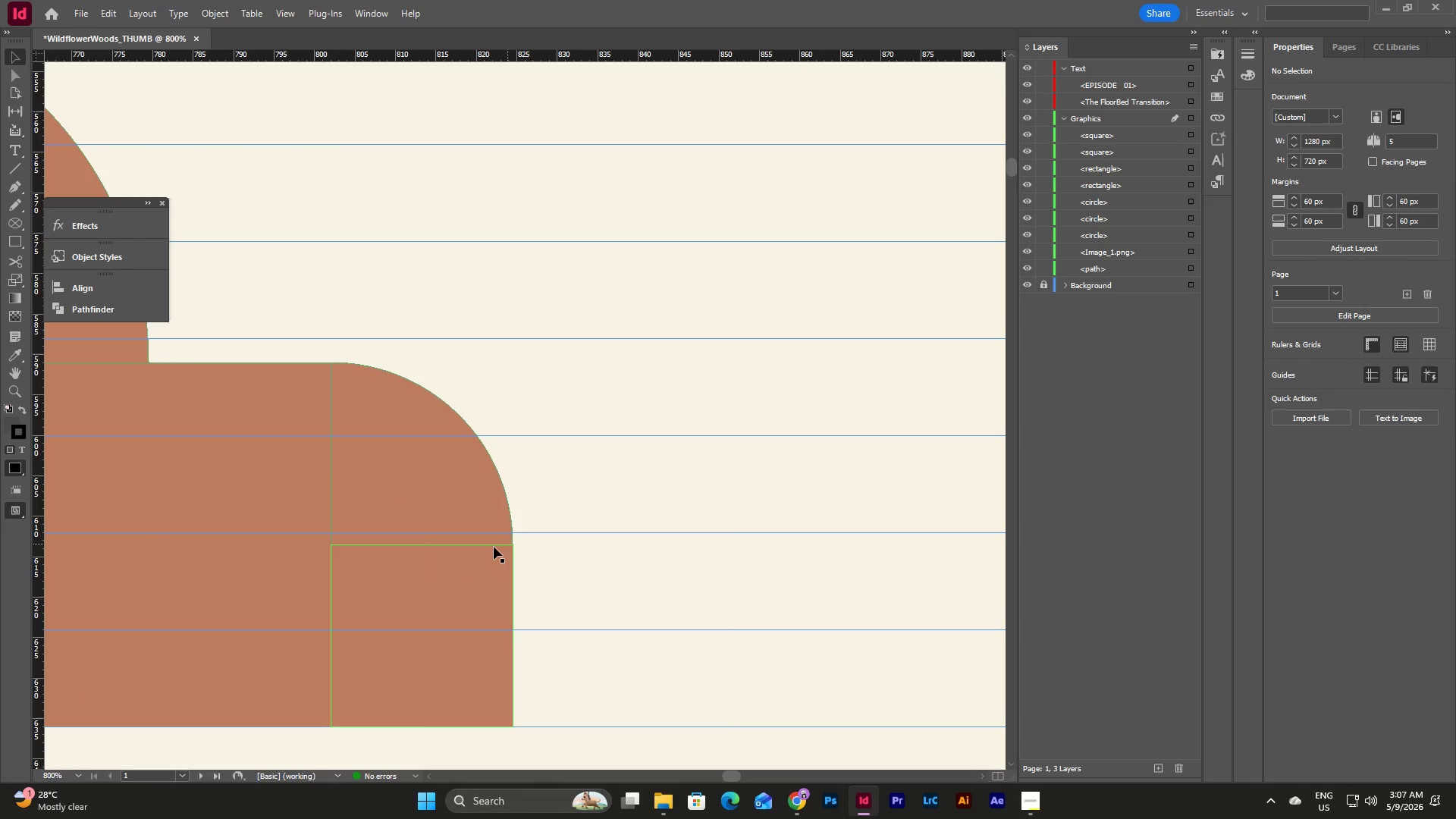 
left_click([494, 547])
 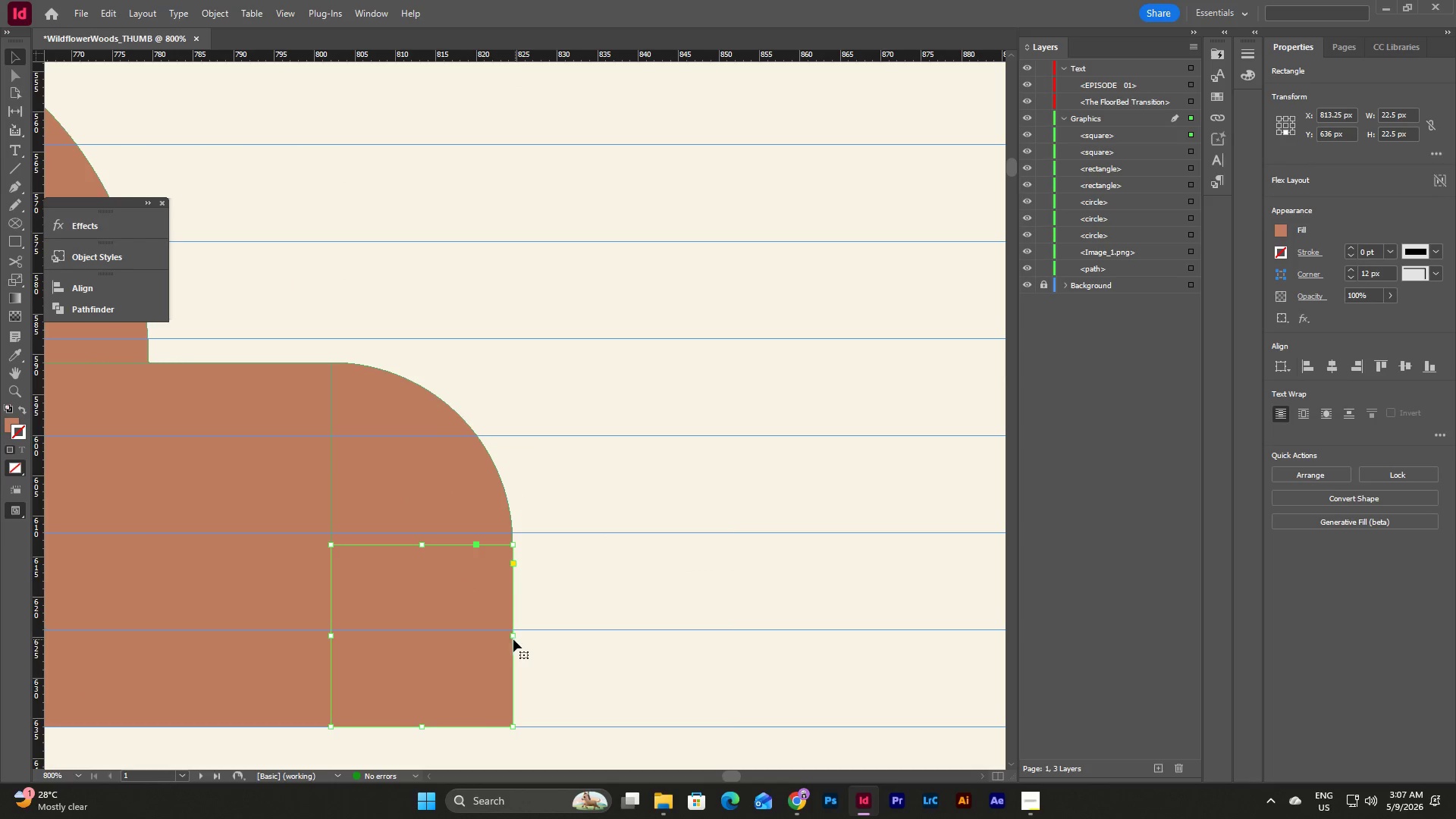 
left_click_drag(start_coordinate=[512, 635], to_coordinate=[514, 557])
 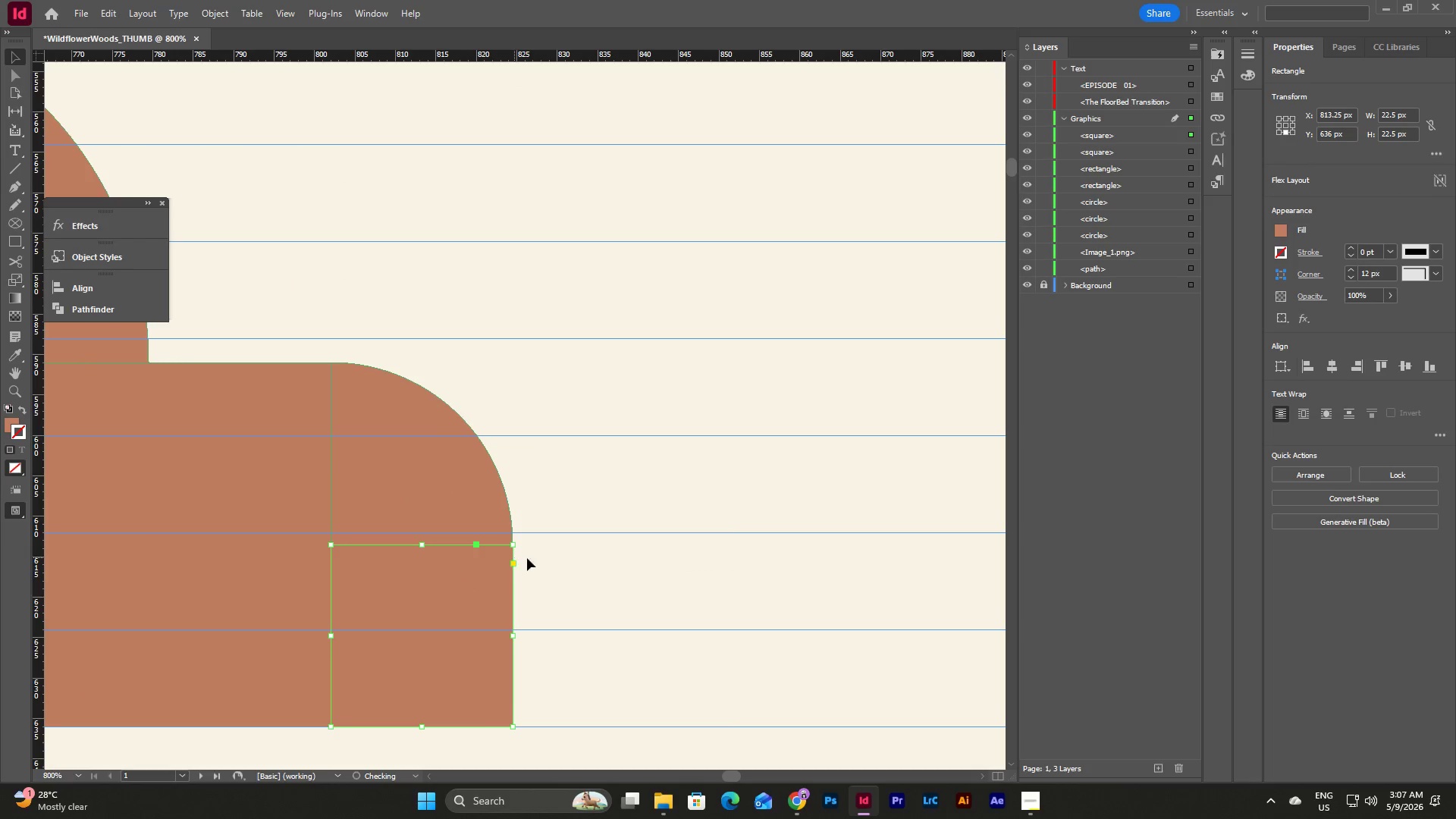 
left_click([582, 563])
 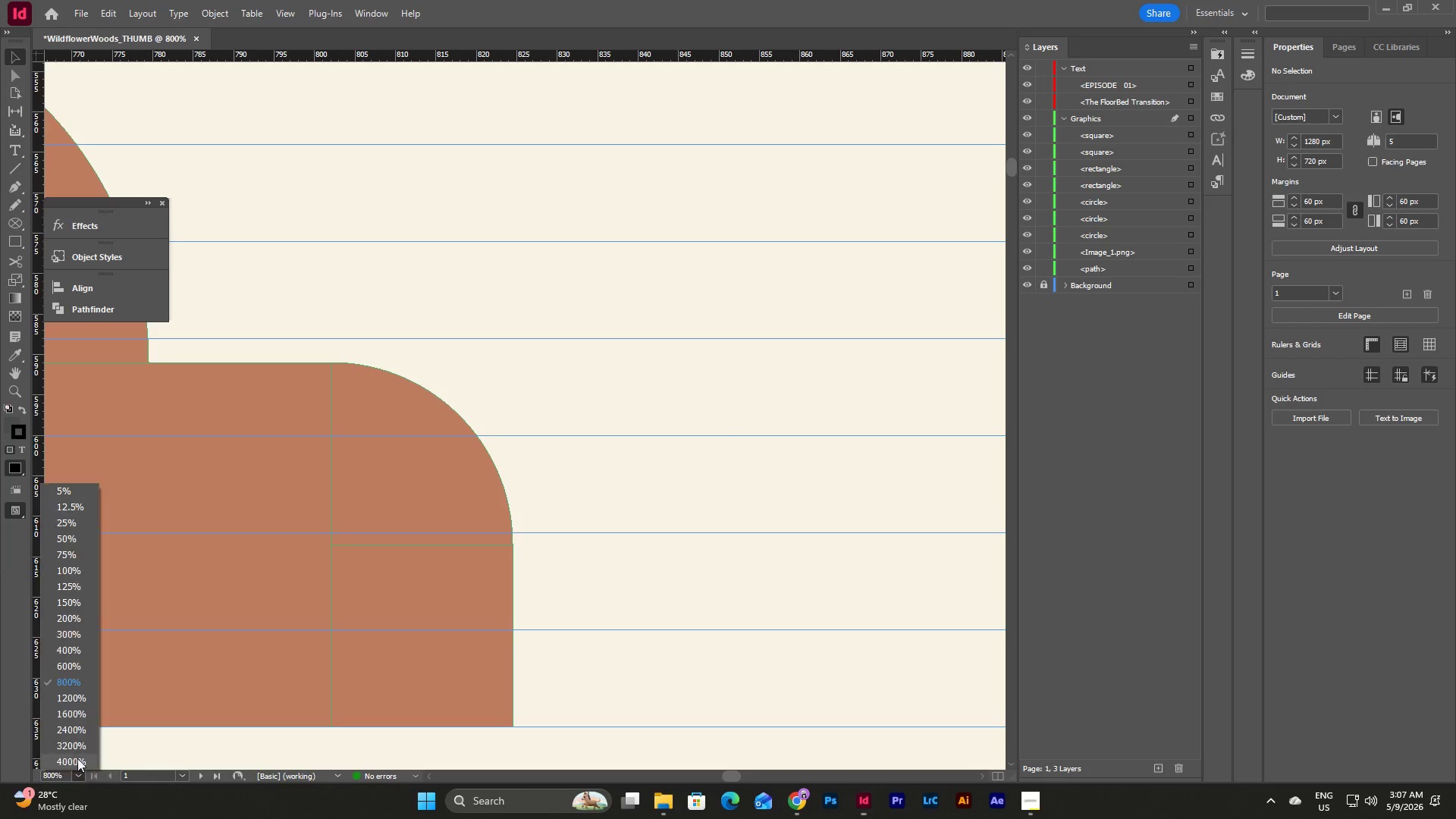 
left_click([79, 699])
 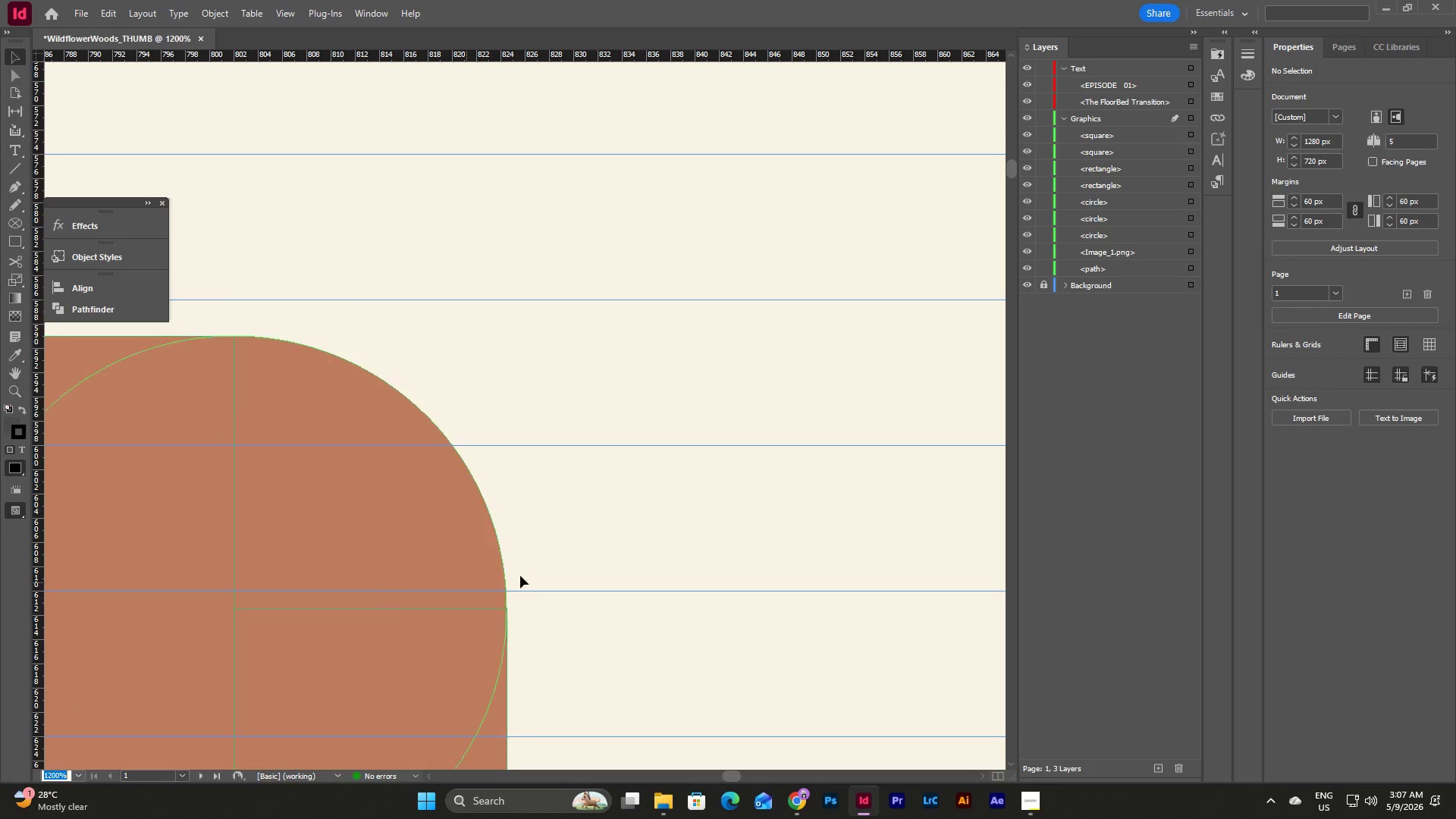 
scroll: coordinate [560, 571], scroll_direction: down, amount: 3.0
 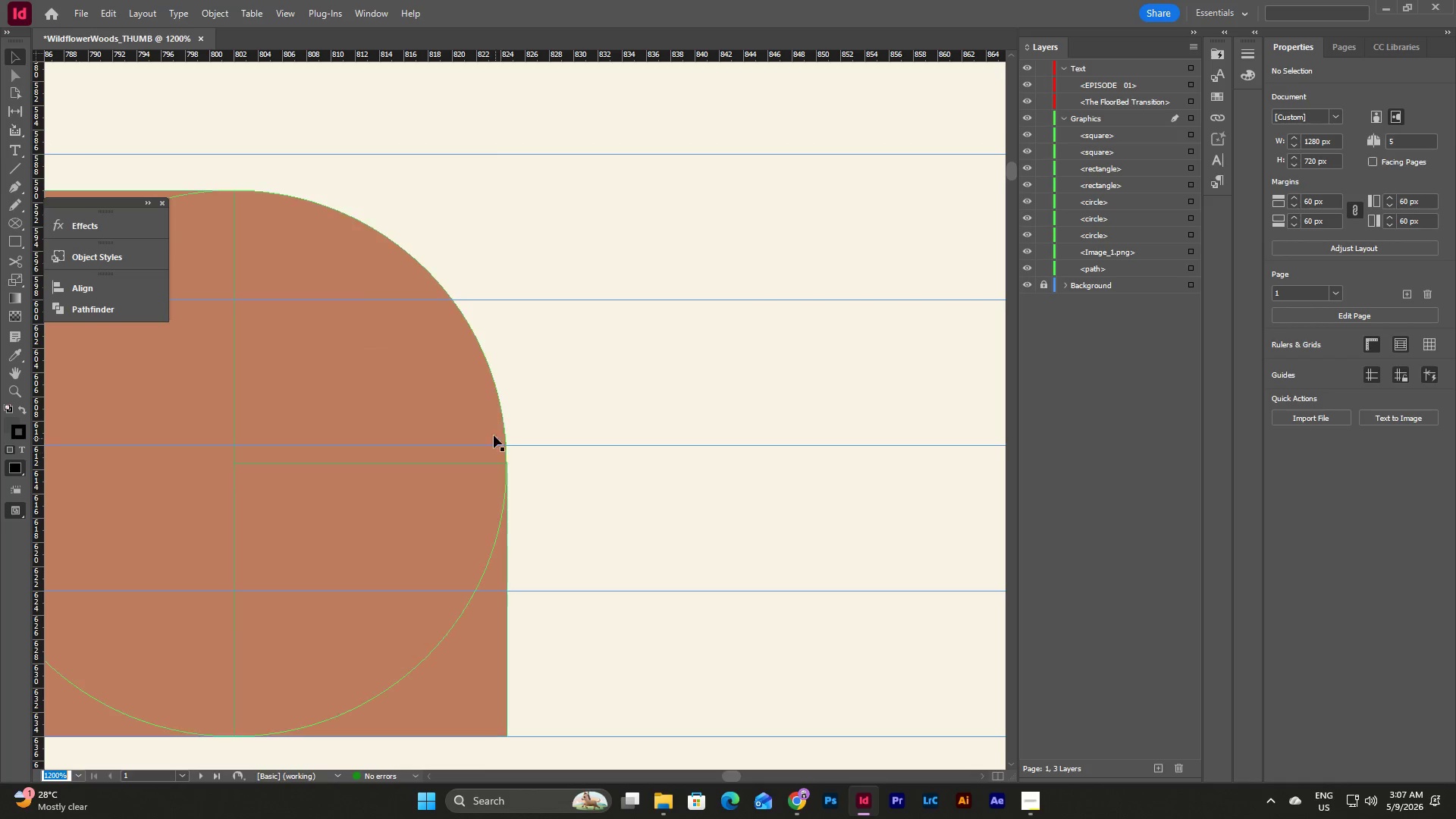 
left_click([485, 419])
 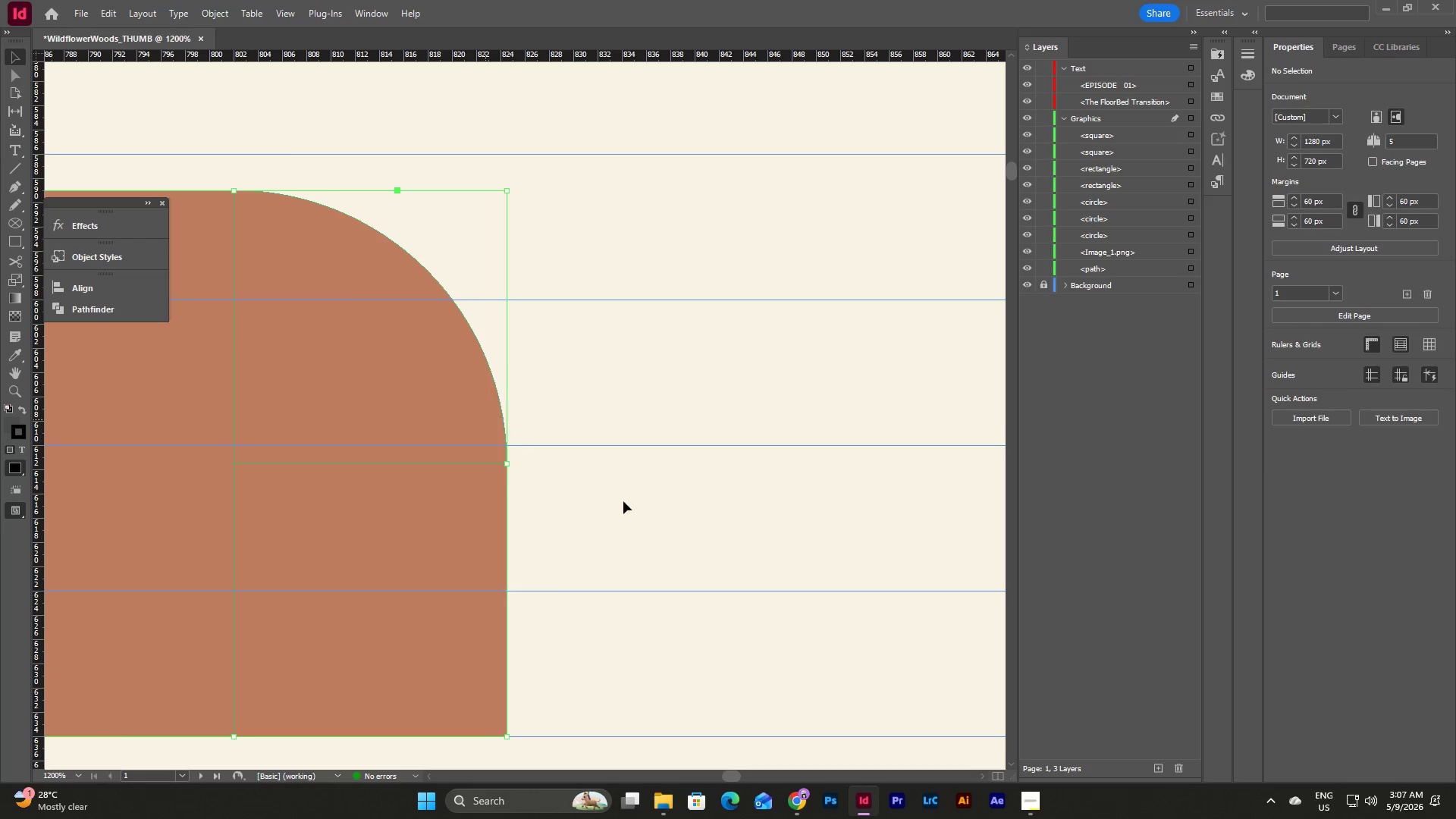 
left_click([642, 509])
 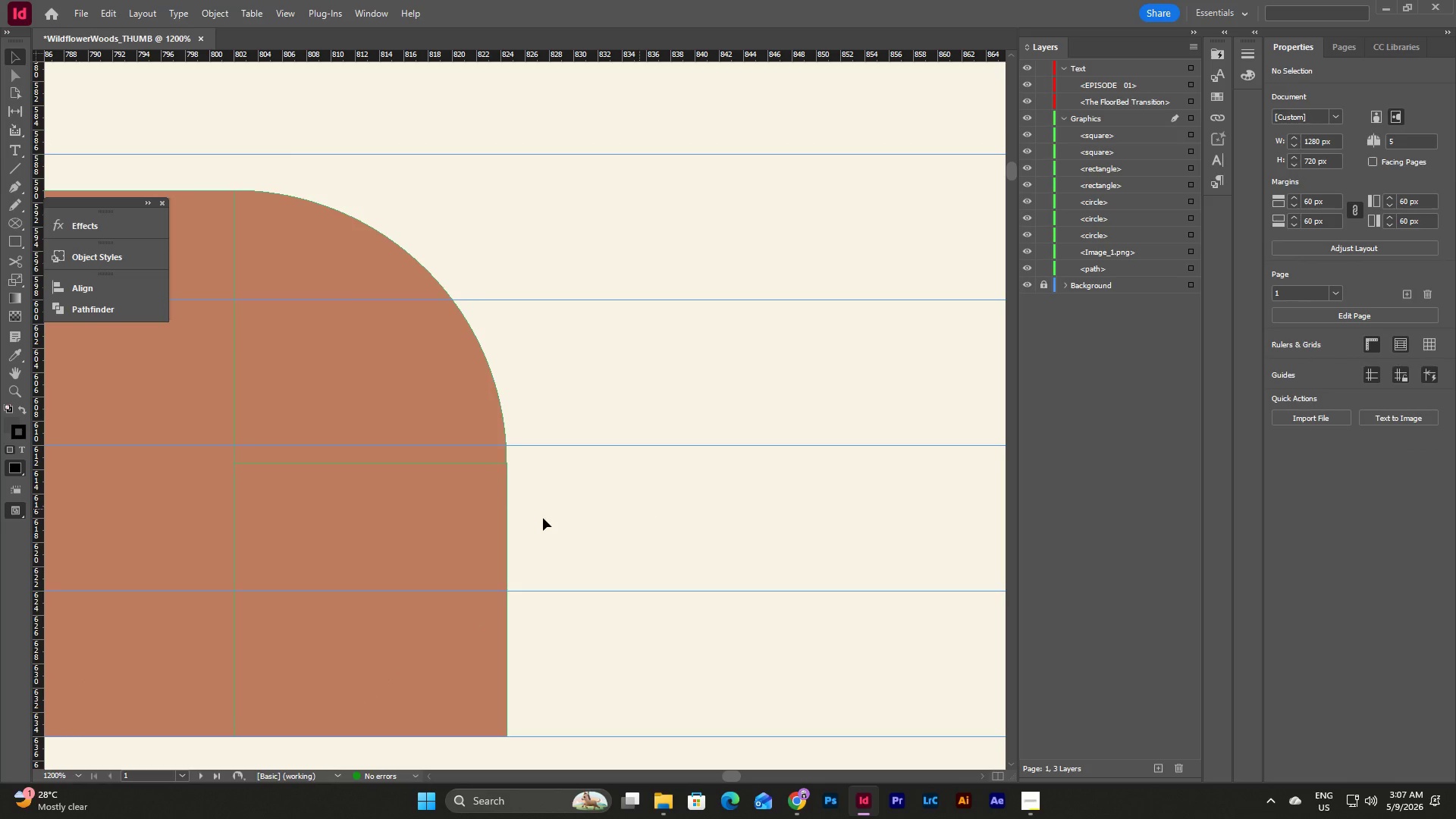 
left_click([400, 538])
 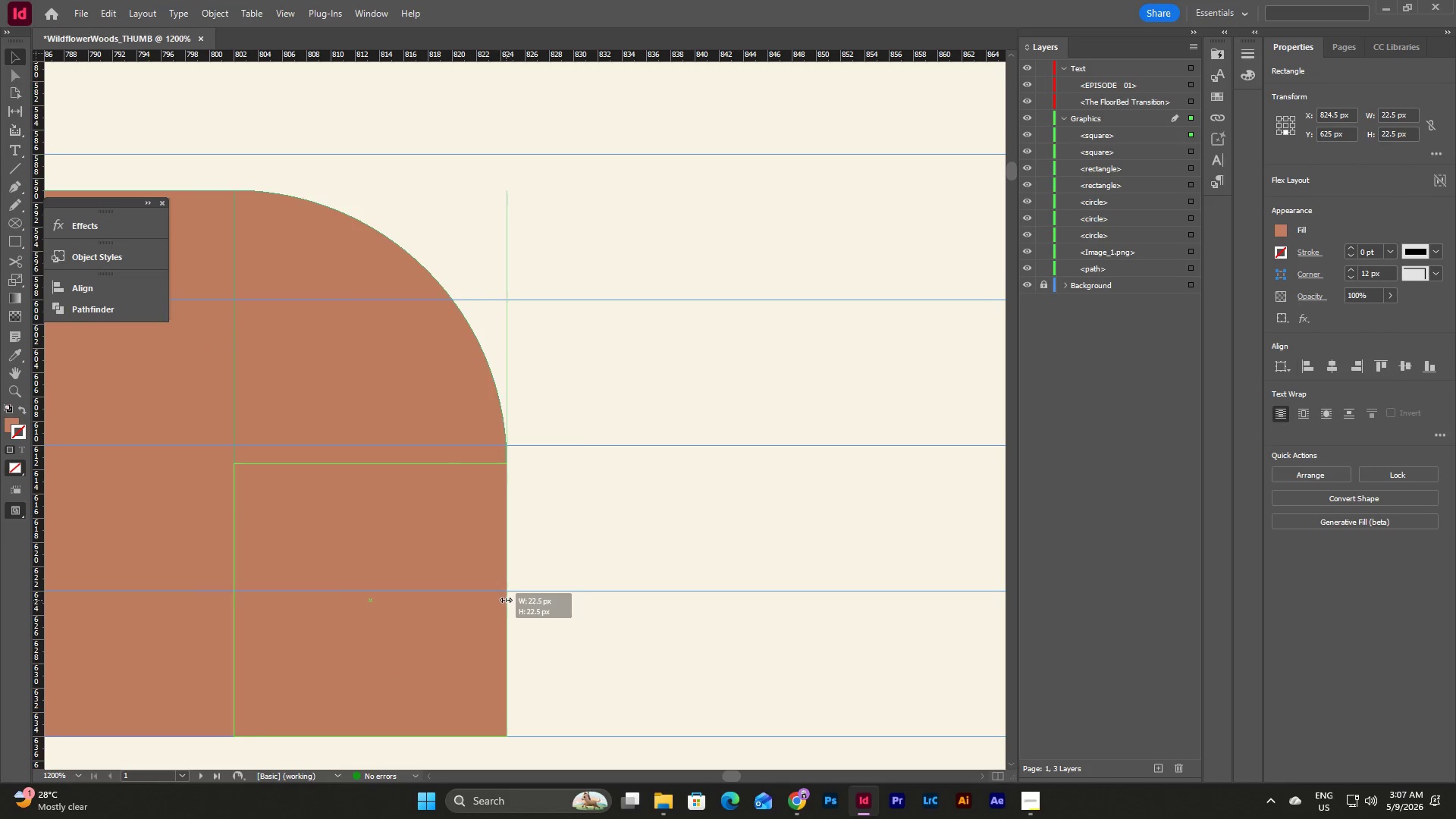 
left_click([611, 539])
 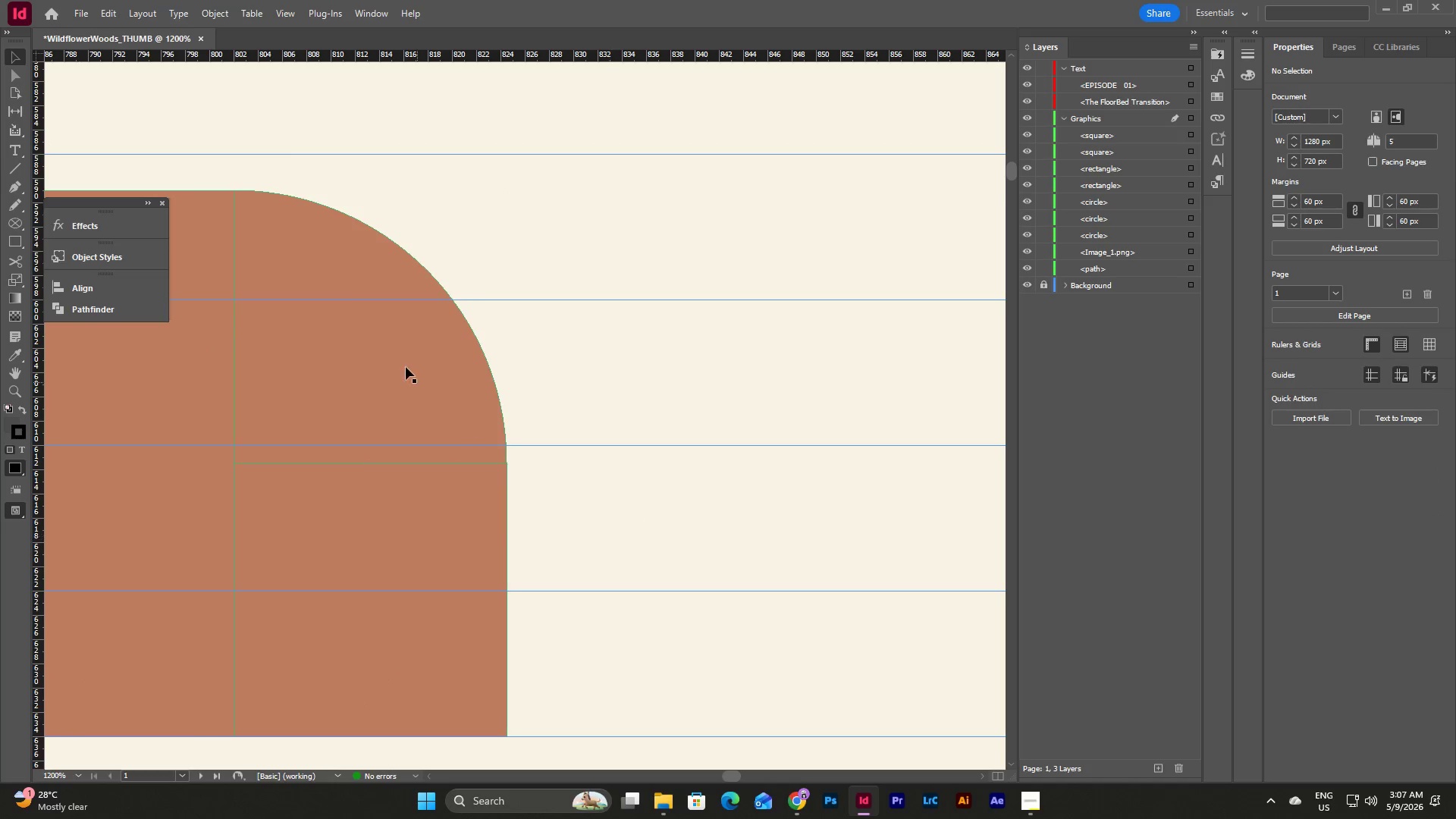 
left_click([405, 366])
 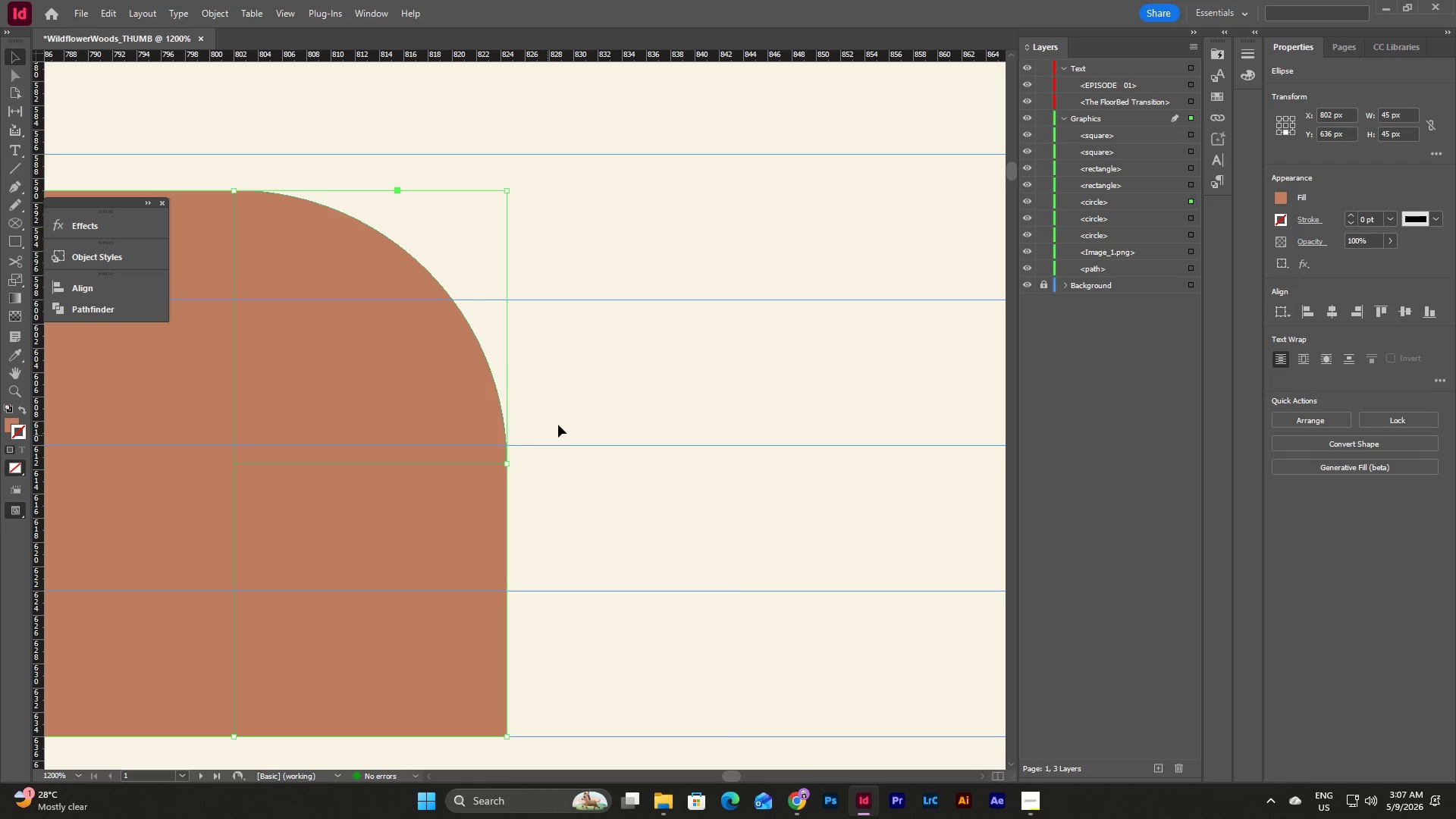 
left_click([393, 306])
 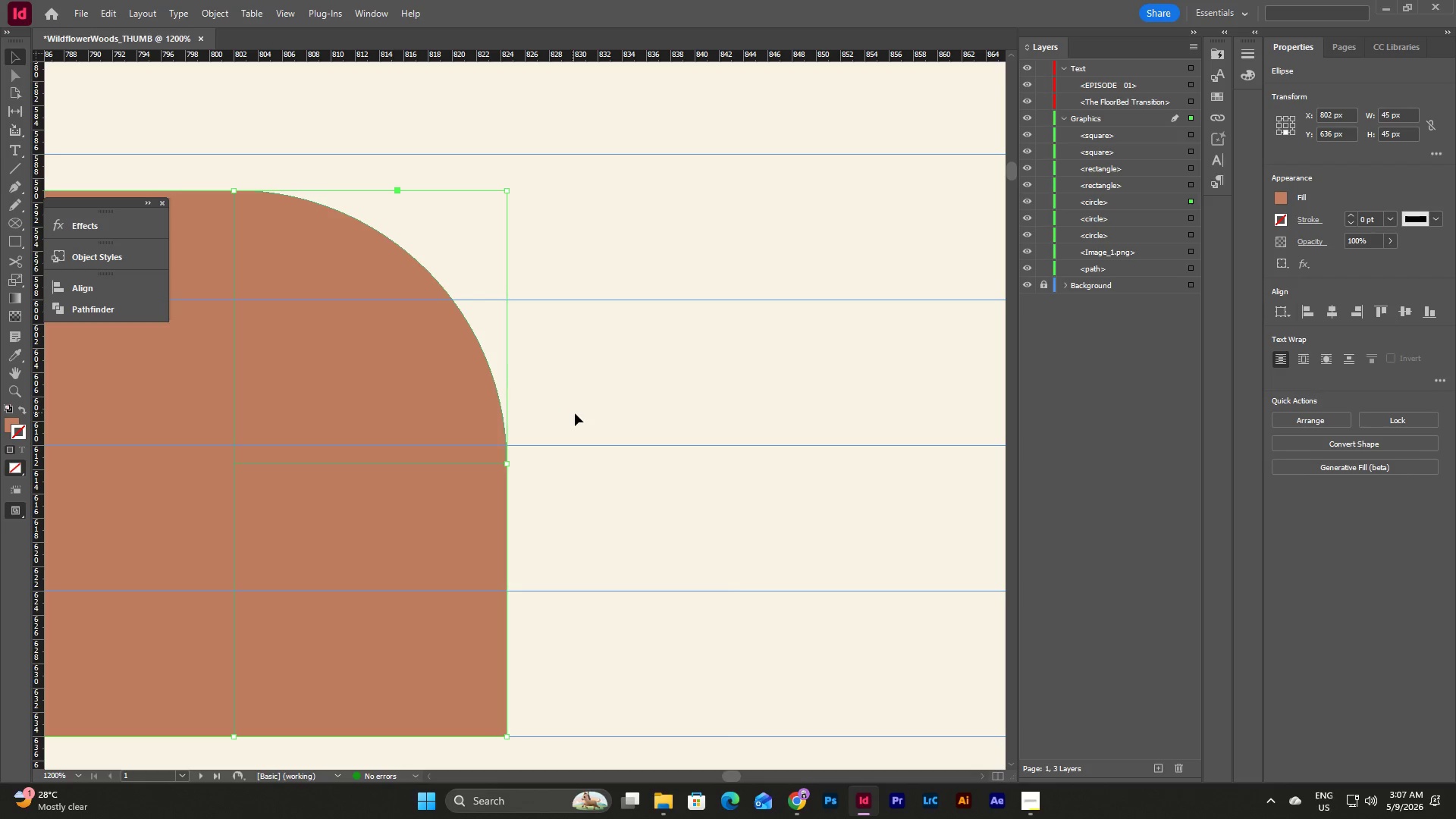 
left_click([575, 413])
 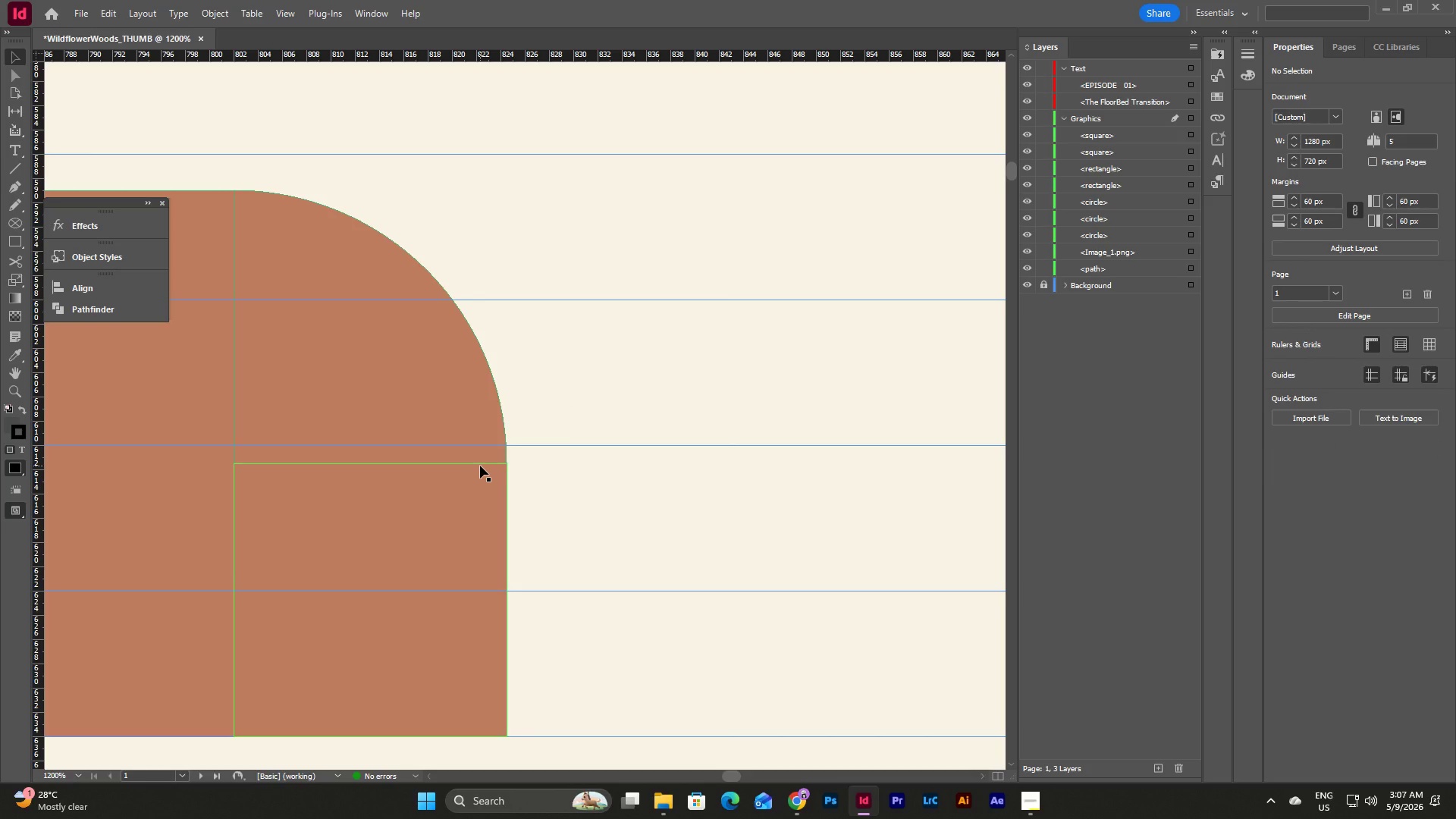 
left_click([480, 466])
 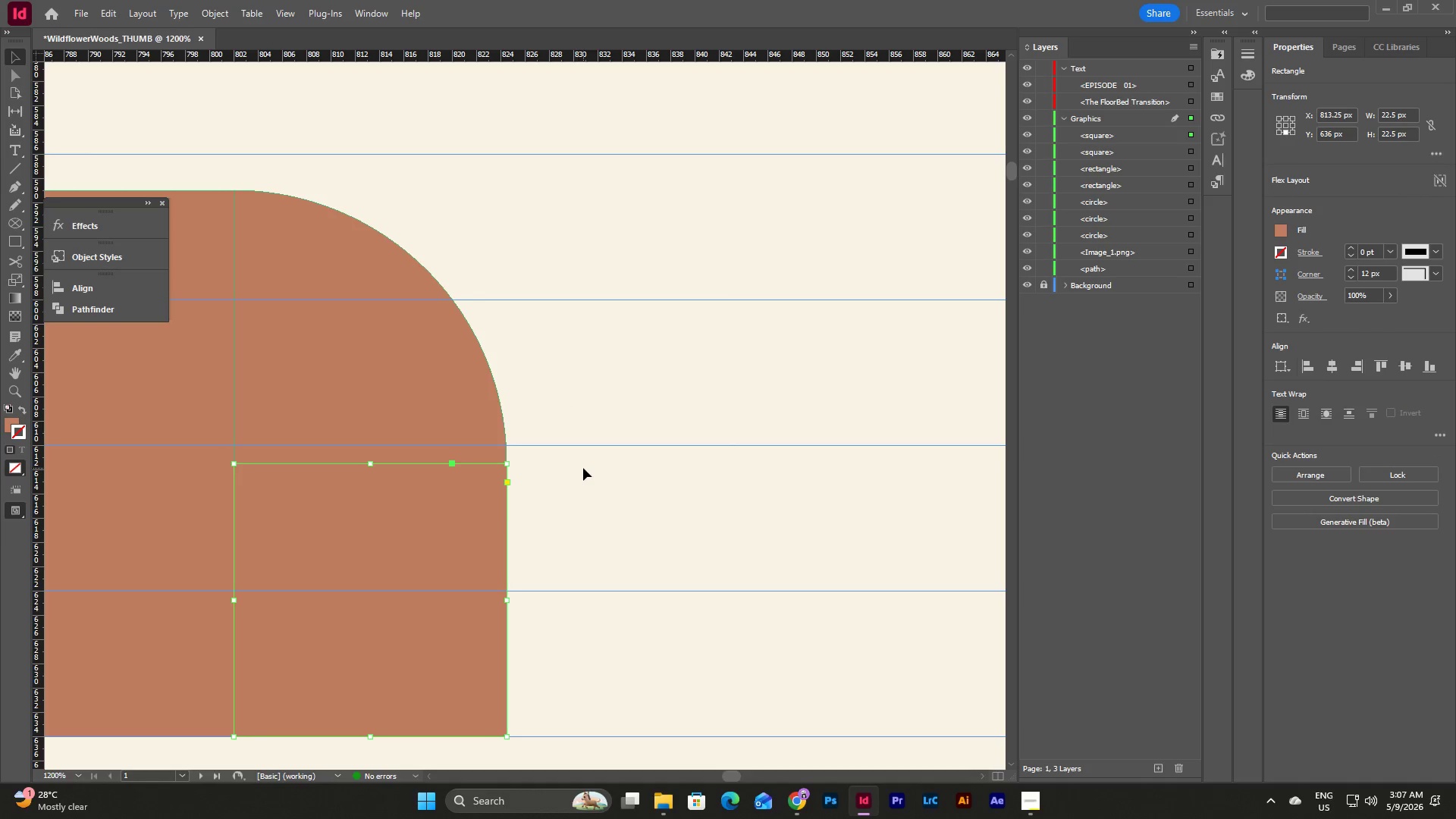 
left_click([602, 475])
 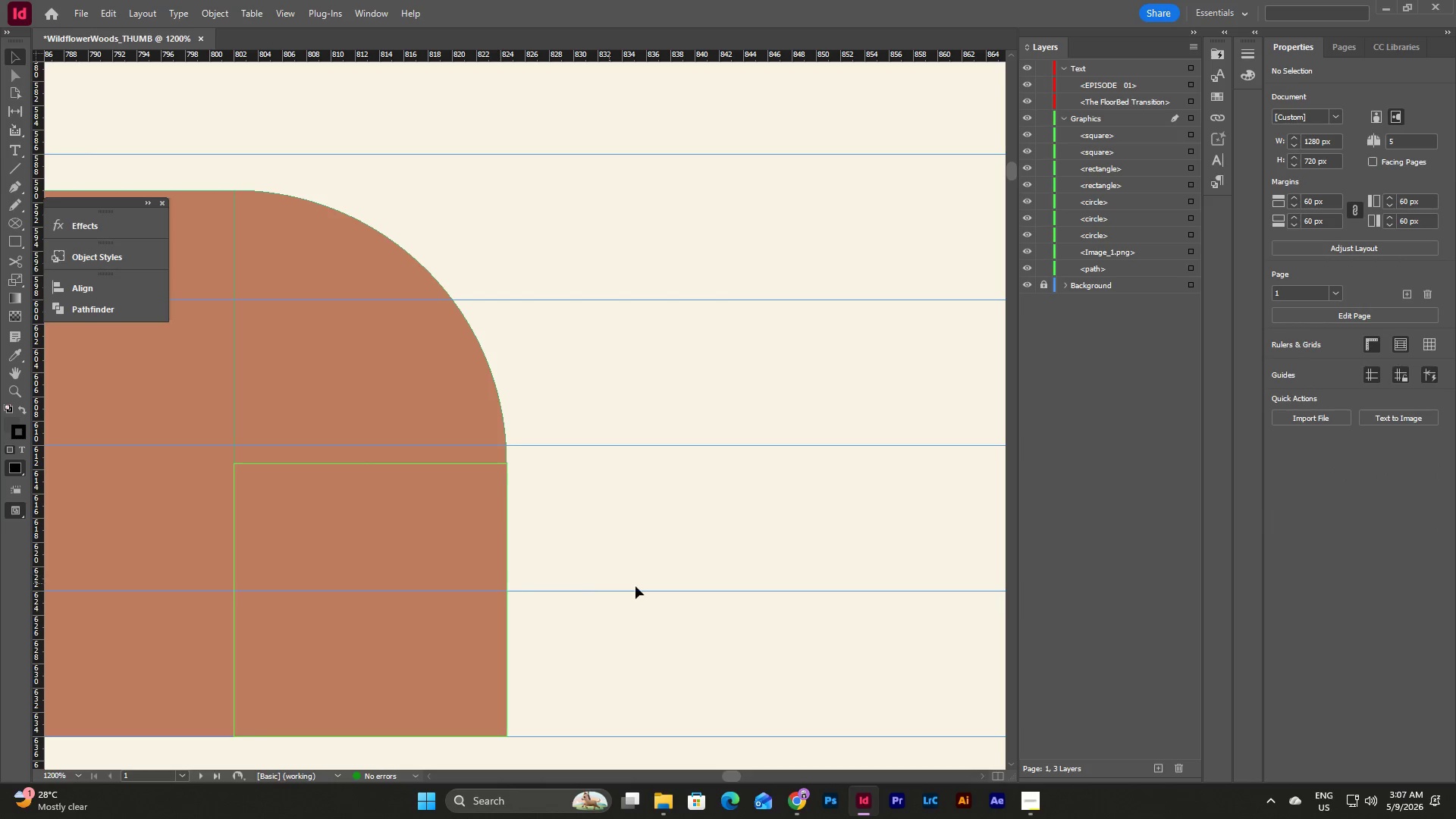 
double_click([654, 627])
 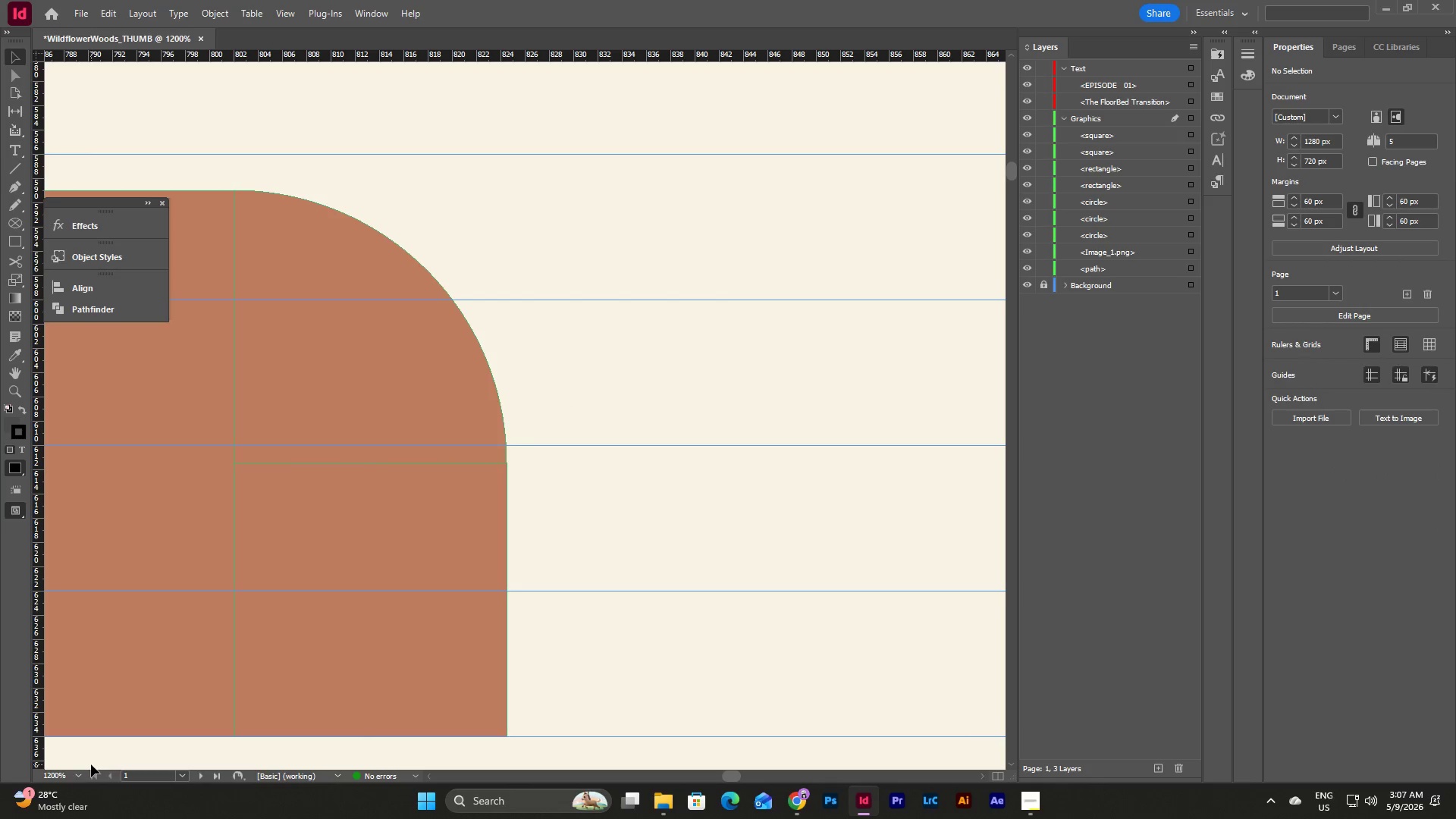 
left_click([81, 774])
 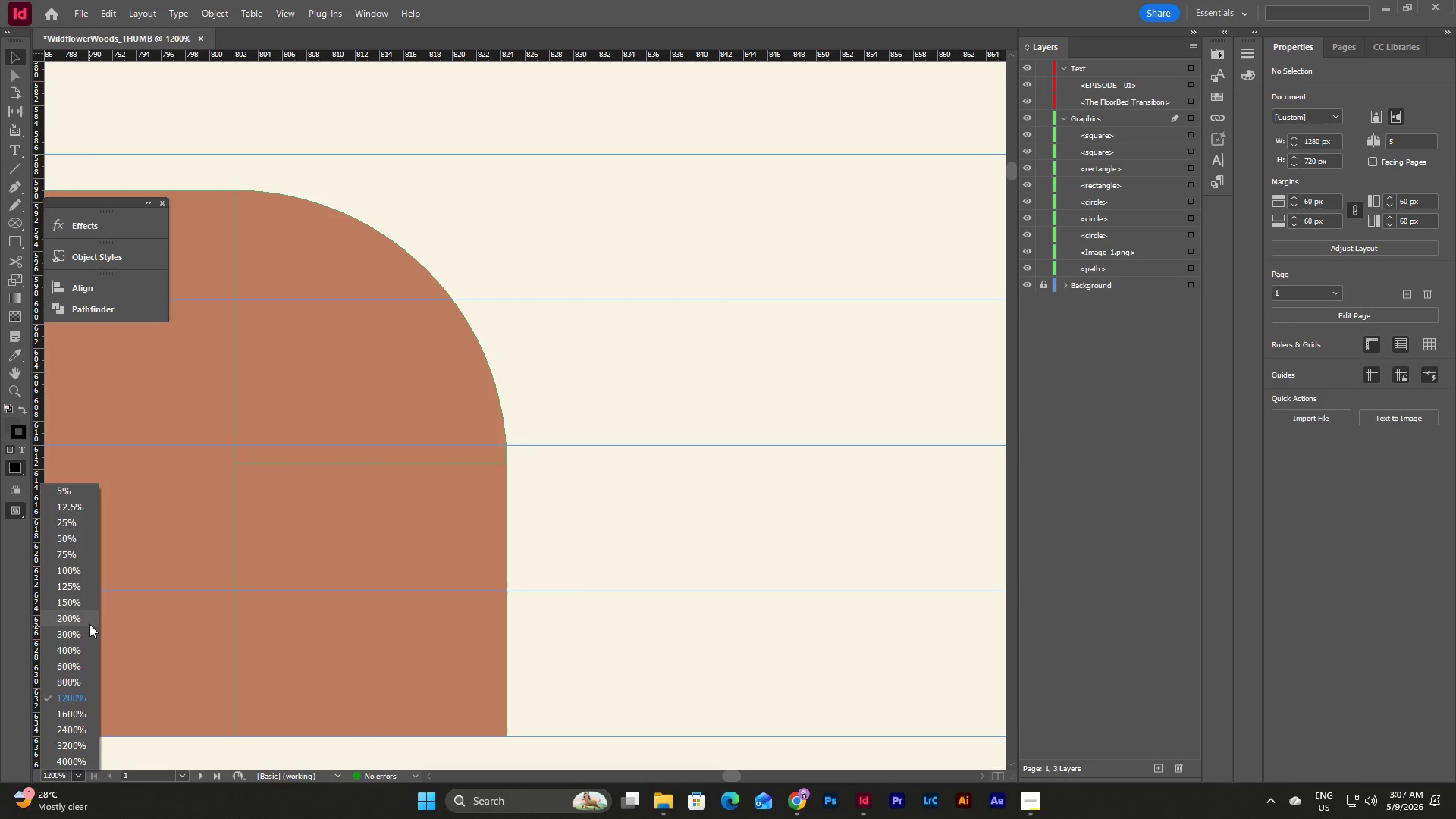 
left_click([89, 620])
 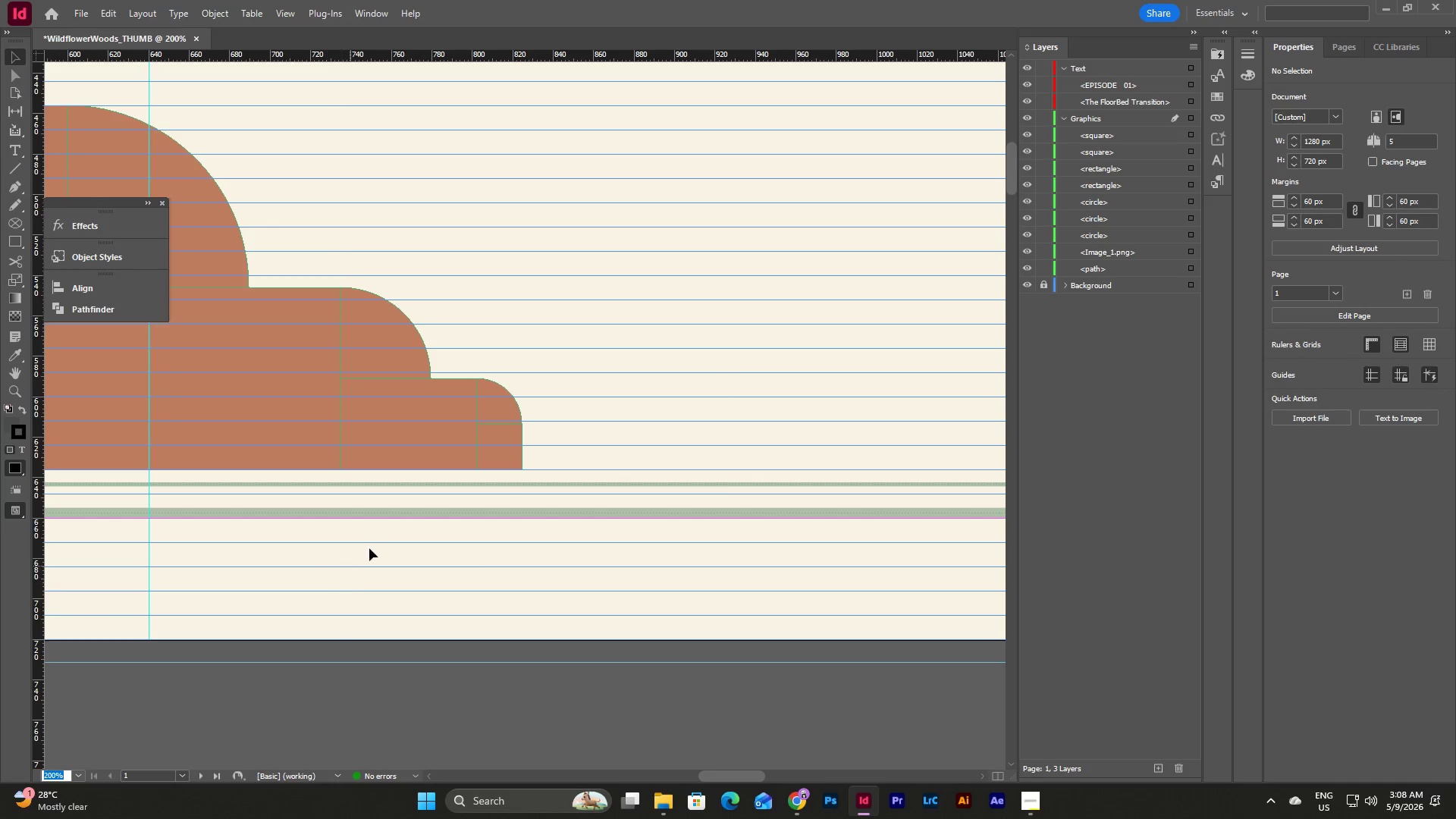 
left_click([664, 423])
 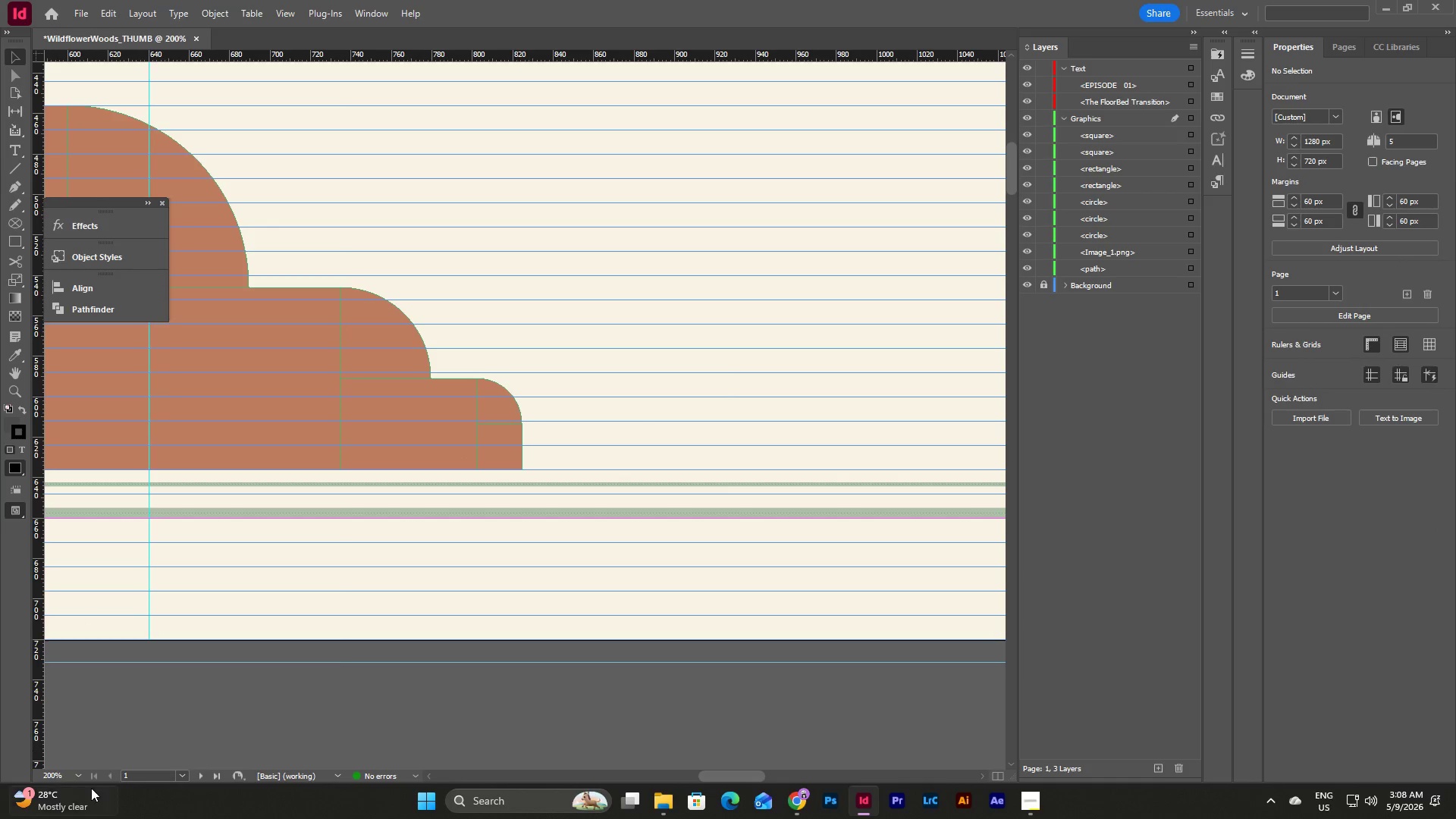 
left_click([76, 775])
 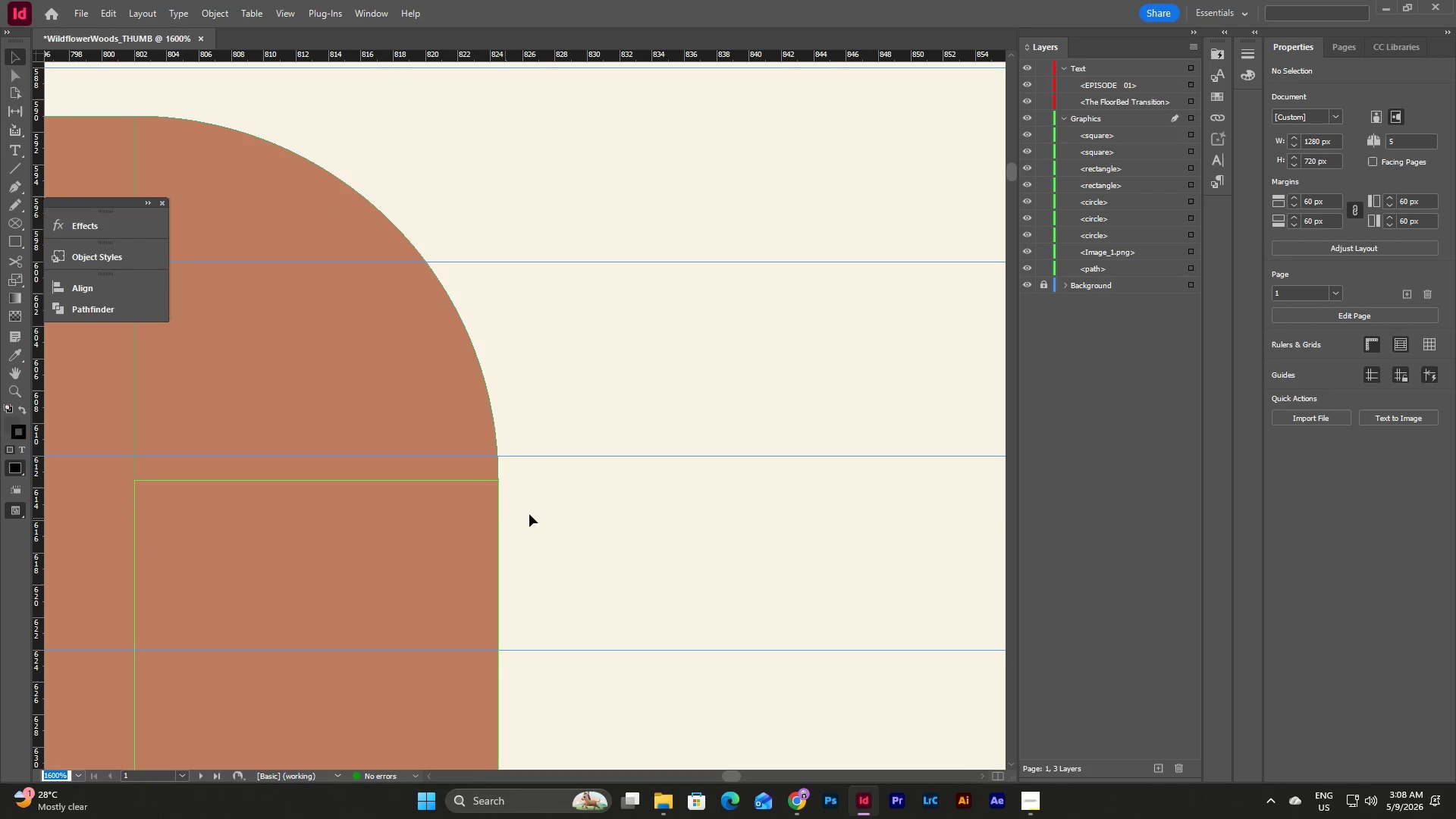 
left_click([431, 503])
 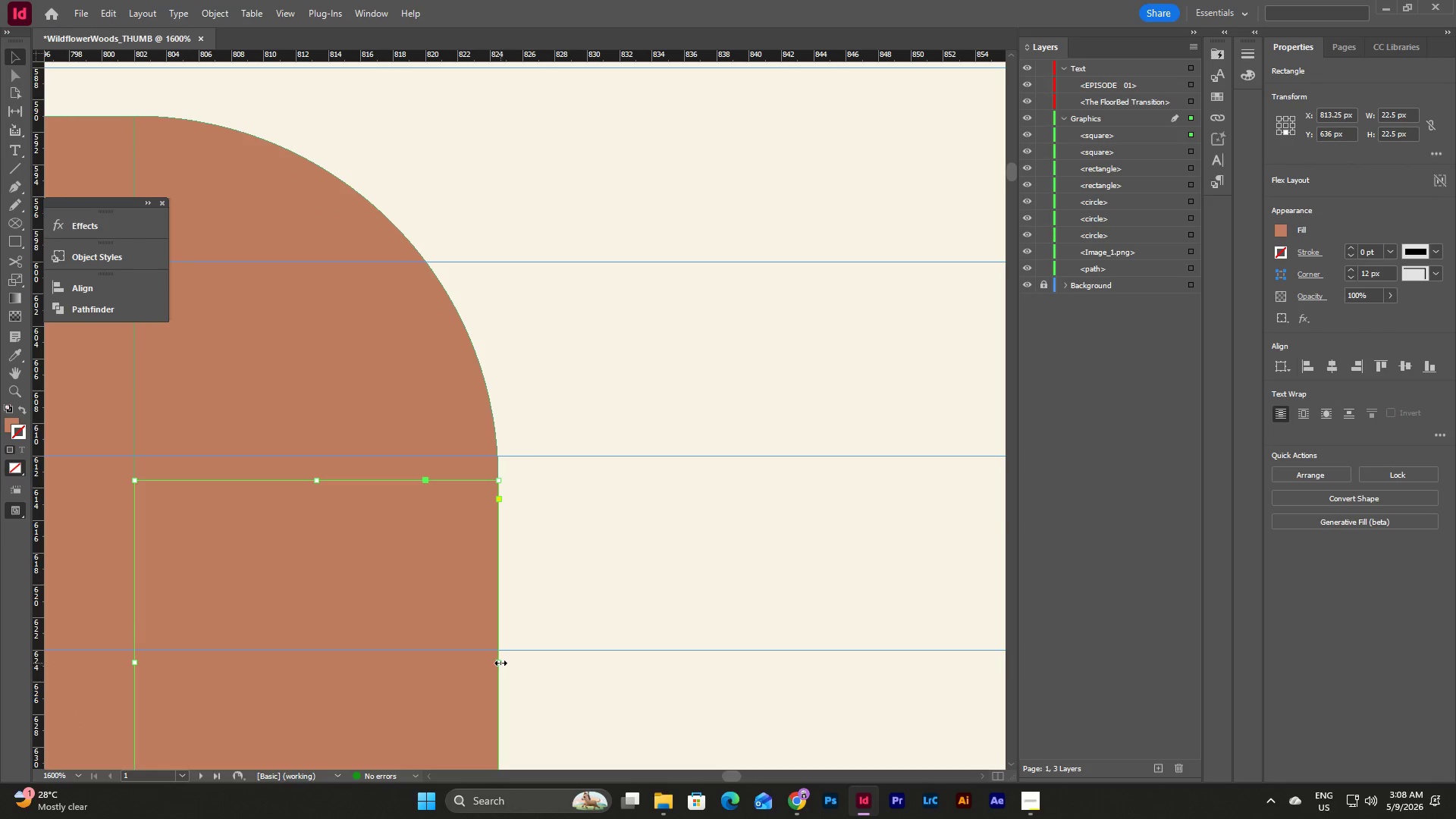 
left_click_drag(start_coordinate=[498, 663], to_coordinate=[491, 662])
 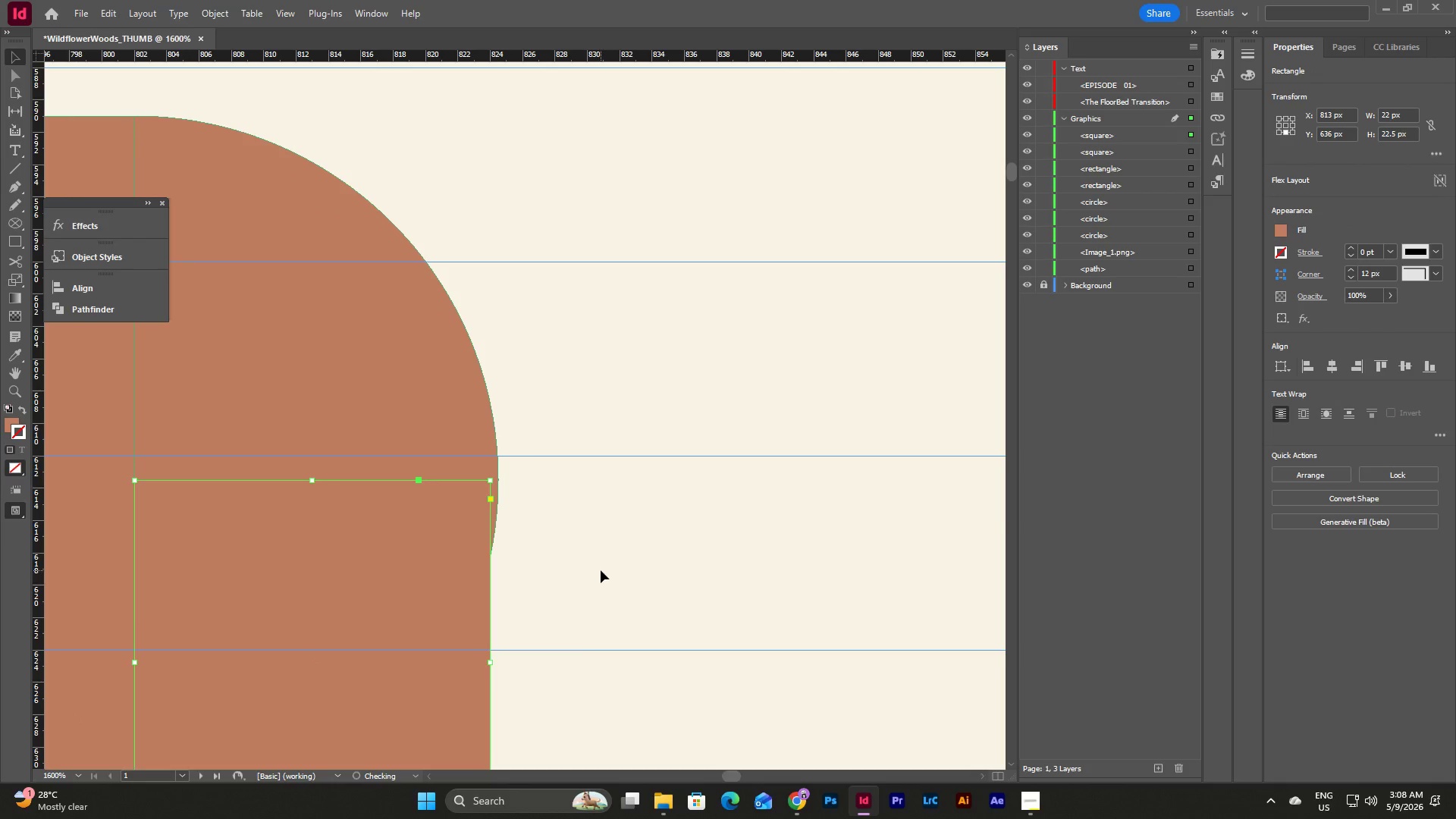 
left_click([601, 570])
 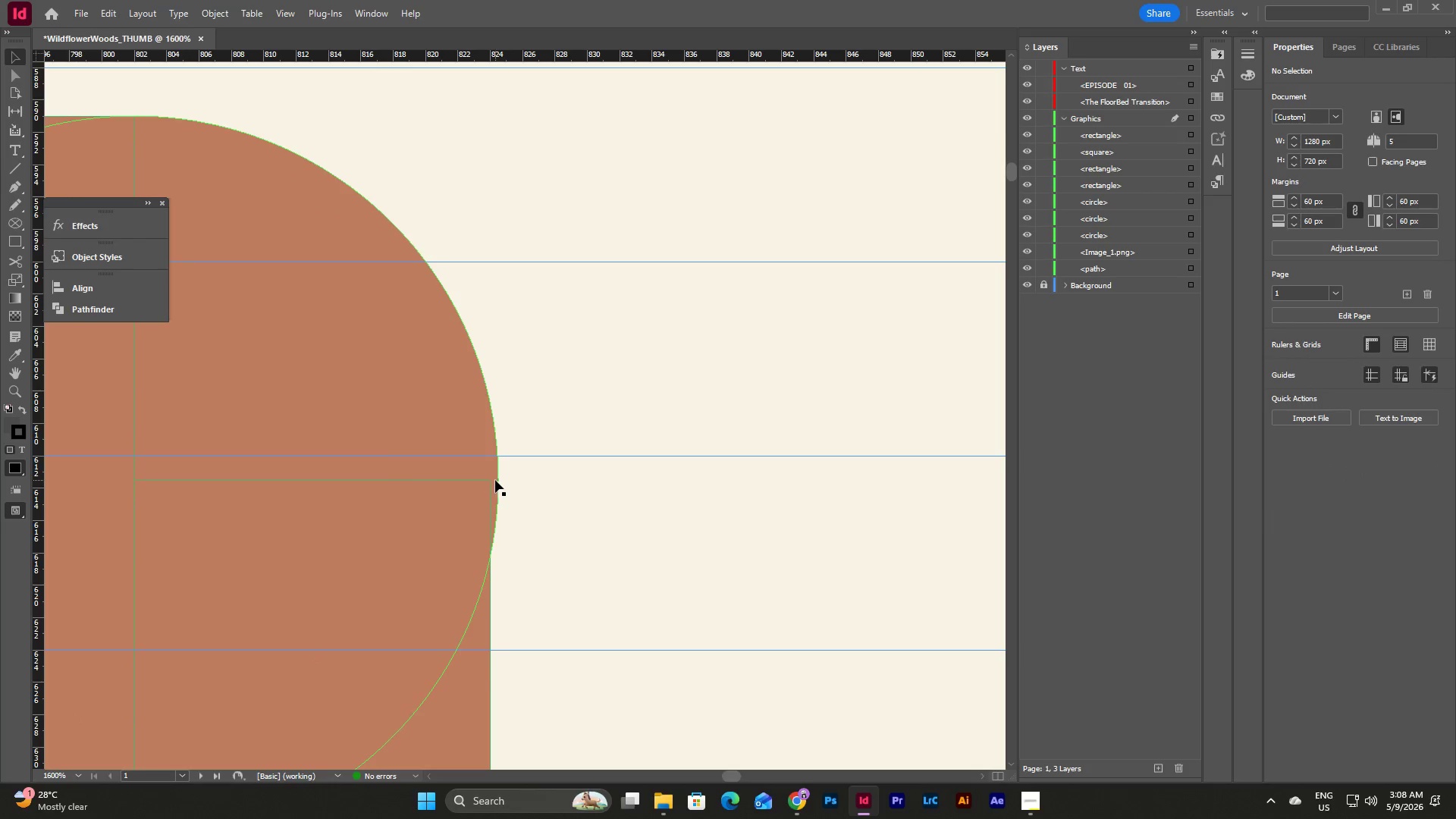 
left_click([495, 480])
 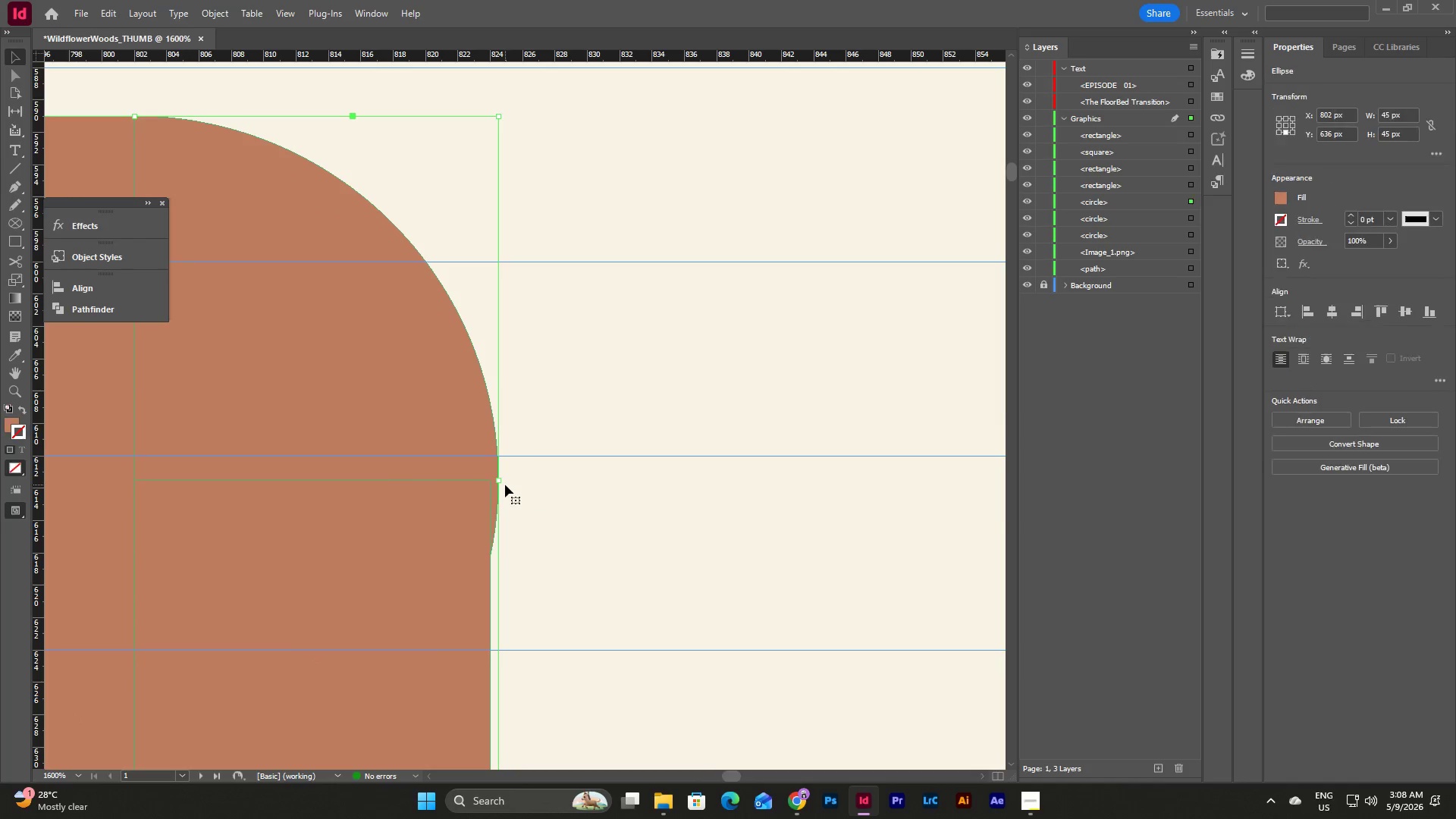 
left_click([541, 488])
 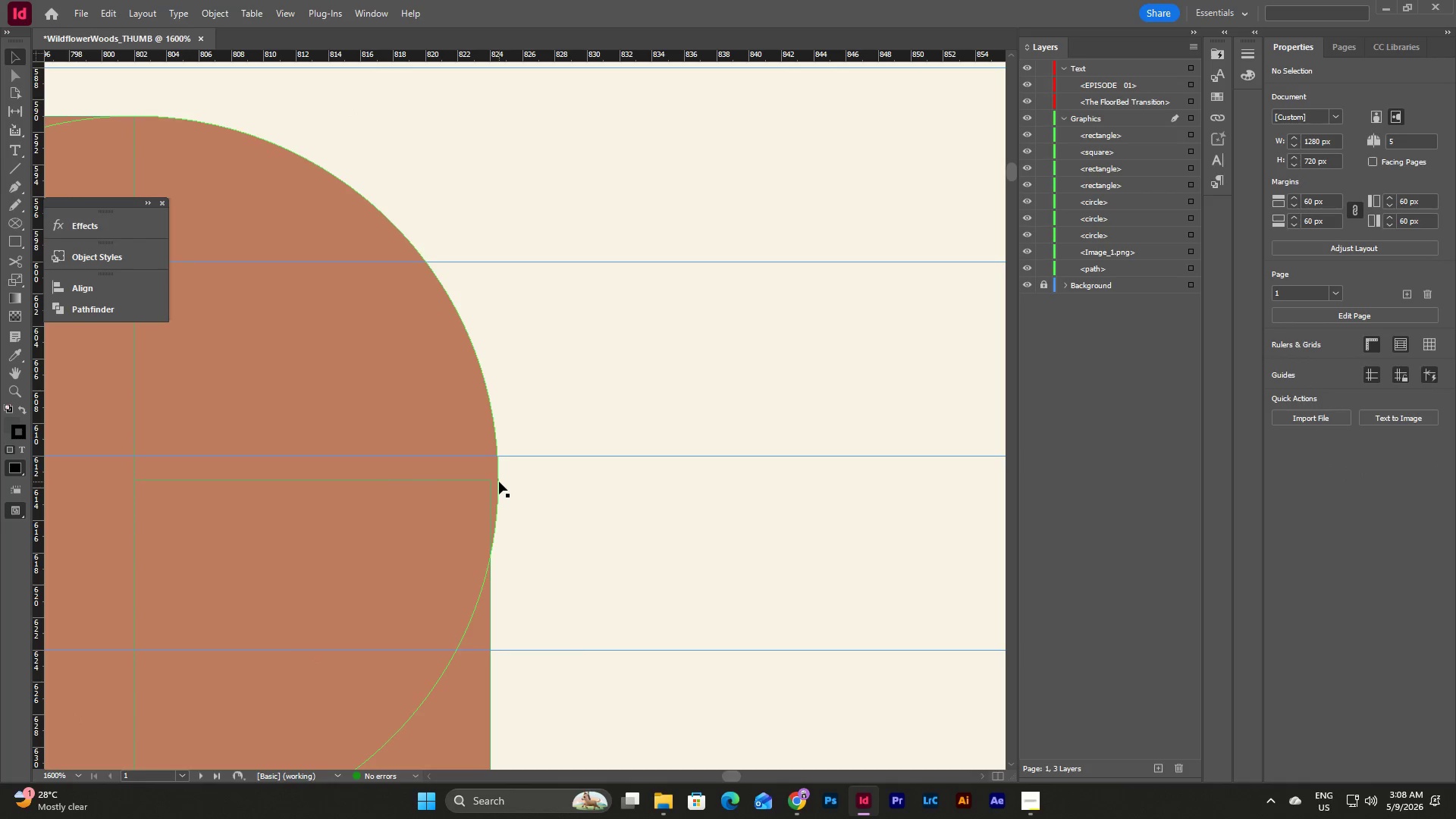 
left_click_drag(start_coordinate=[568, 495], to_coordinate=[497, 444])
 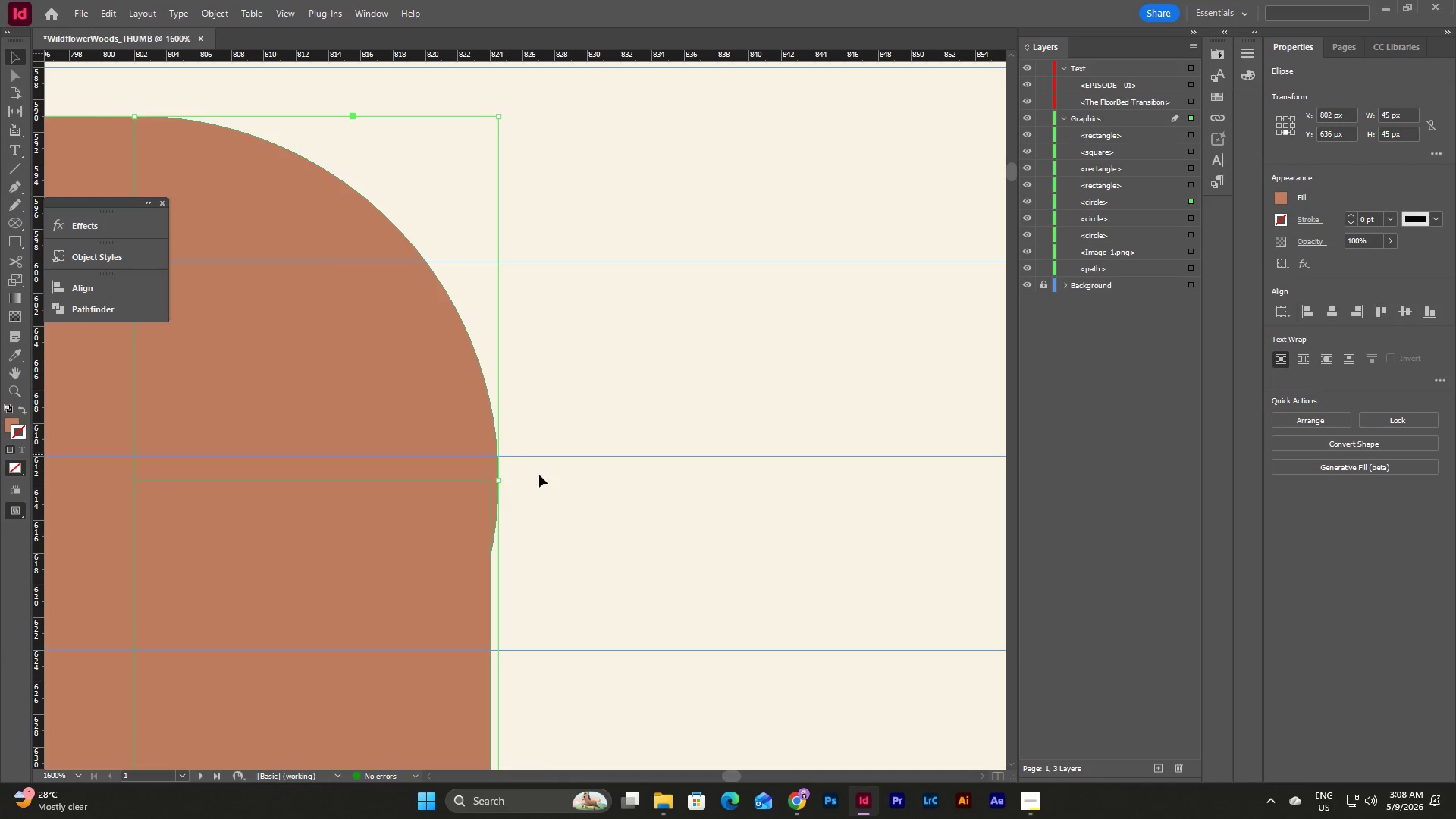 
left_click([572, 485])
 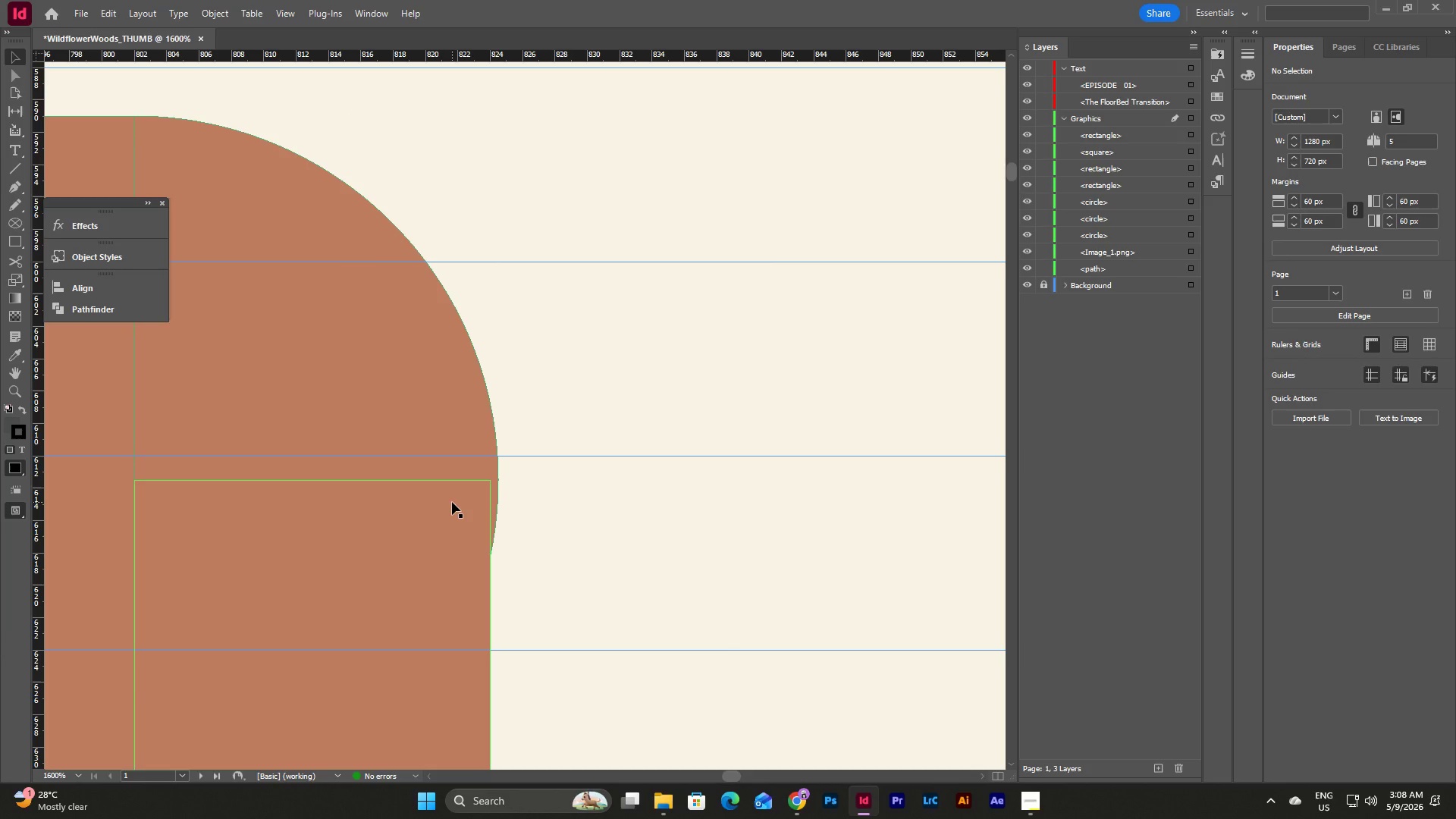 
scroll: coordinate [522, 529], scroll_direction: up, amount: 2.0
 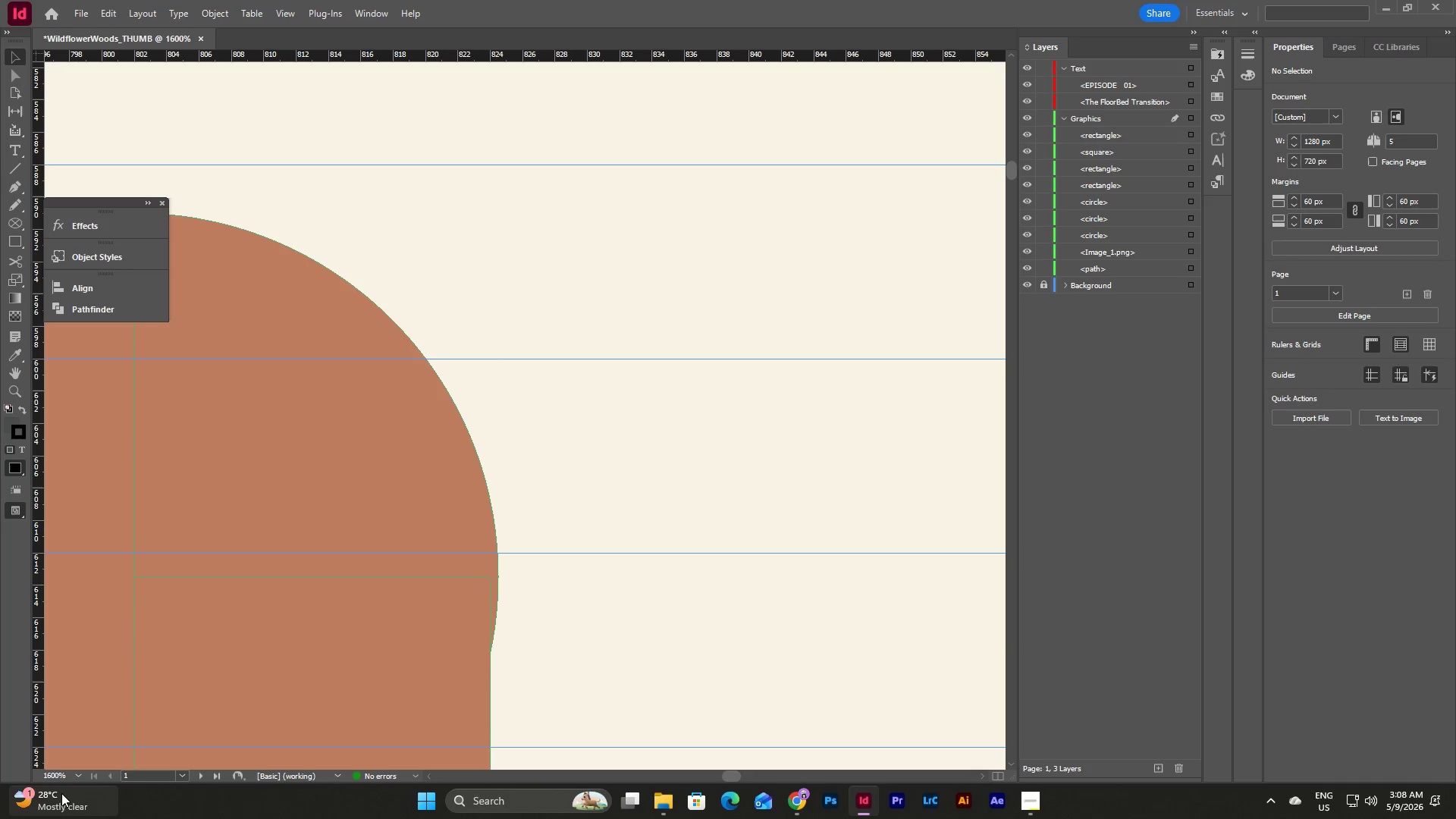 
left_click([77, 776])
 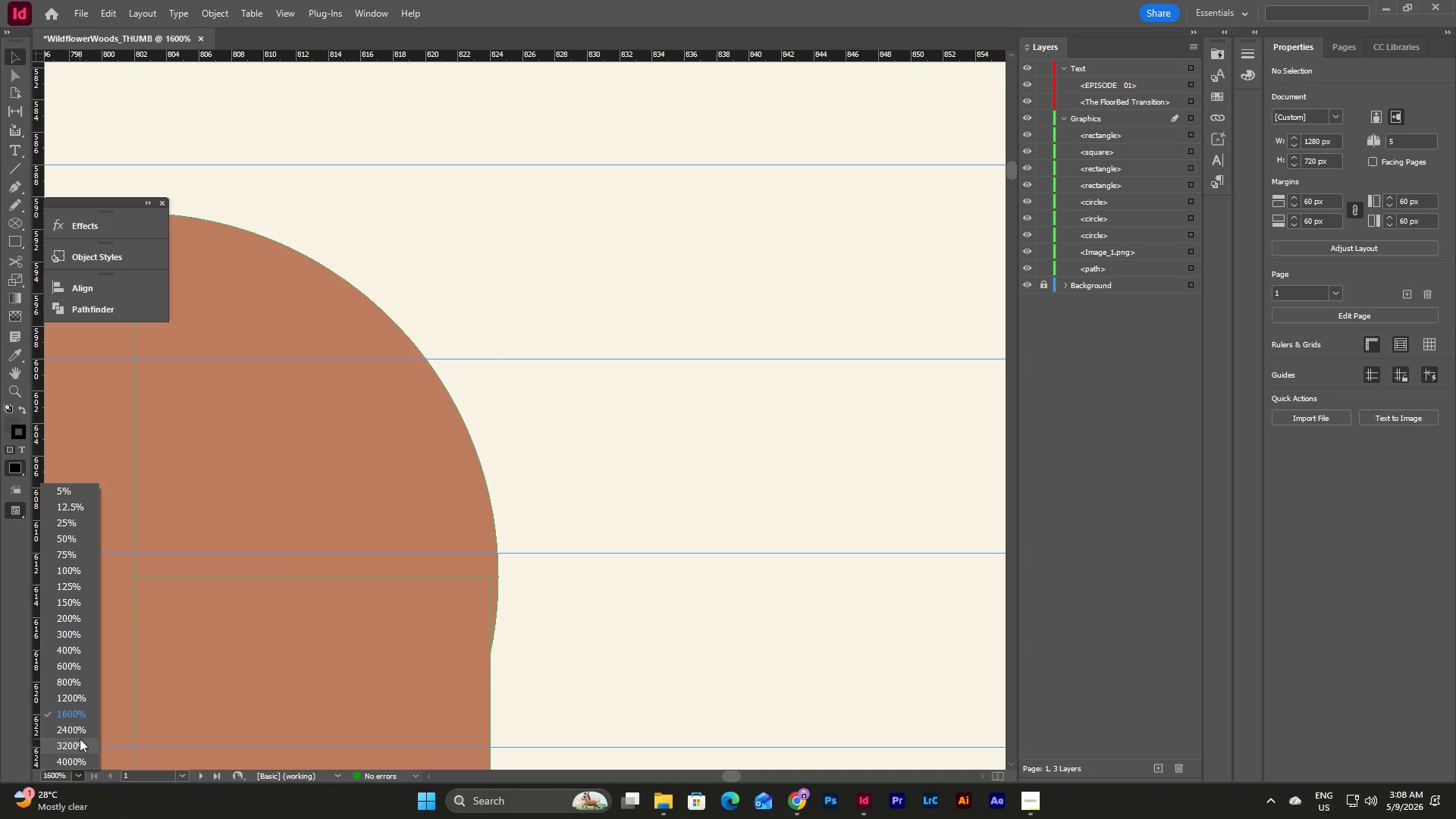 
left_click([80, 744])
 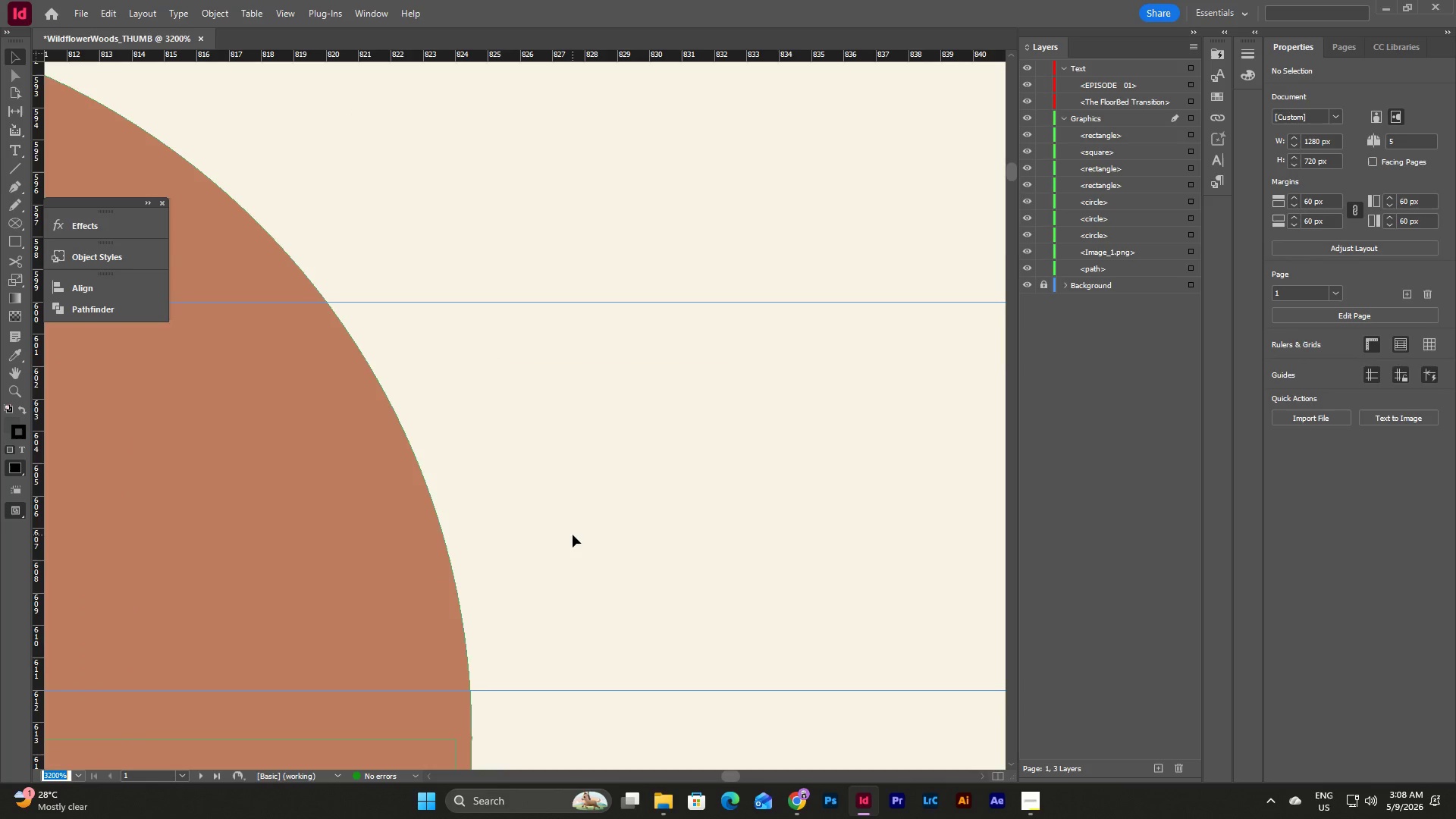 
scroll: coordinate [573, 535], scroll_direction: down, amount: 5.0
 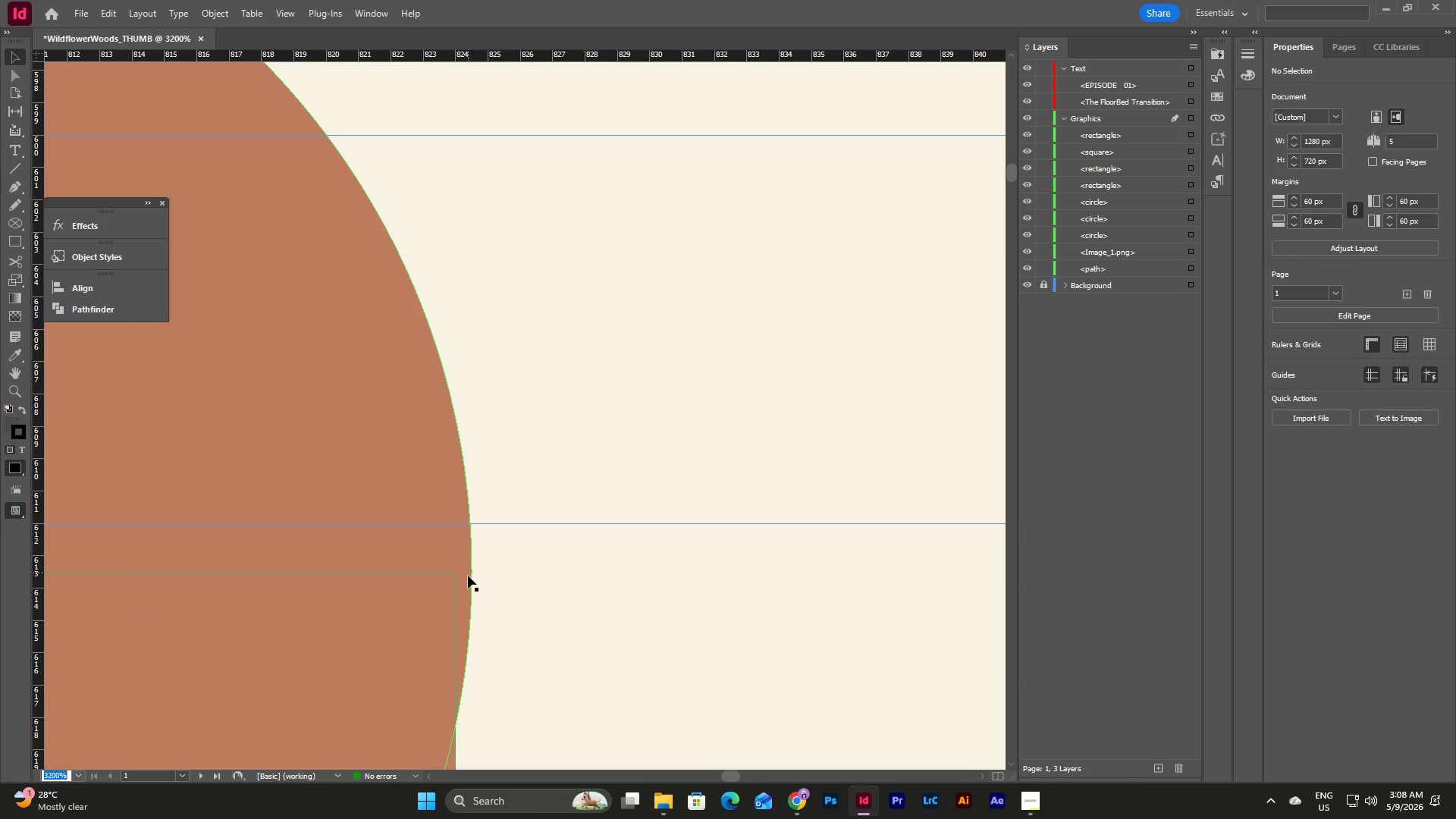 
left_click([469, 582])
 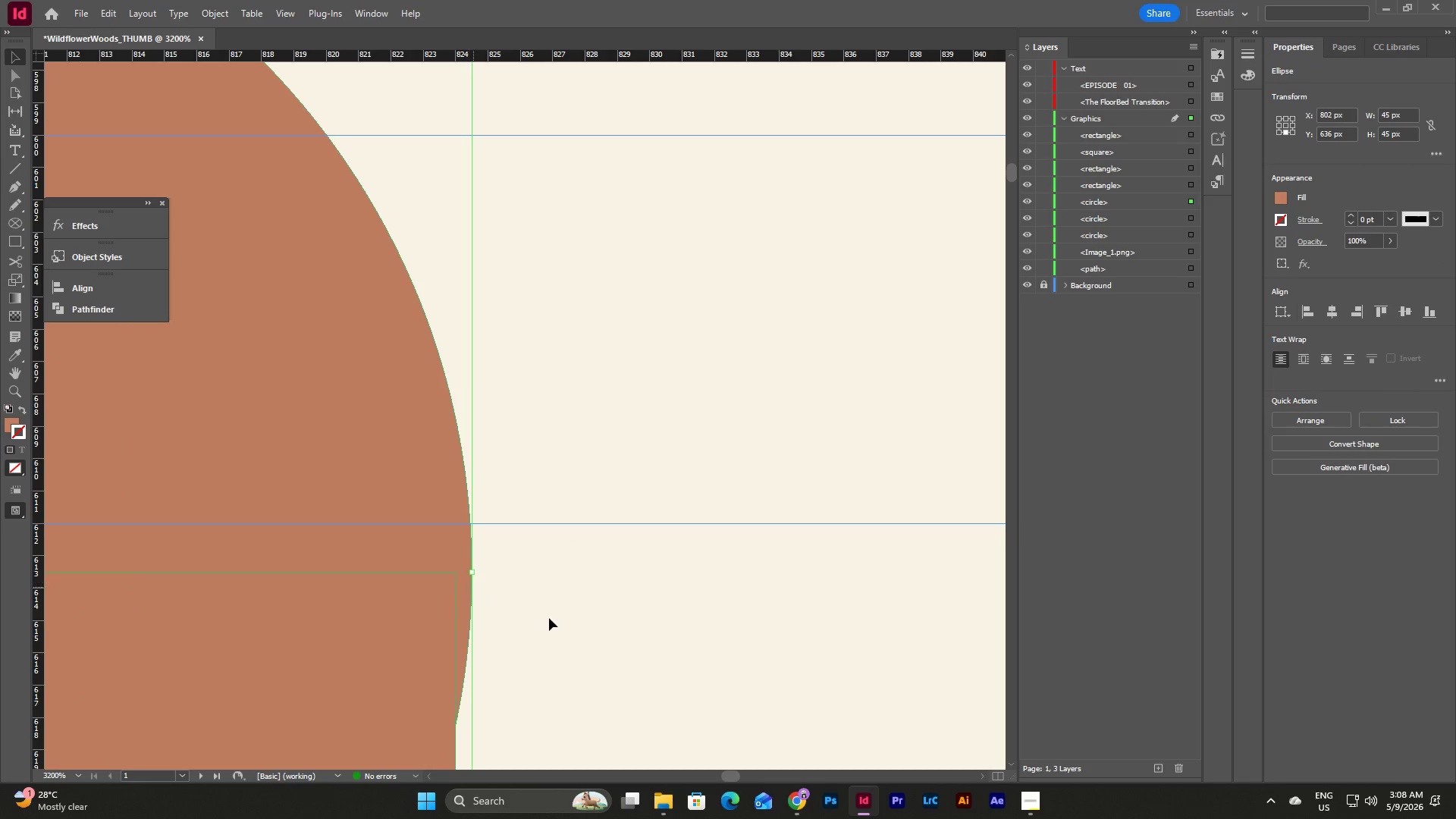 
left_click([632, 626])
 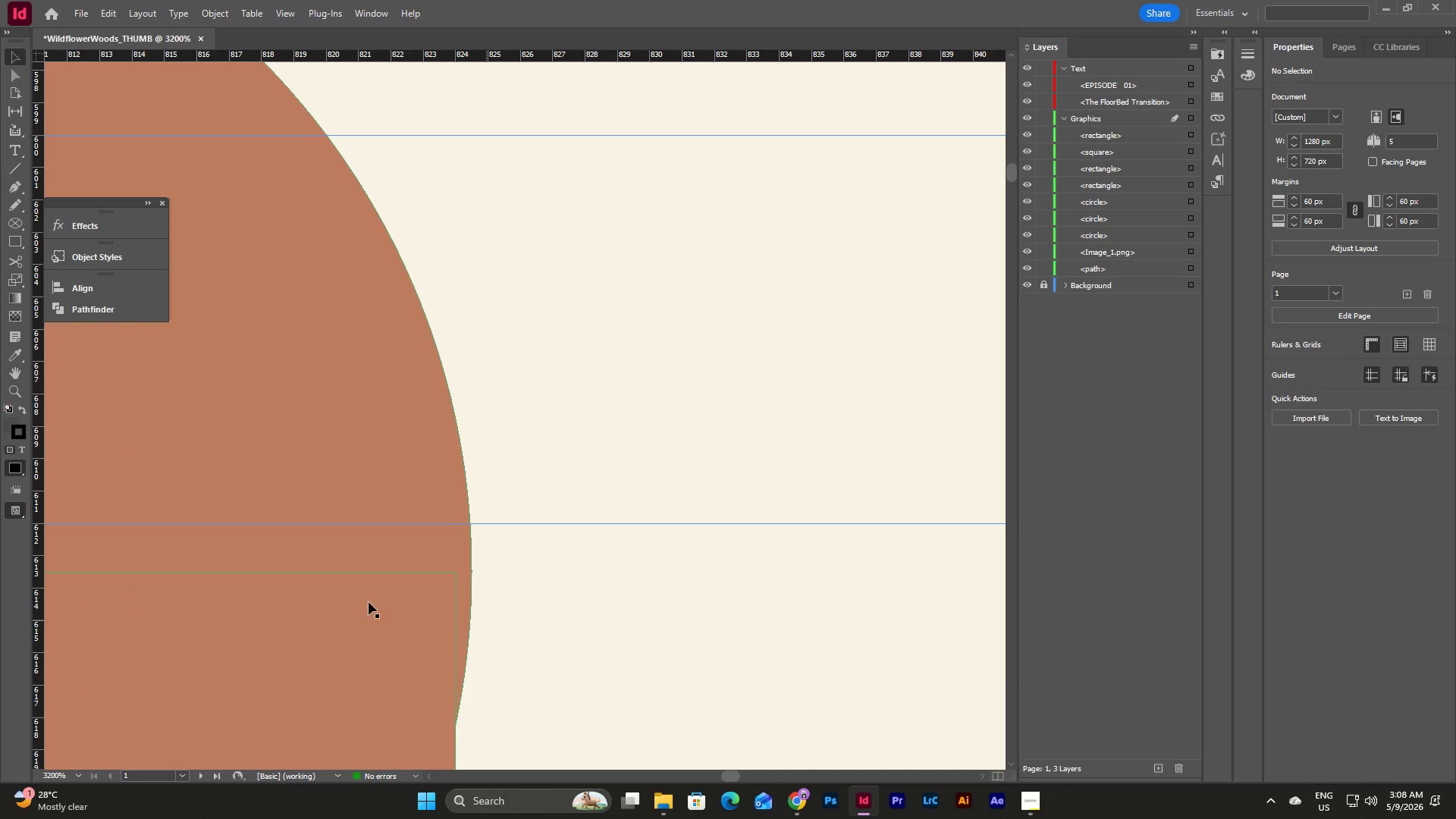 
left_click([361, 601])
 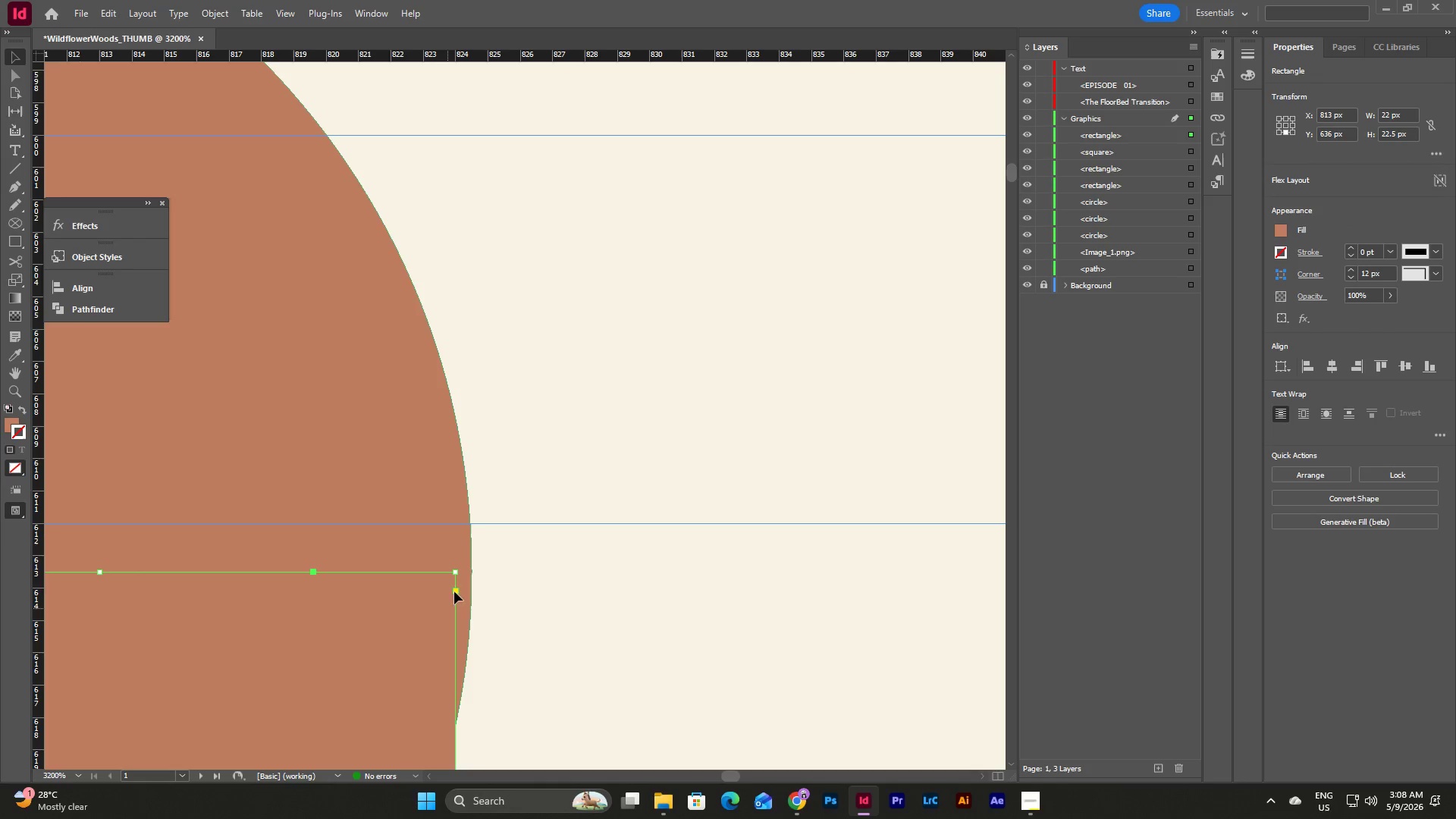 
scroll: coordinate [473, 579], scroll_direction: down, amount: 3.0
 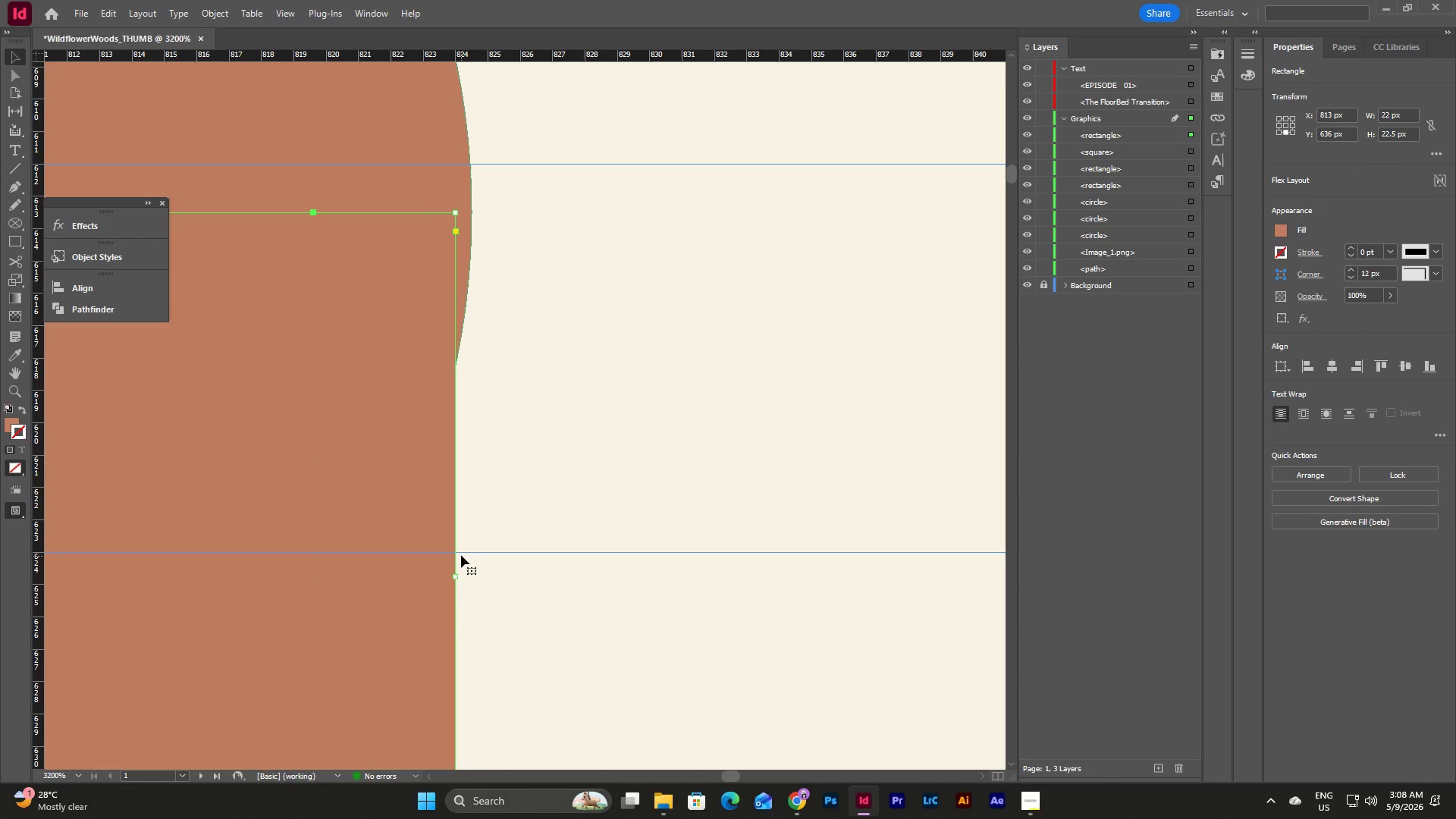 
left_click_drag(start_coordinate=[458, 577], to_coordinate=[471, 578])
 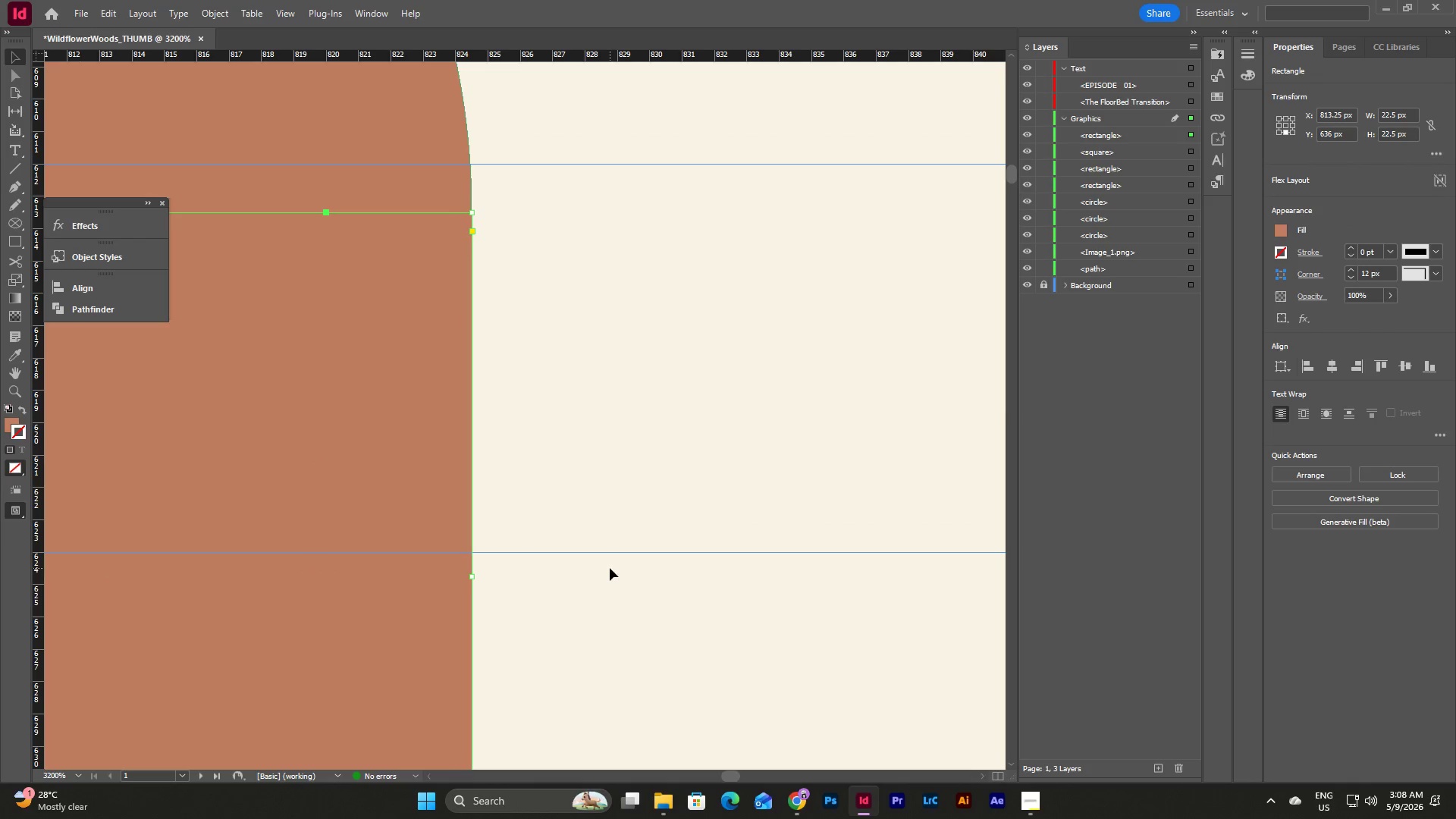 
left_click([610, 568])
 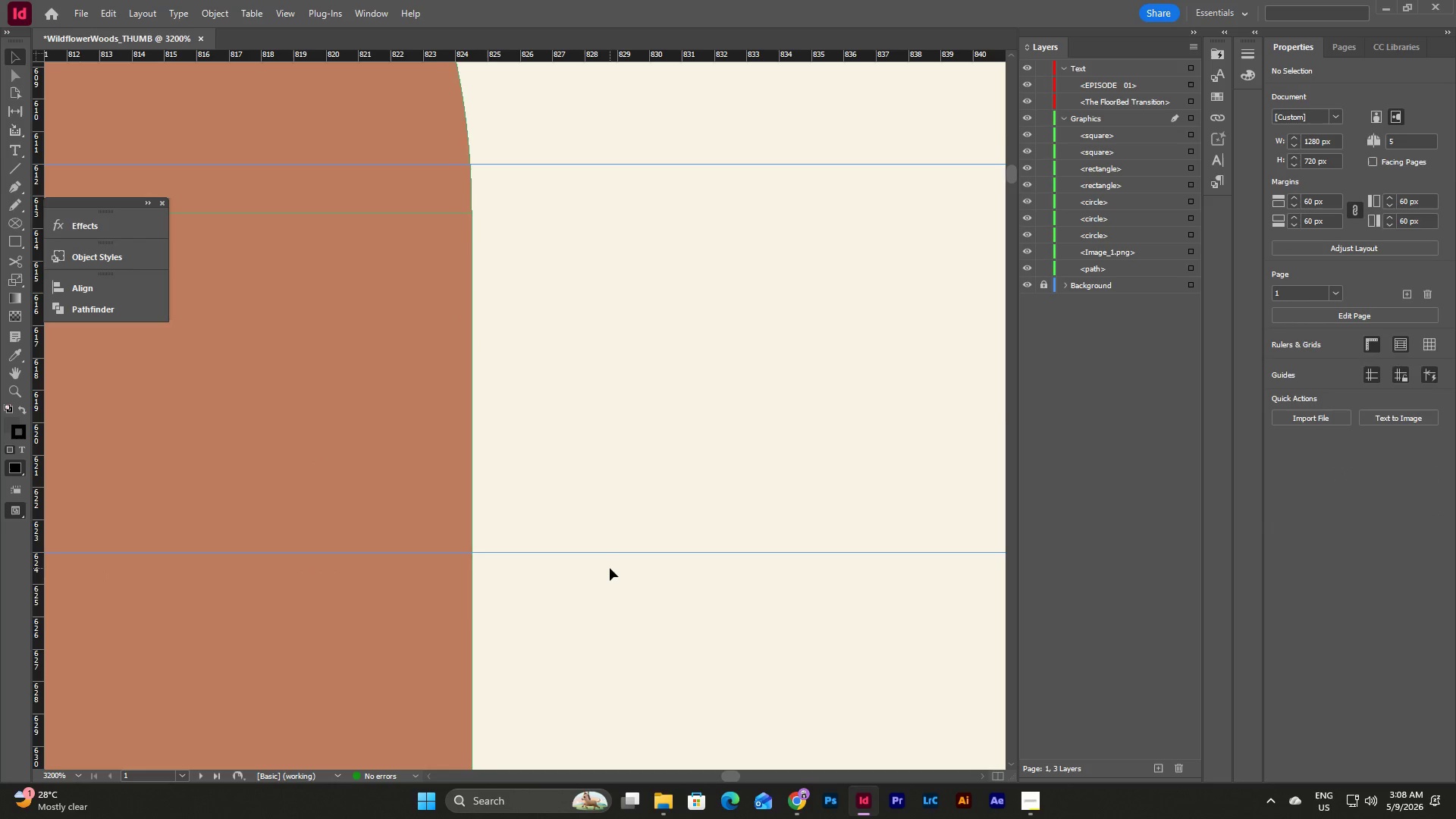 
scroll: coordinate [610, 568], scroll_direction: up, amount: 9.0
 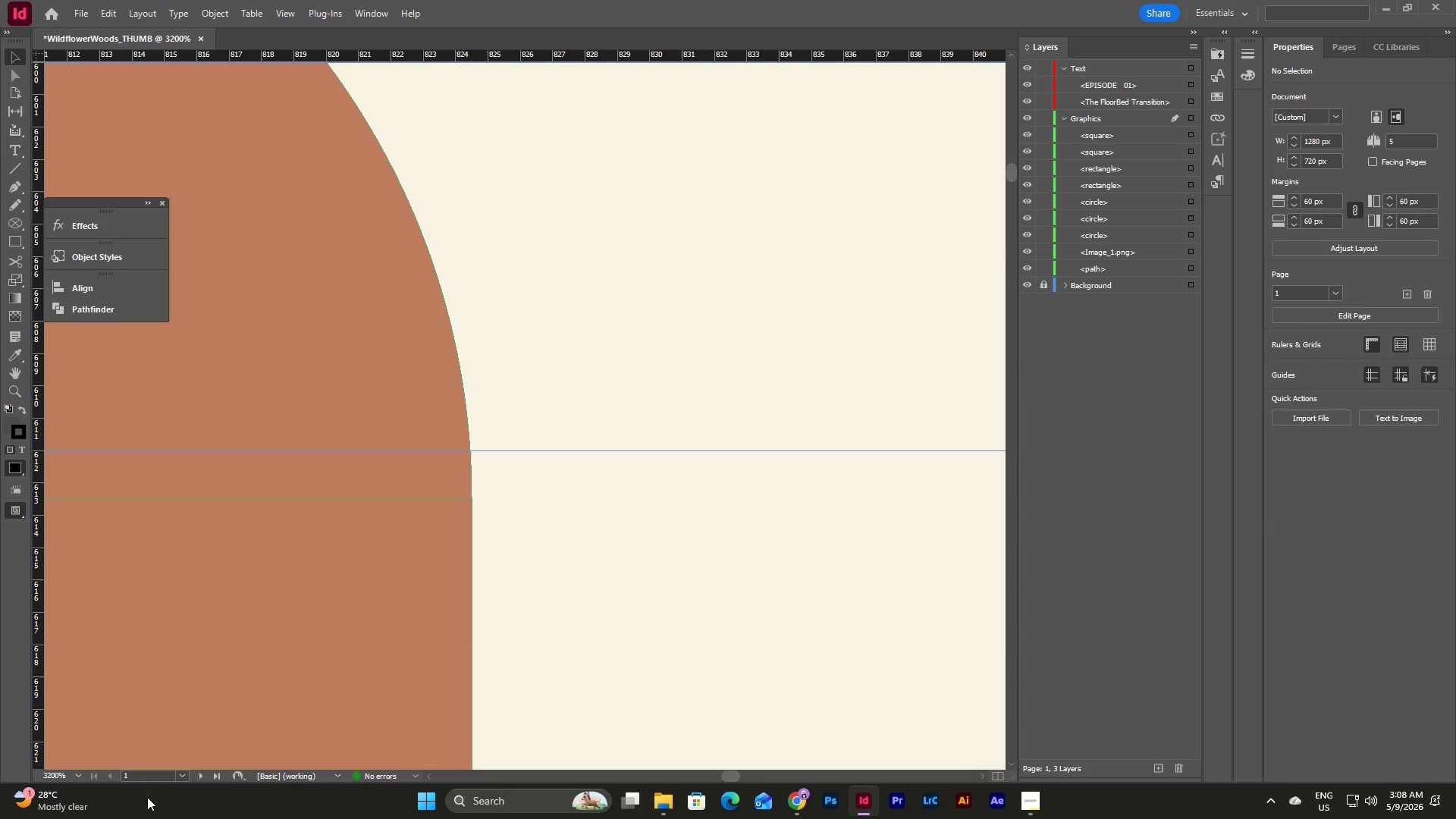 
left_click([80, 771])
 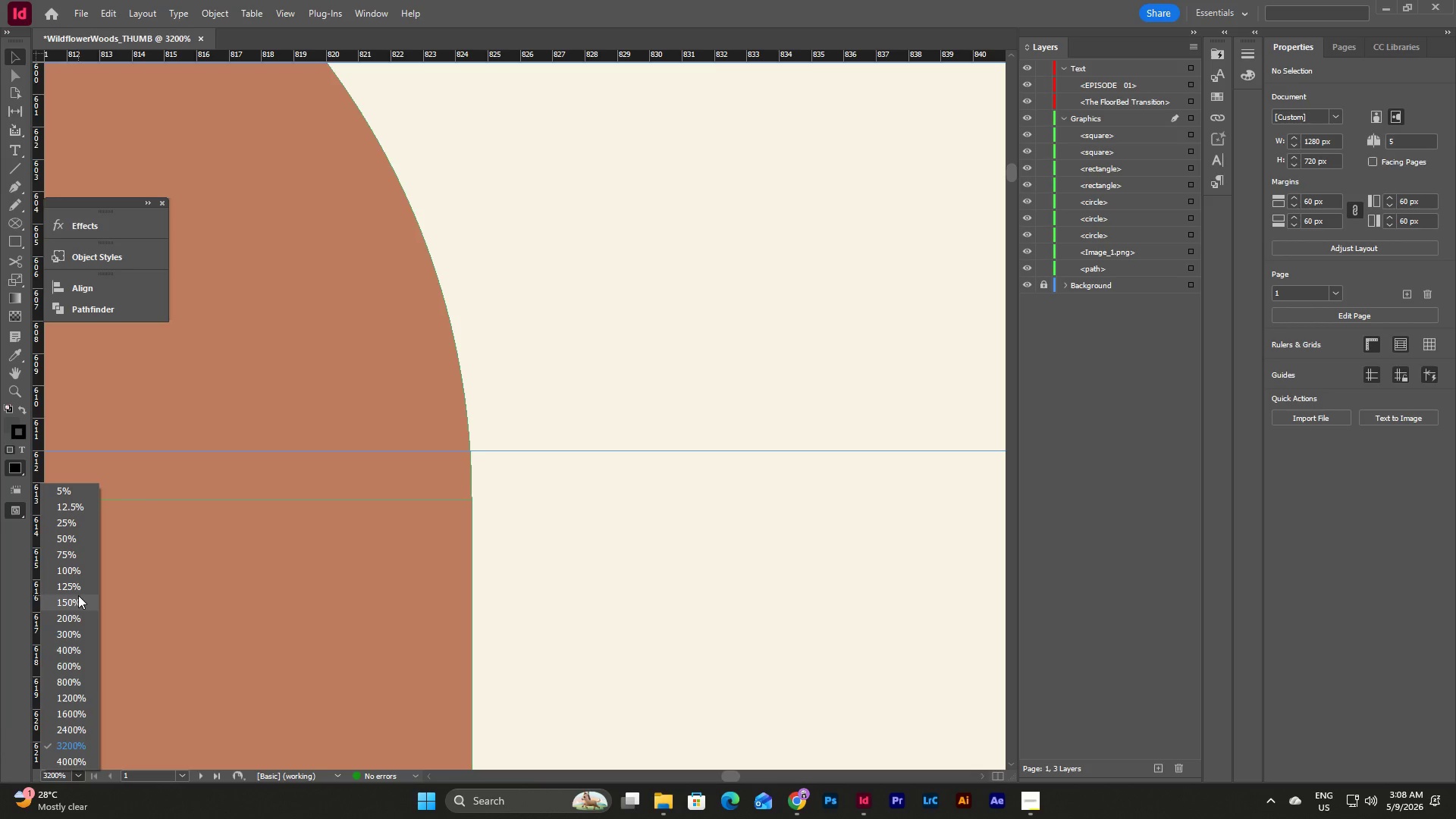 
left_click([78, 587])
 